 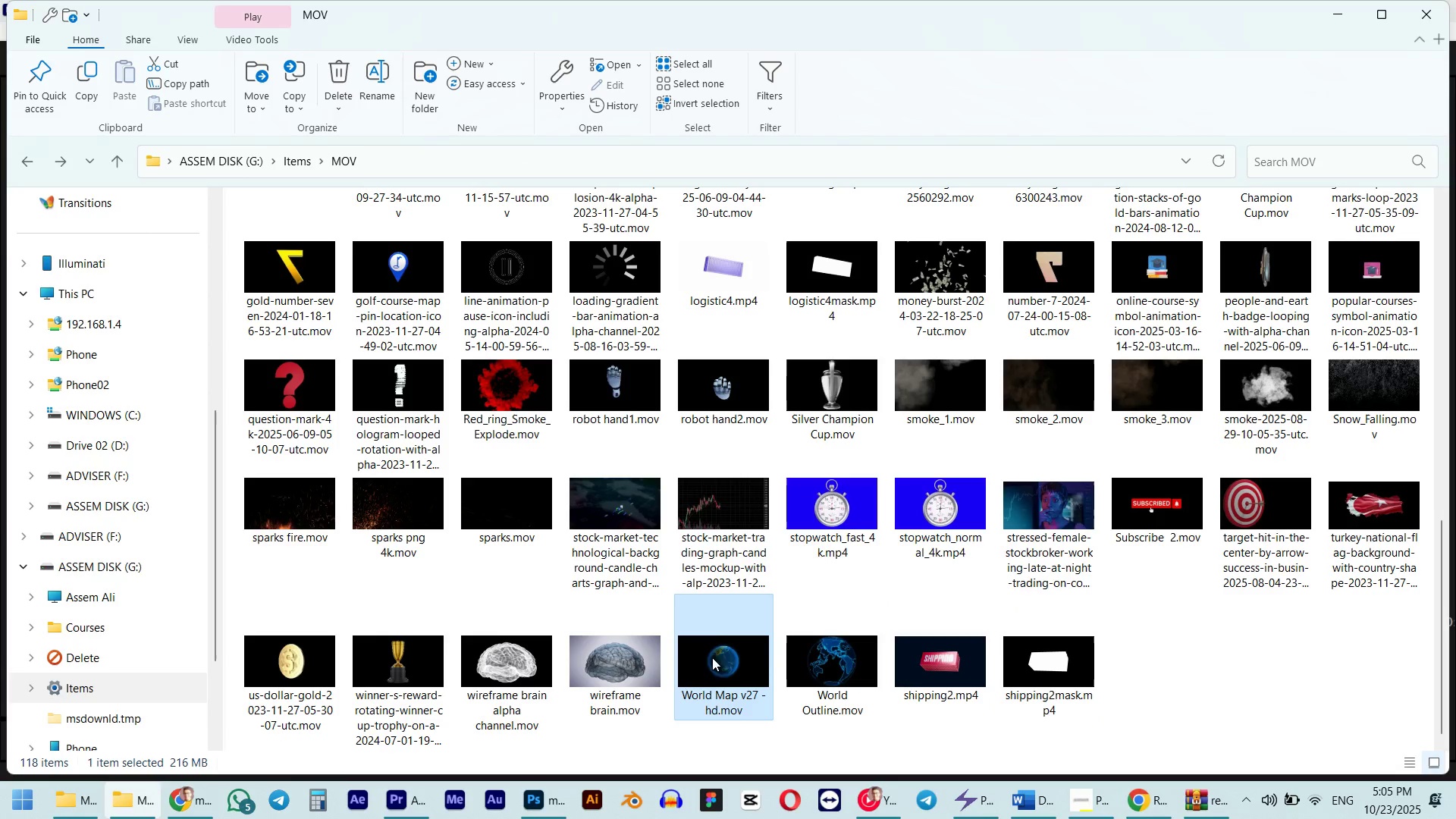 
key(Alt+Tab)
 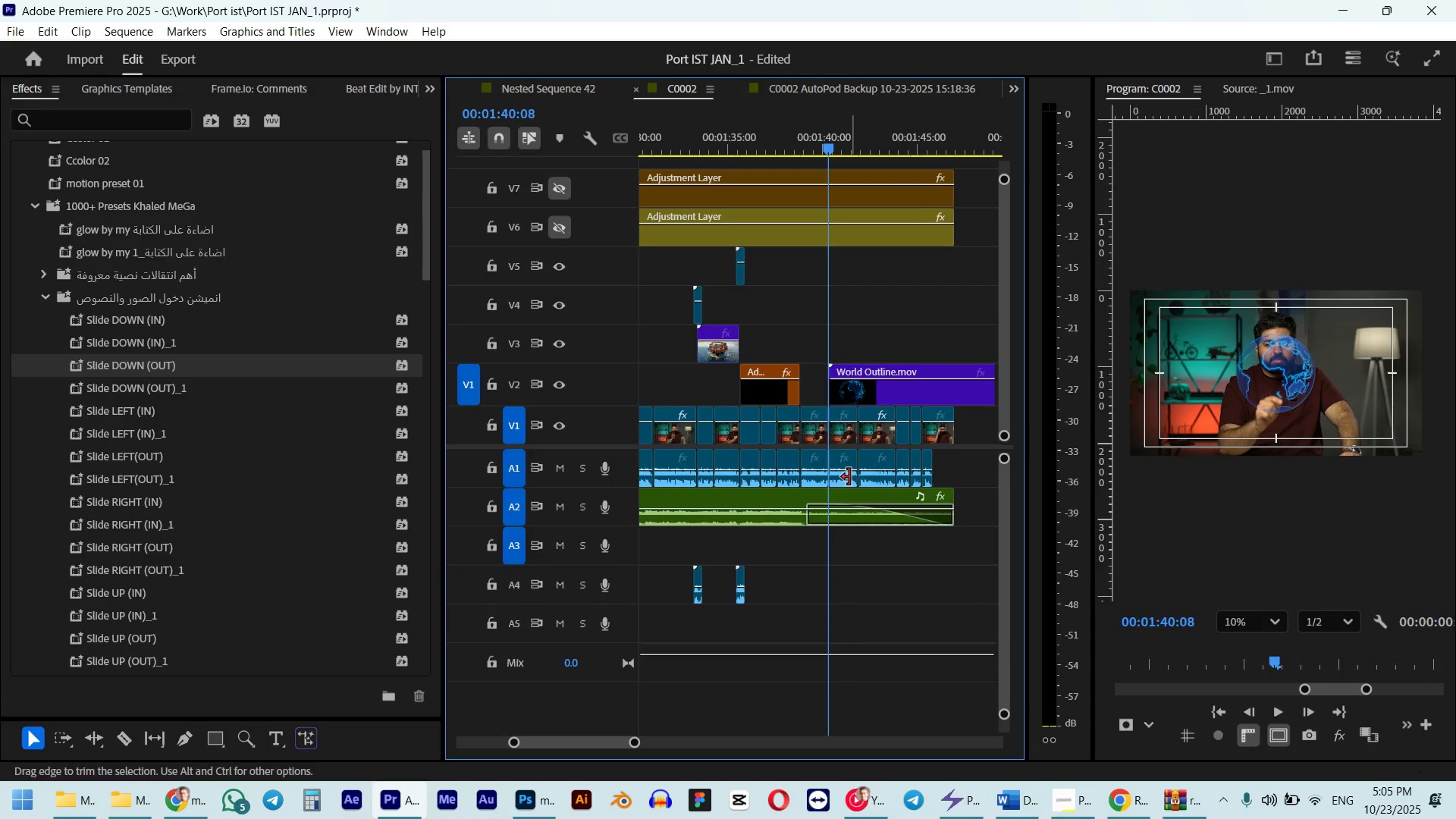 
scroll: coordinate [824, 455], scroll_direction: down, amount: 3.0
 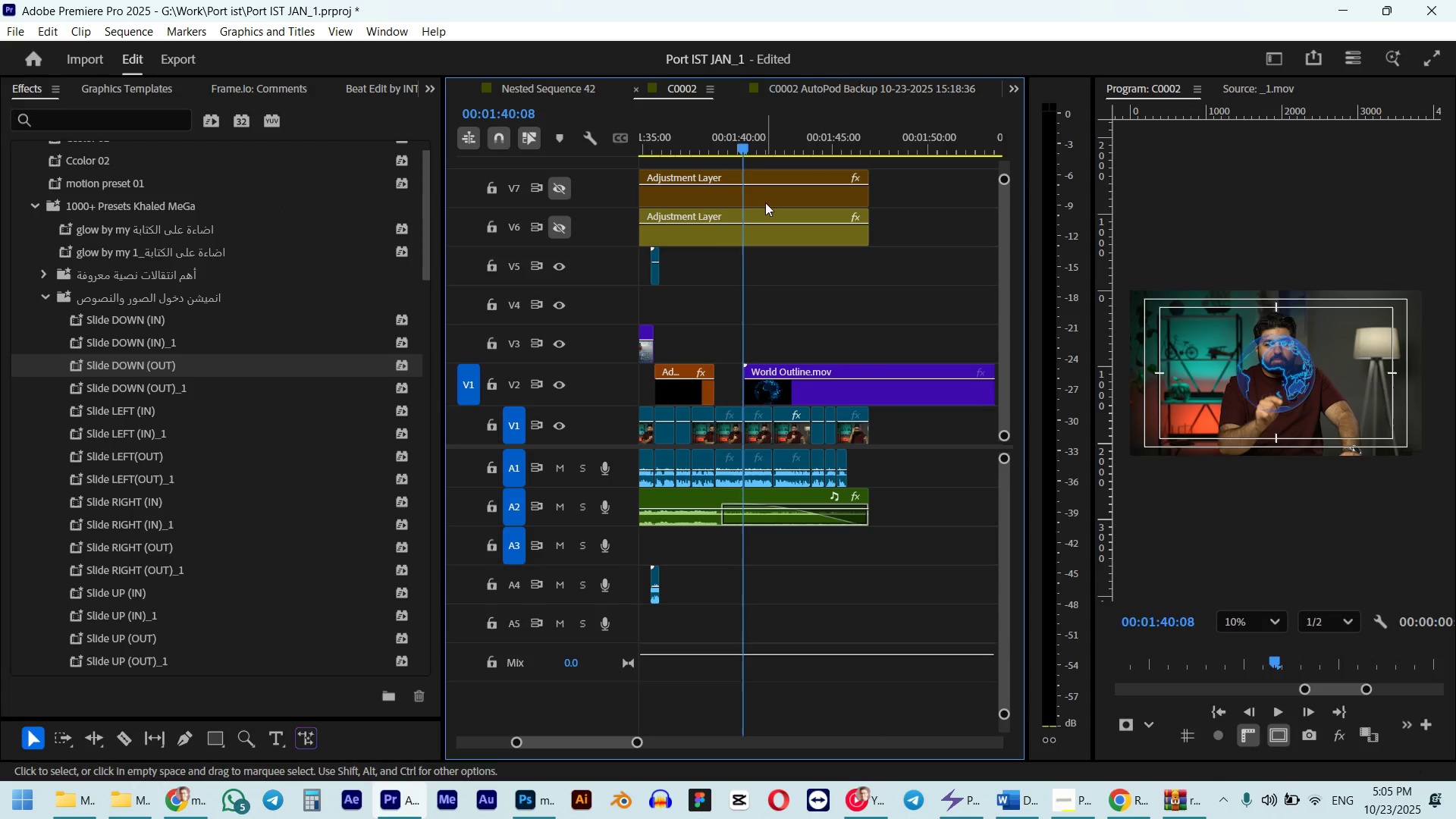 
hold_key(key=ShiftLeft, duration=0.6)
 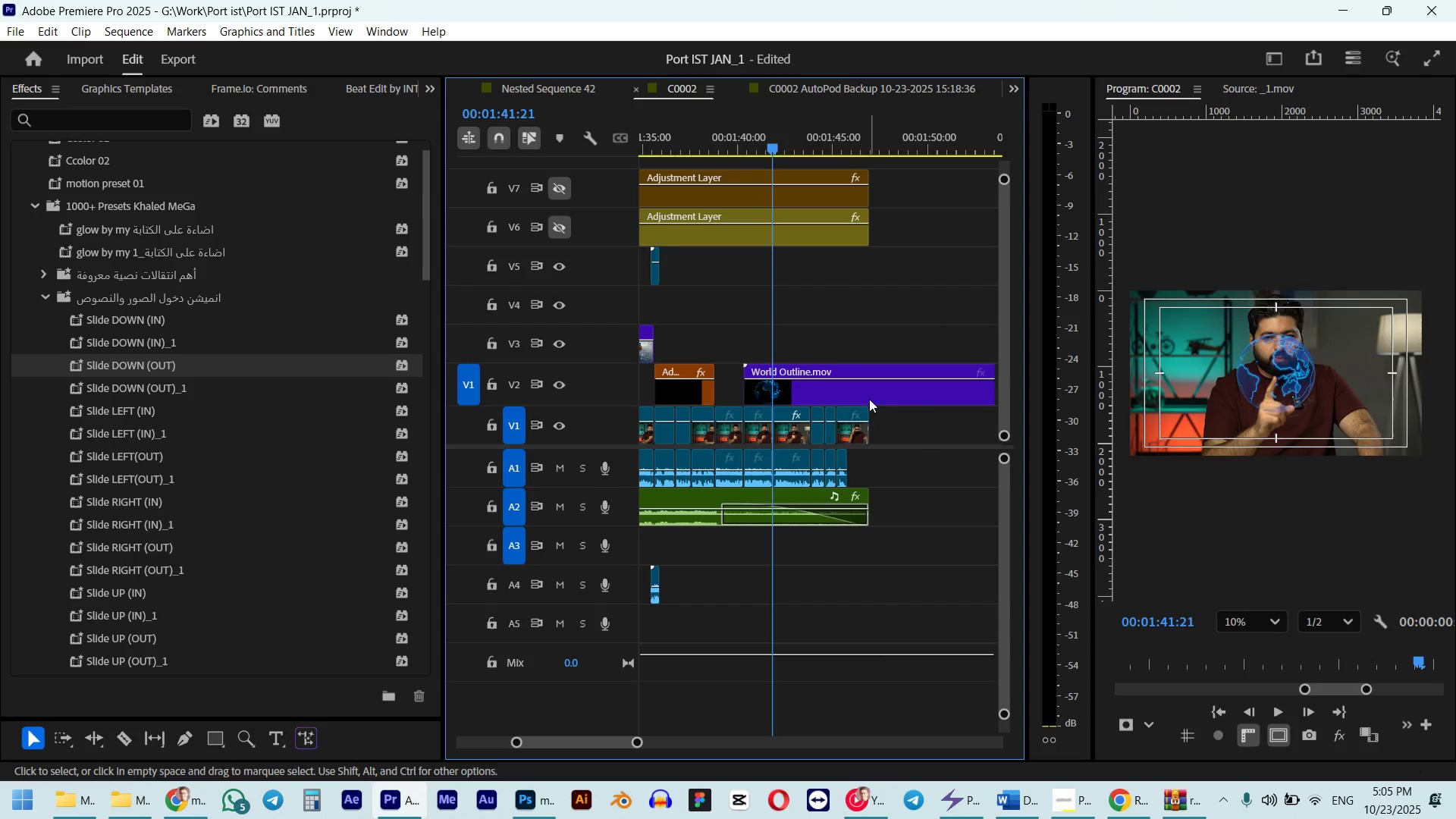 
hold_key(key=ShiftLeft, duration=5.68)
left_click([869, 399])
 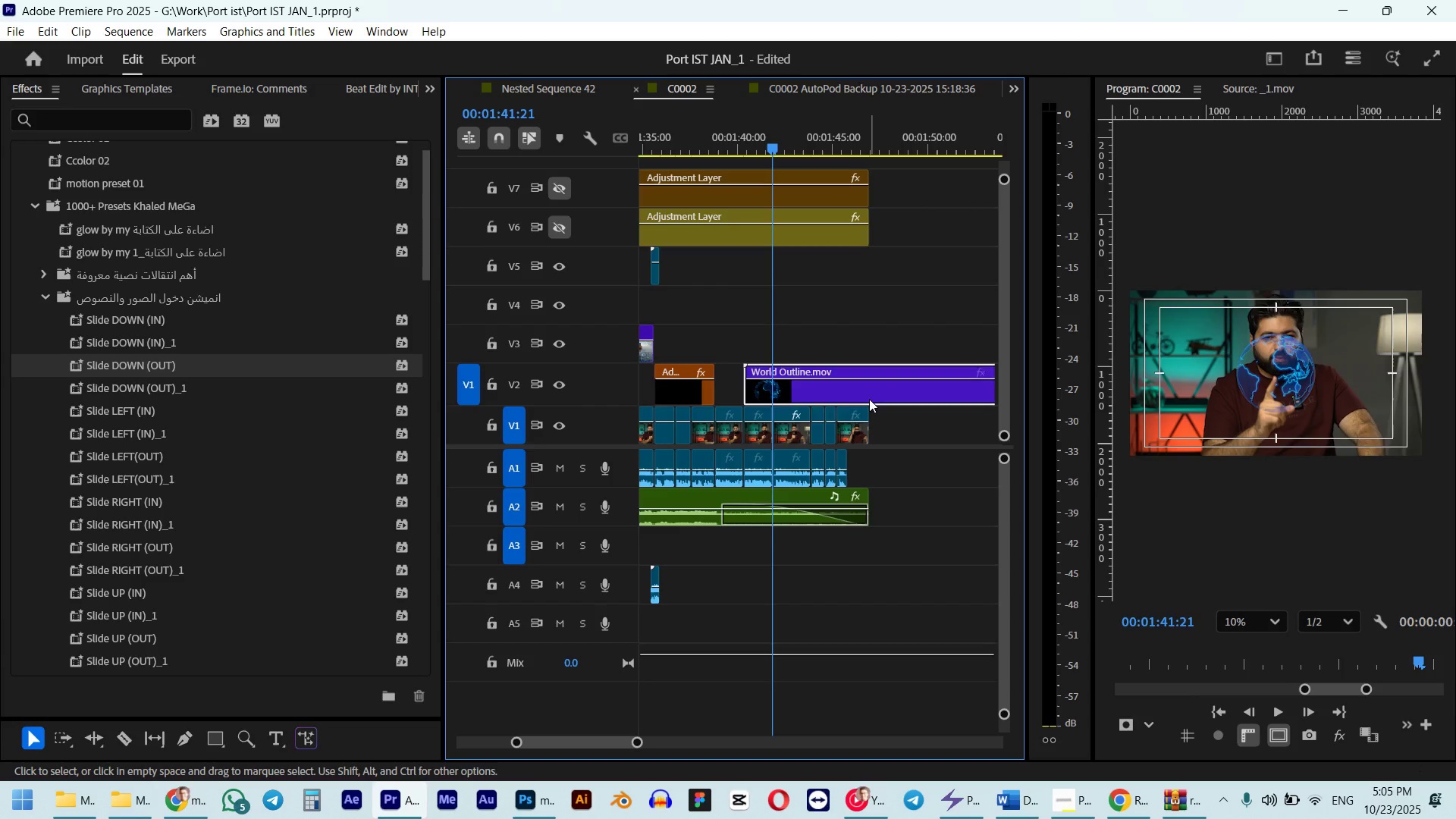 
key(W)
 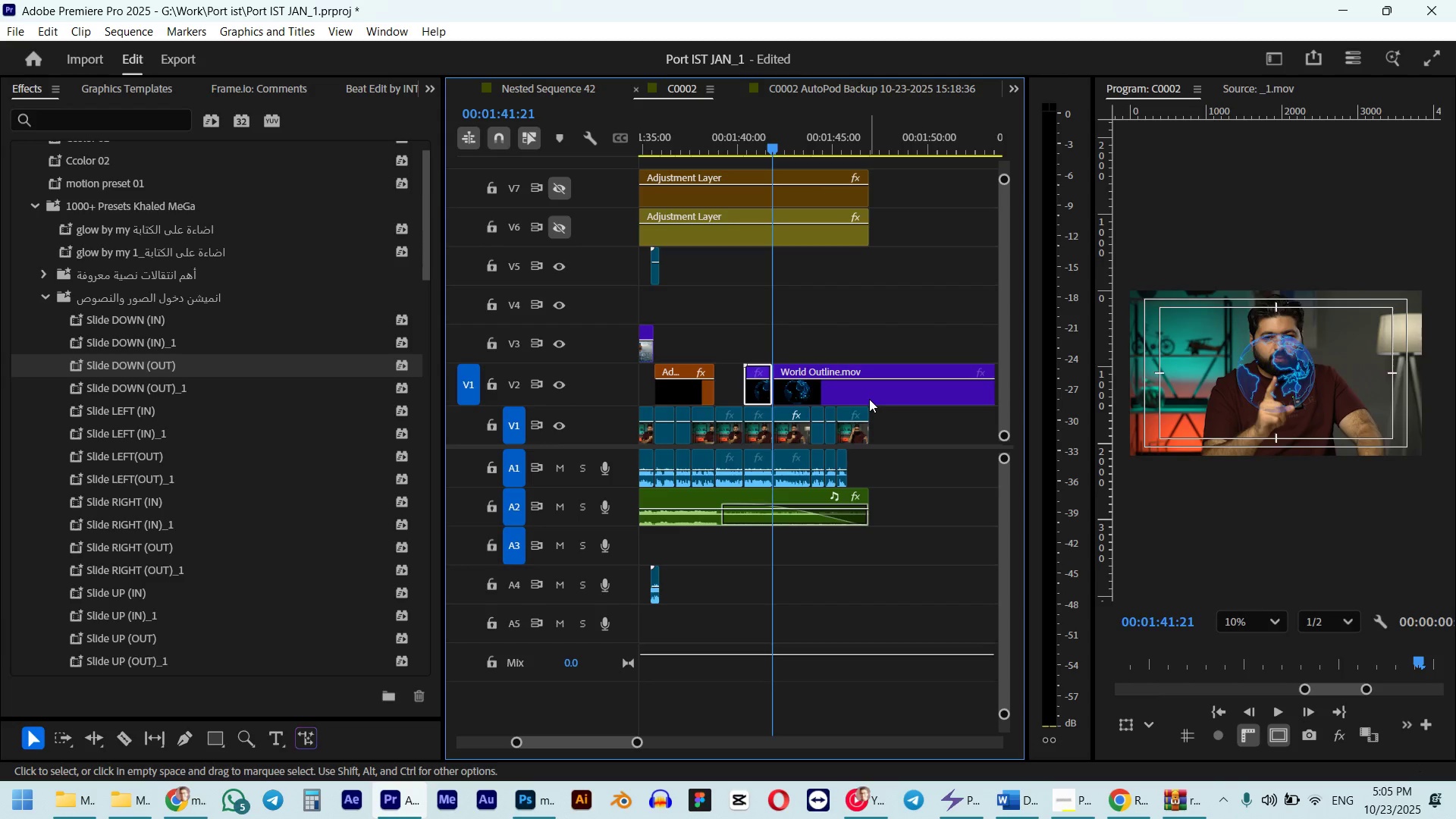 
left_click([869, 399])
 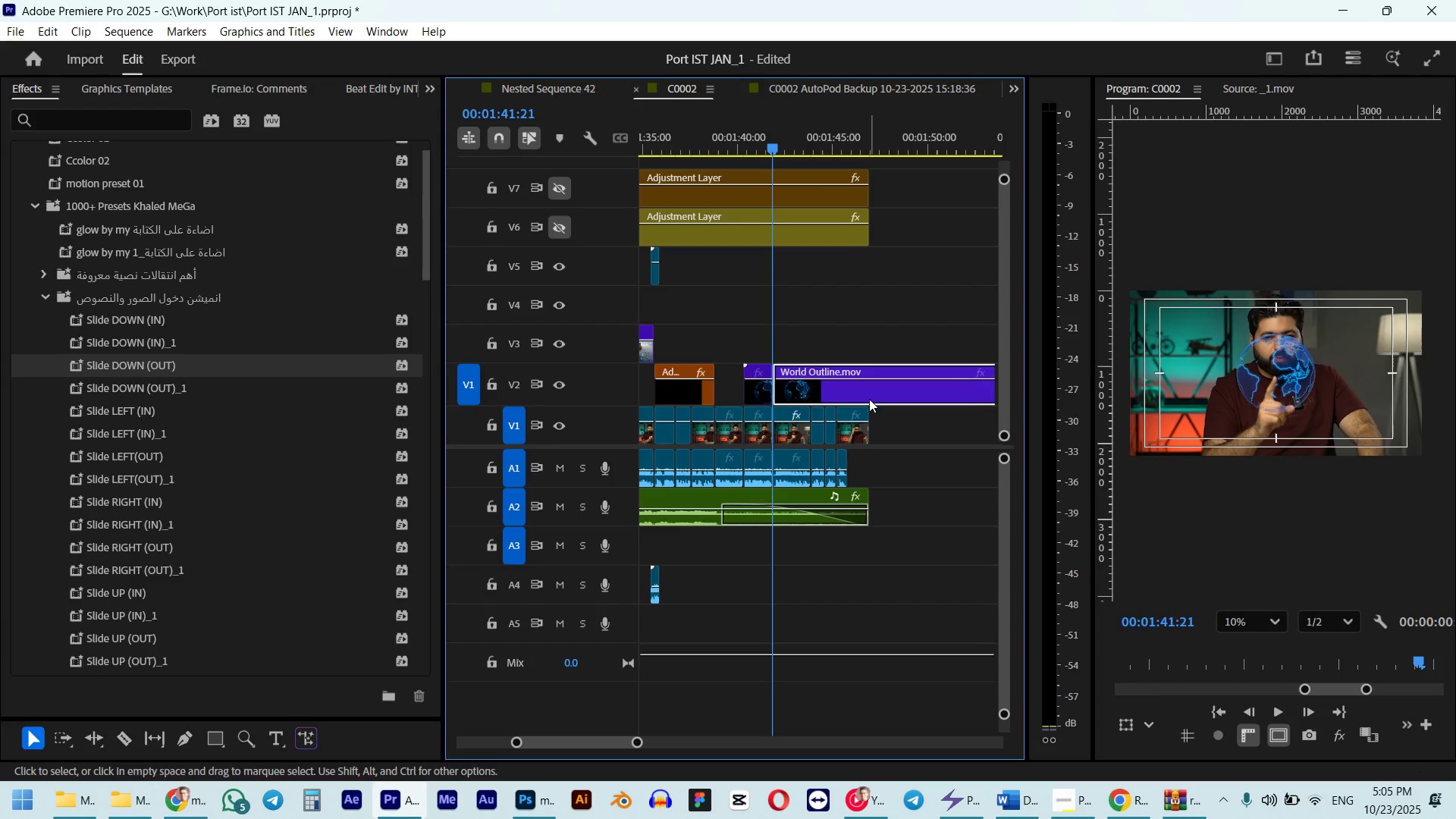 
key(Delete)
 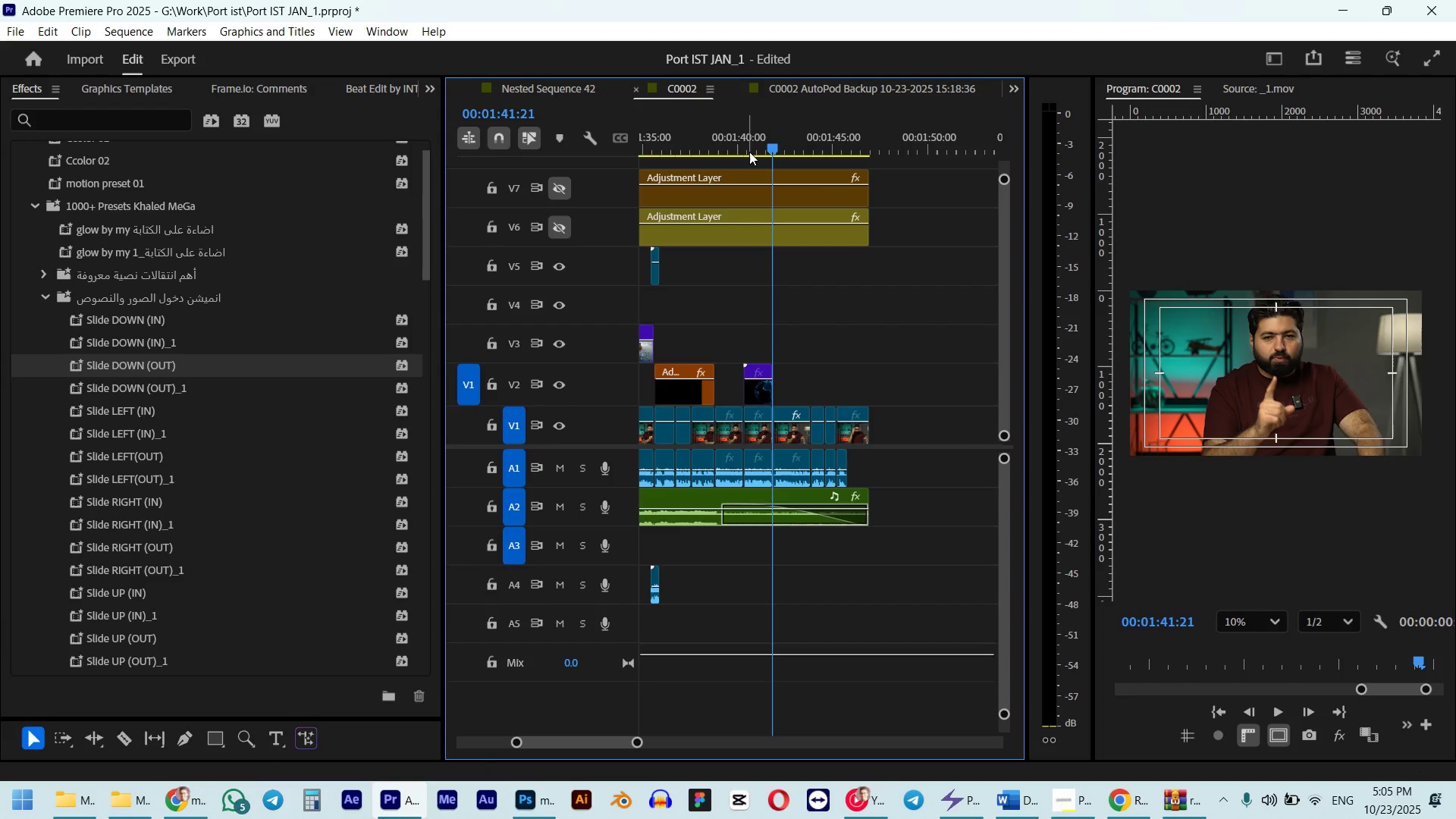 
left_click([740, 145])
 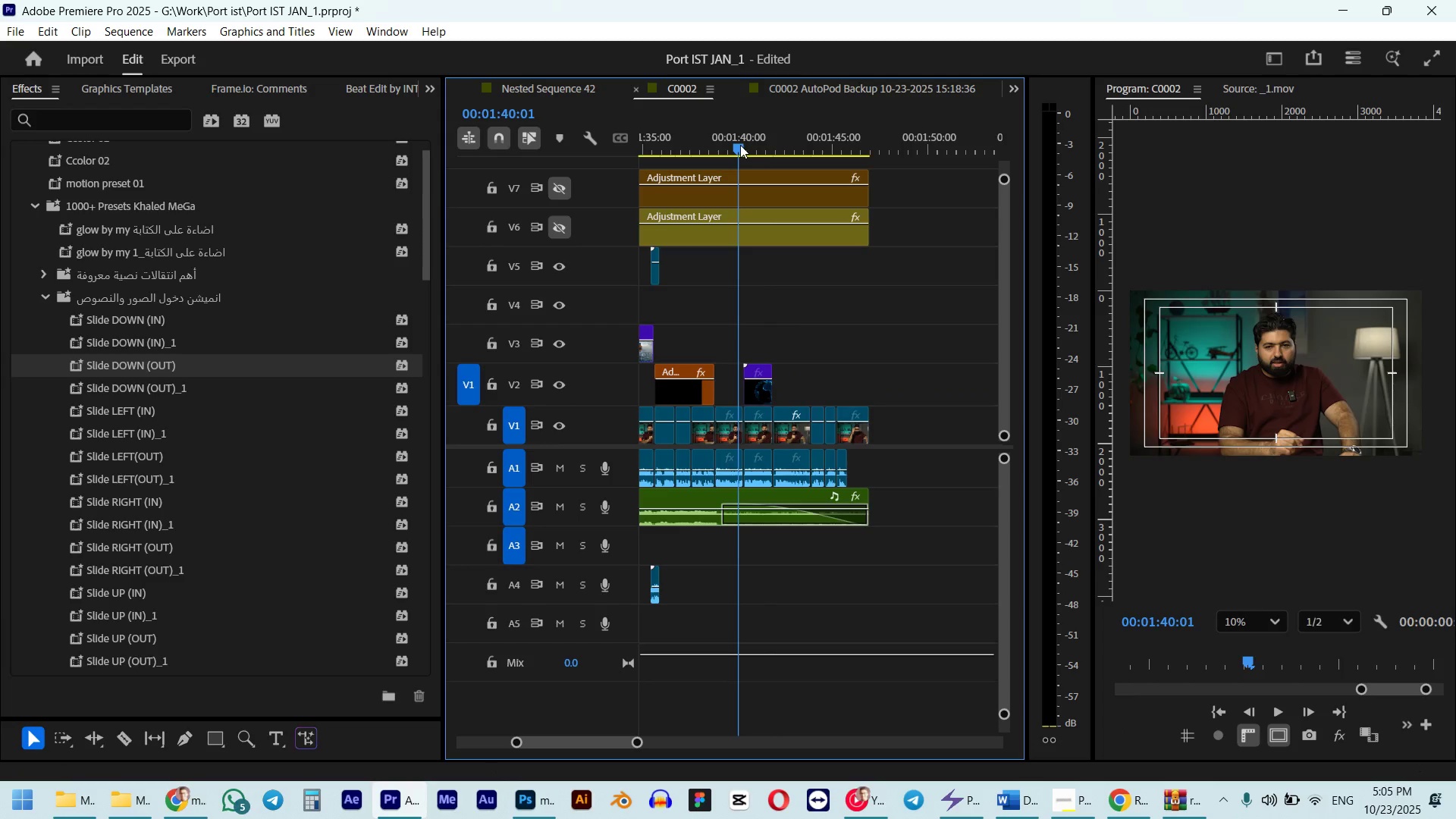 
key(Space)
 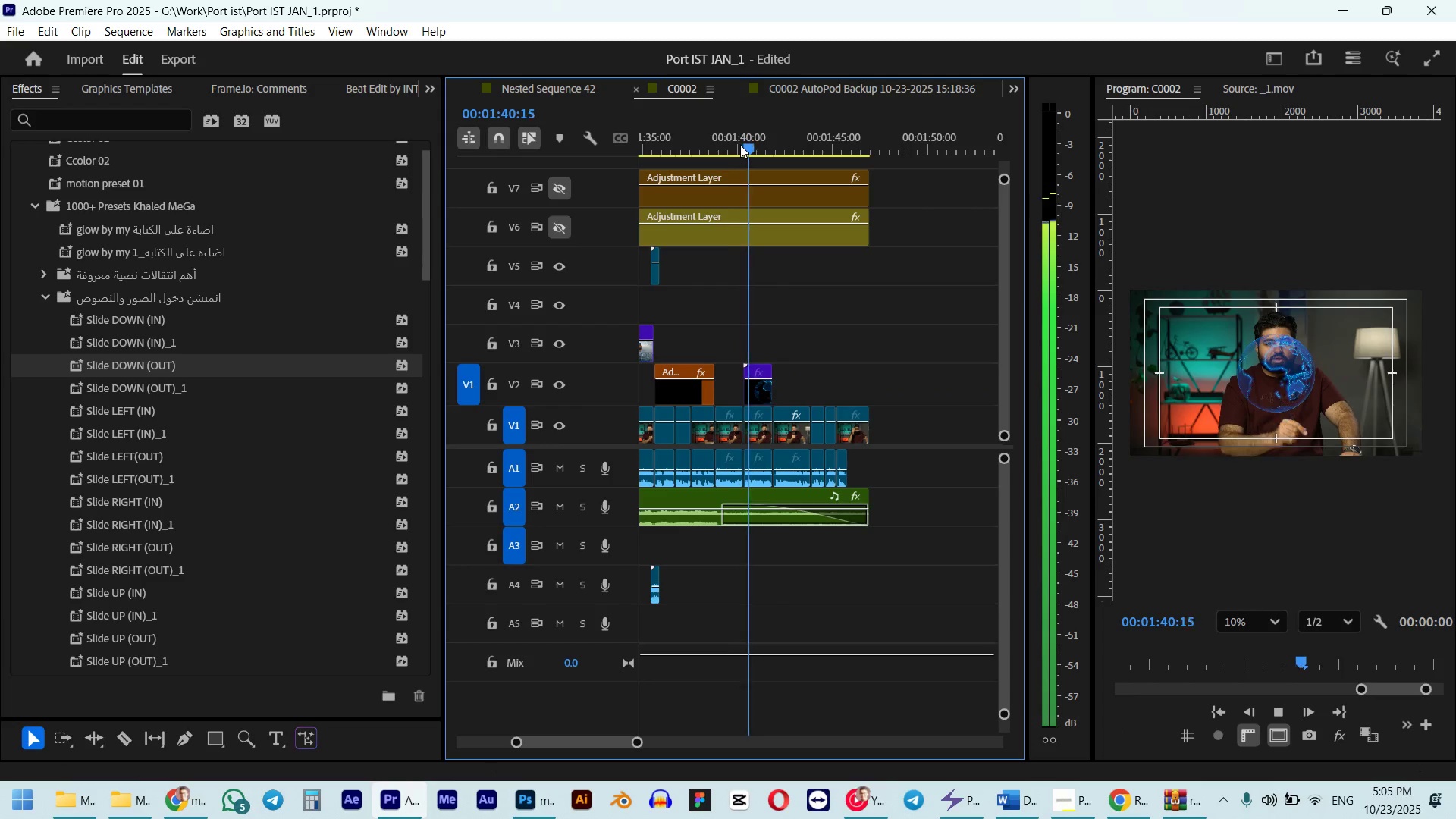 
key(Space)
 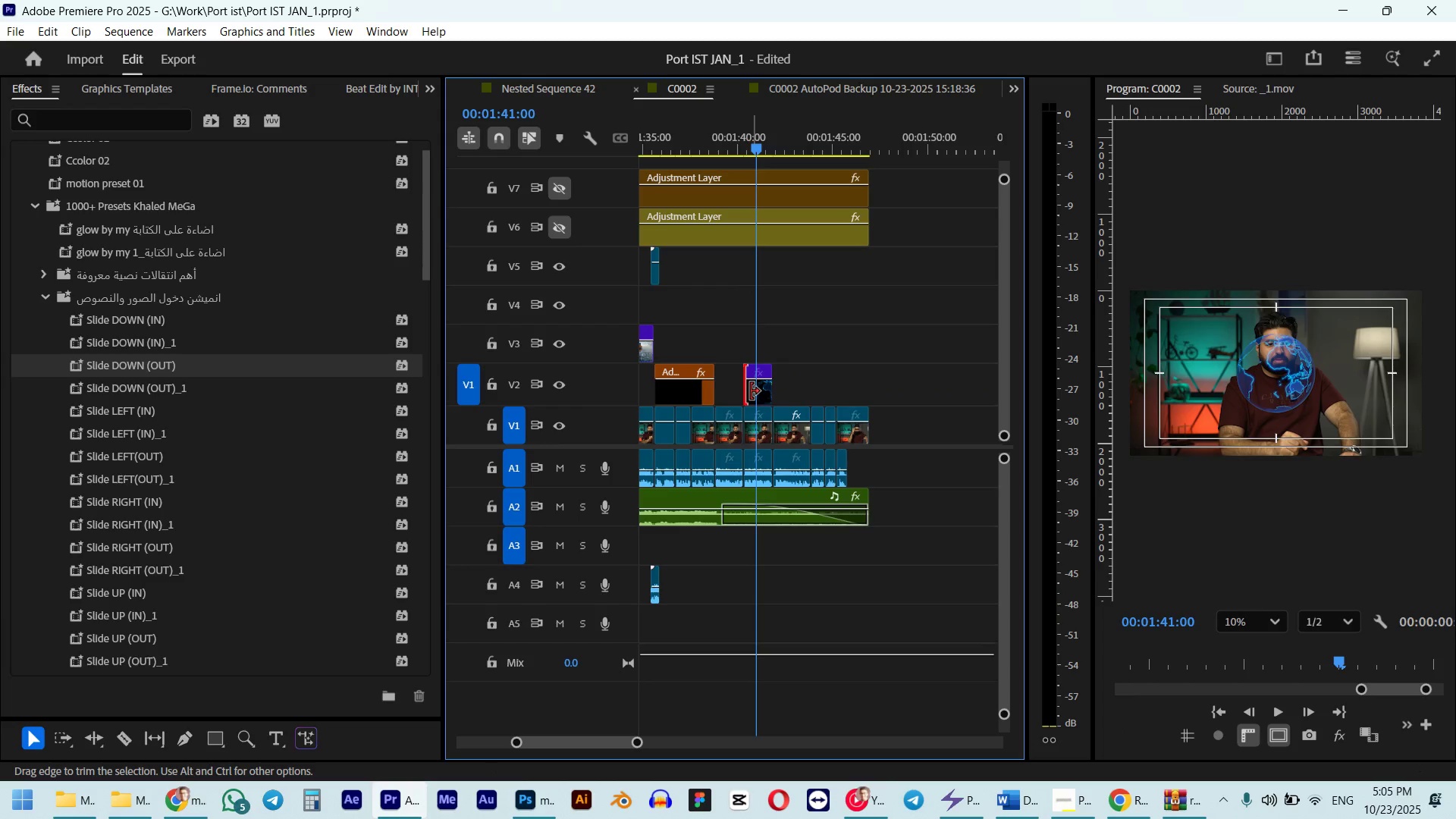 
double_click([756, 391])
 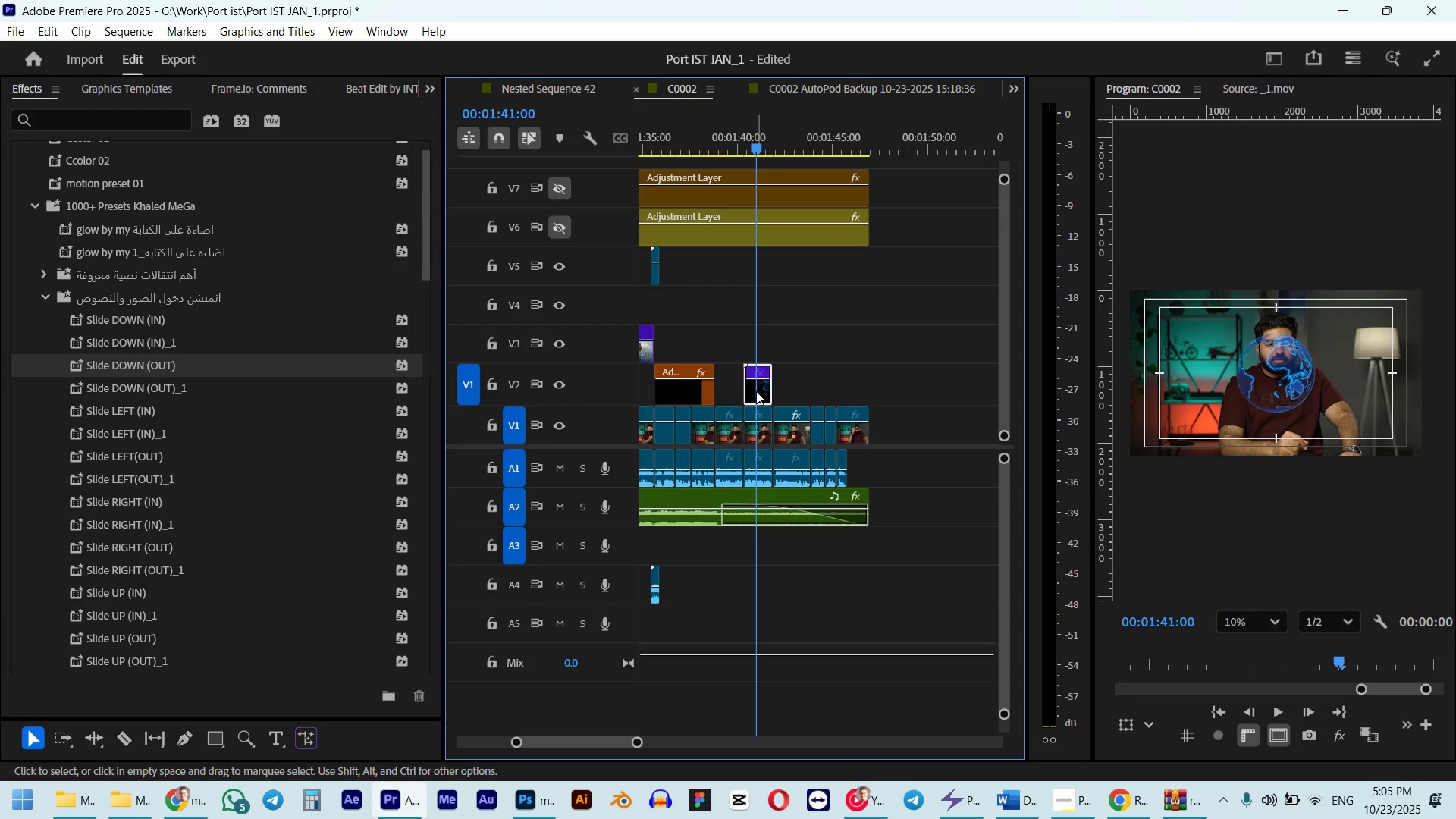 
key(Shift+0)
 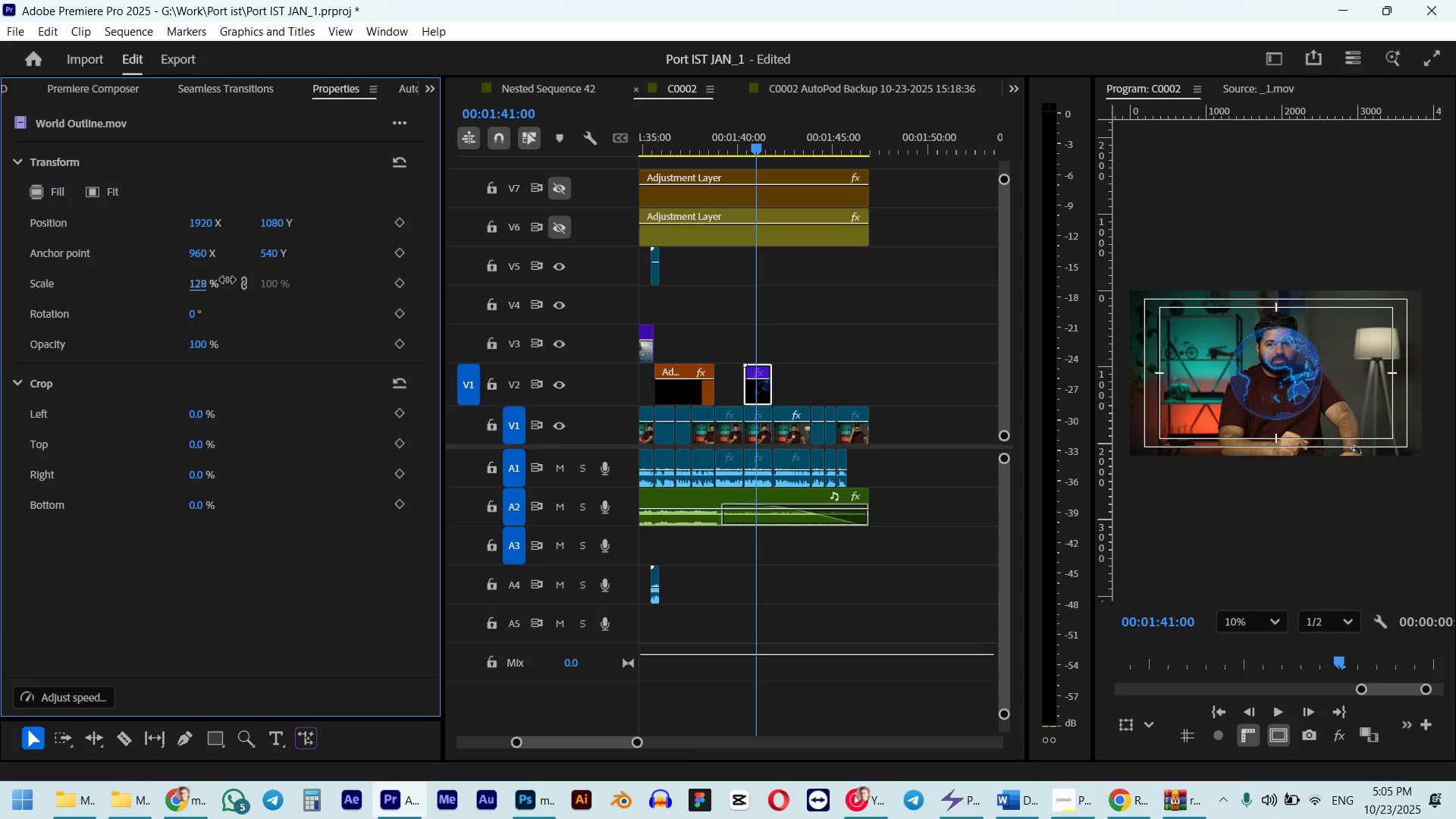 
wait(8.53)
 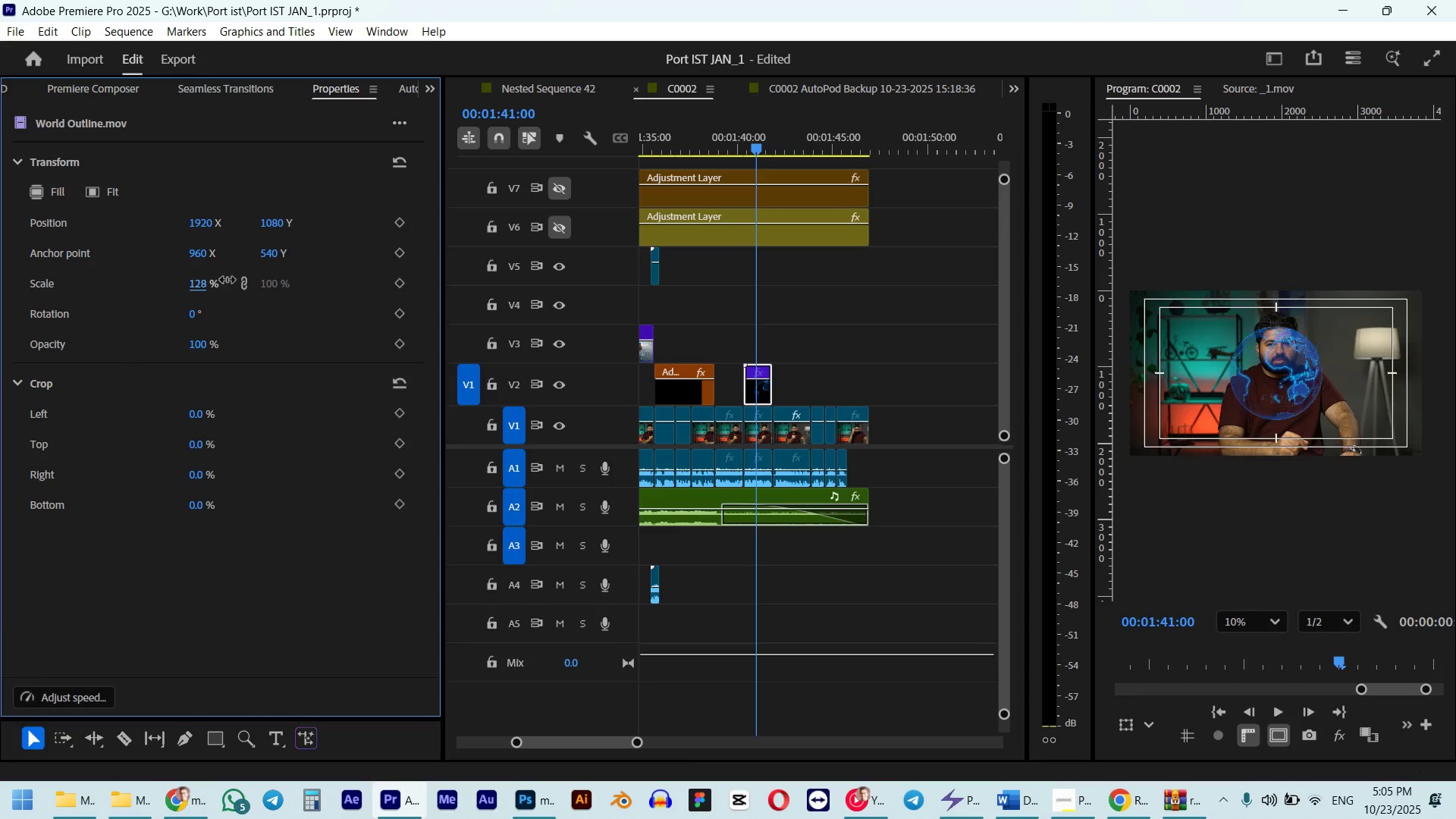 
scroll: coordinate [780, 390], scroll_direction: up, amount: 5.0
 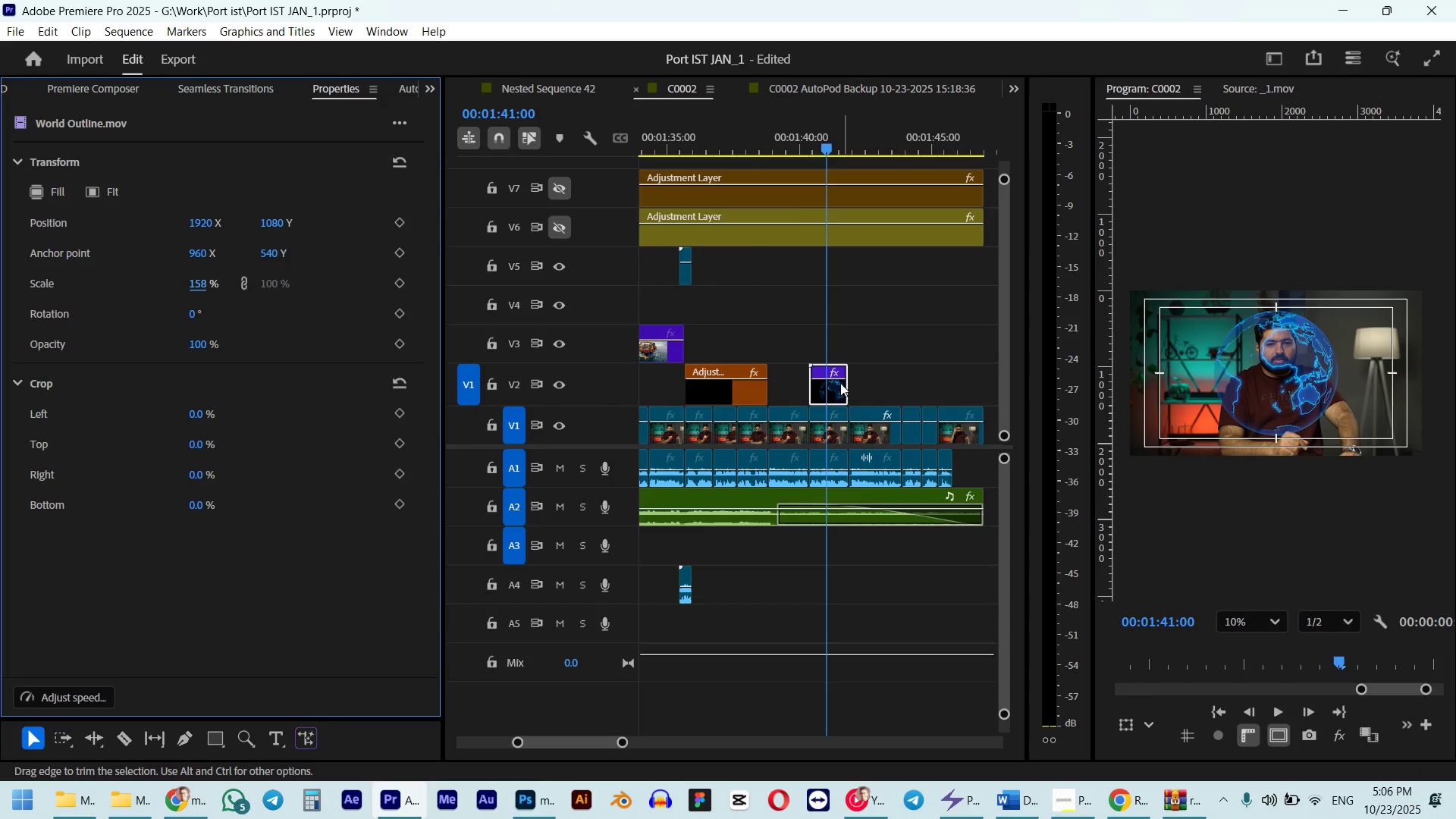 
hold_key(key=AltLeft, duration=0.36)
 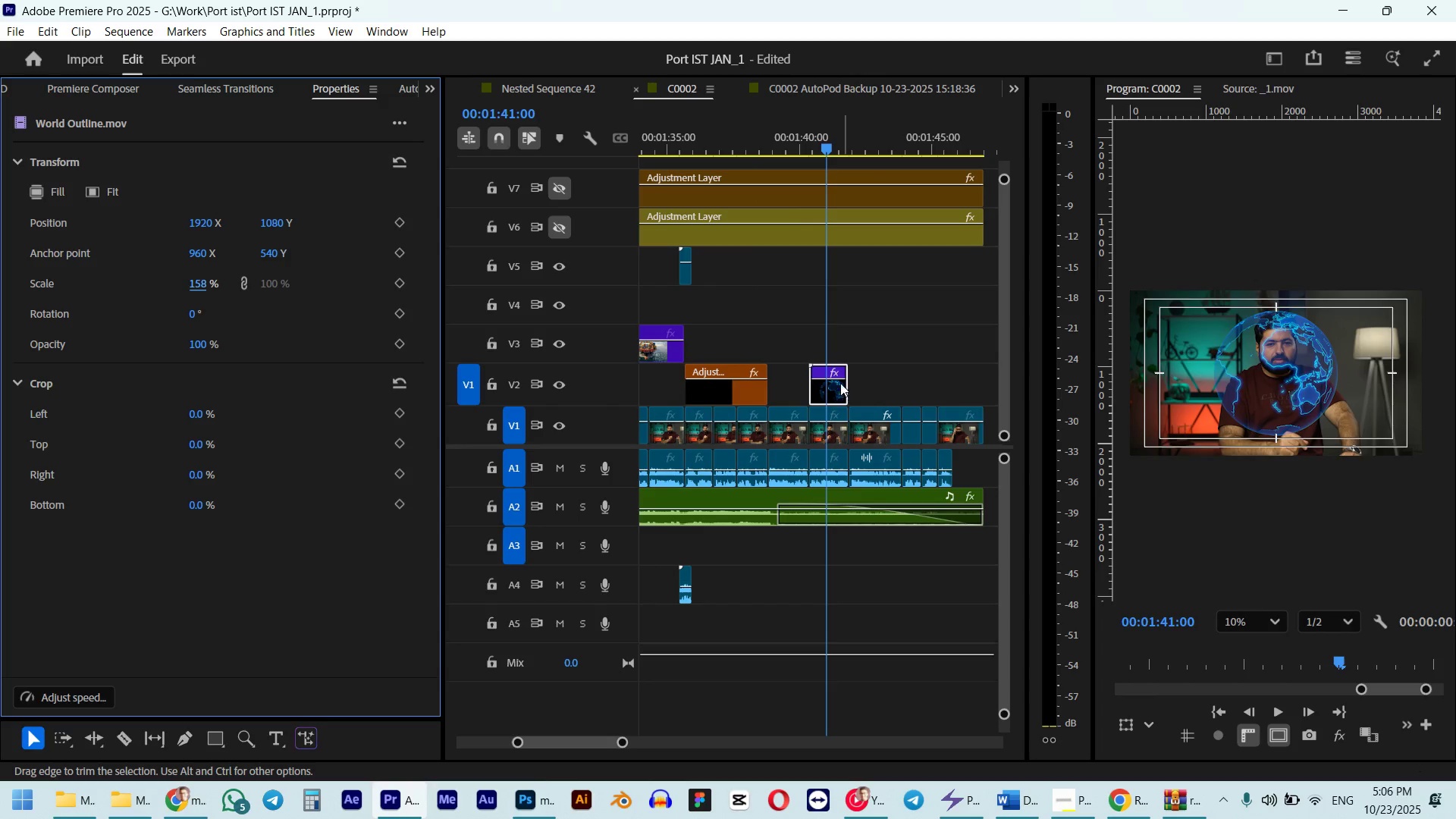 
key(Alt+AltLeft)
 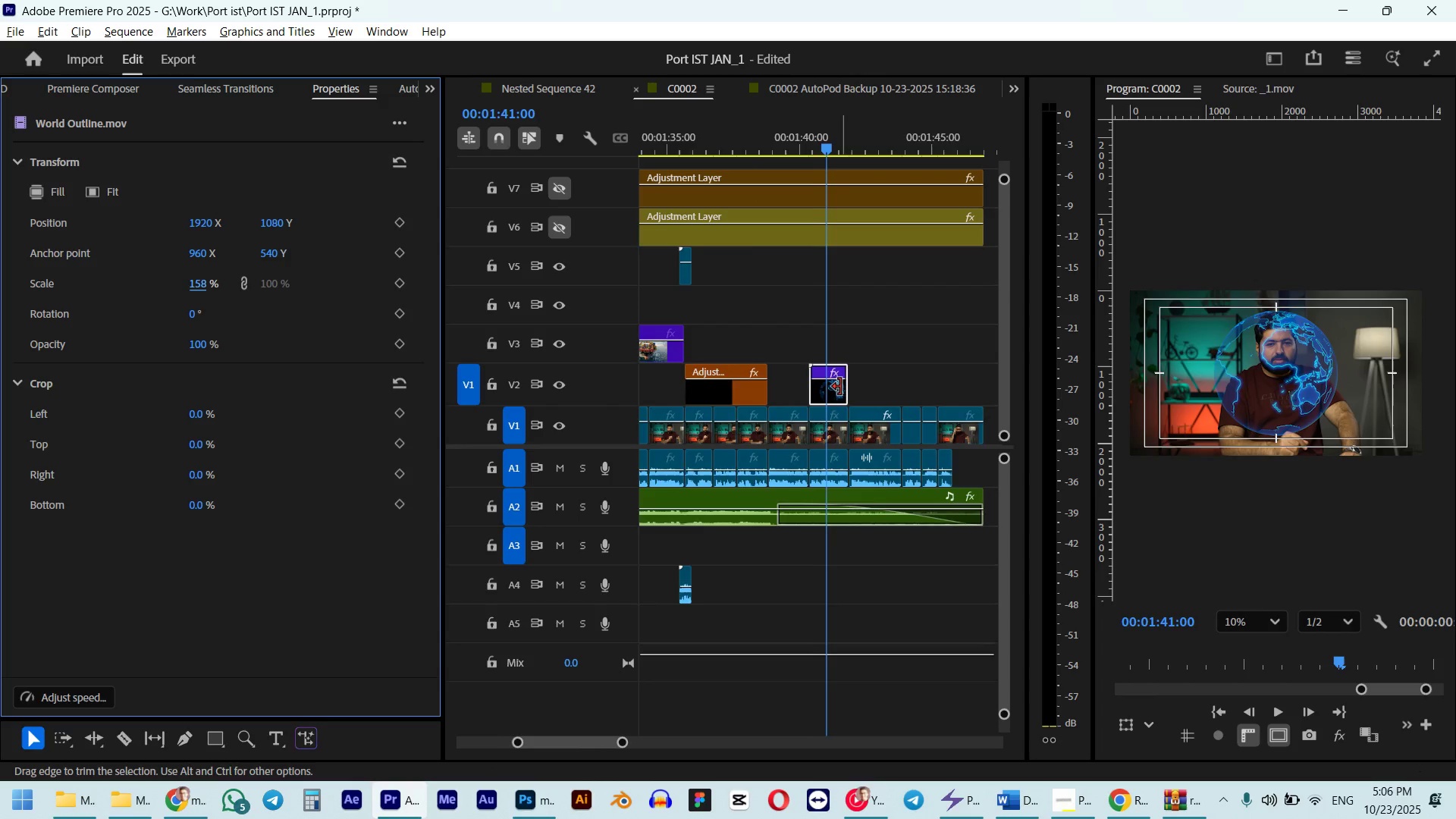 
scroll: coordinate [840, 387], scroll_direction: up, amount: 4.0
 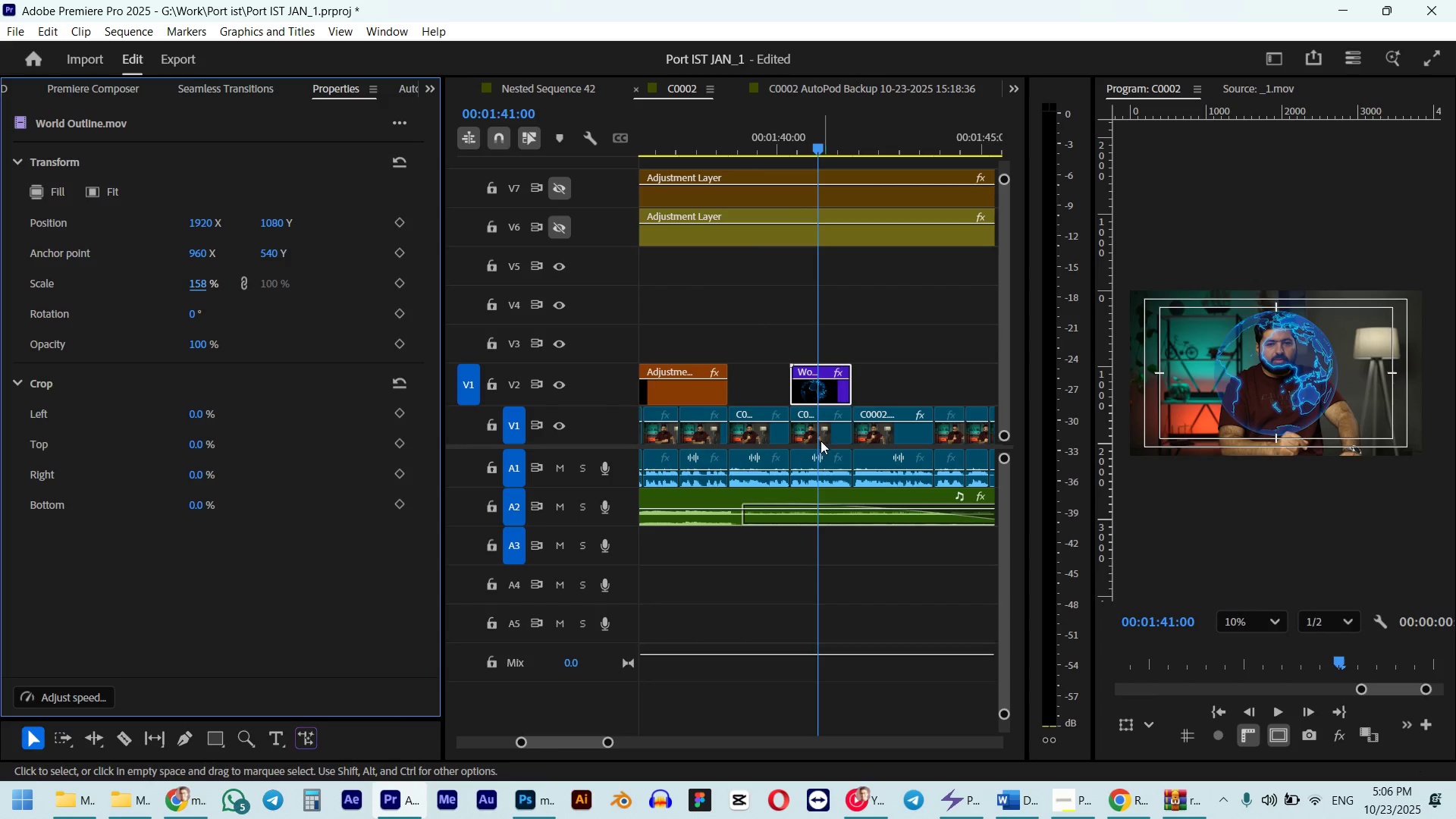 
hold_key(key=AltLeft, duration=0.4)
left_click([816, 425])
 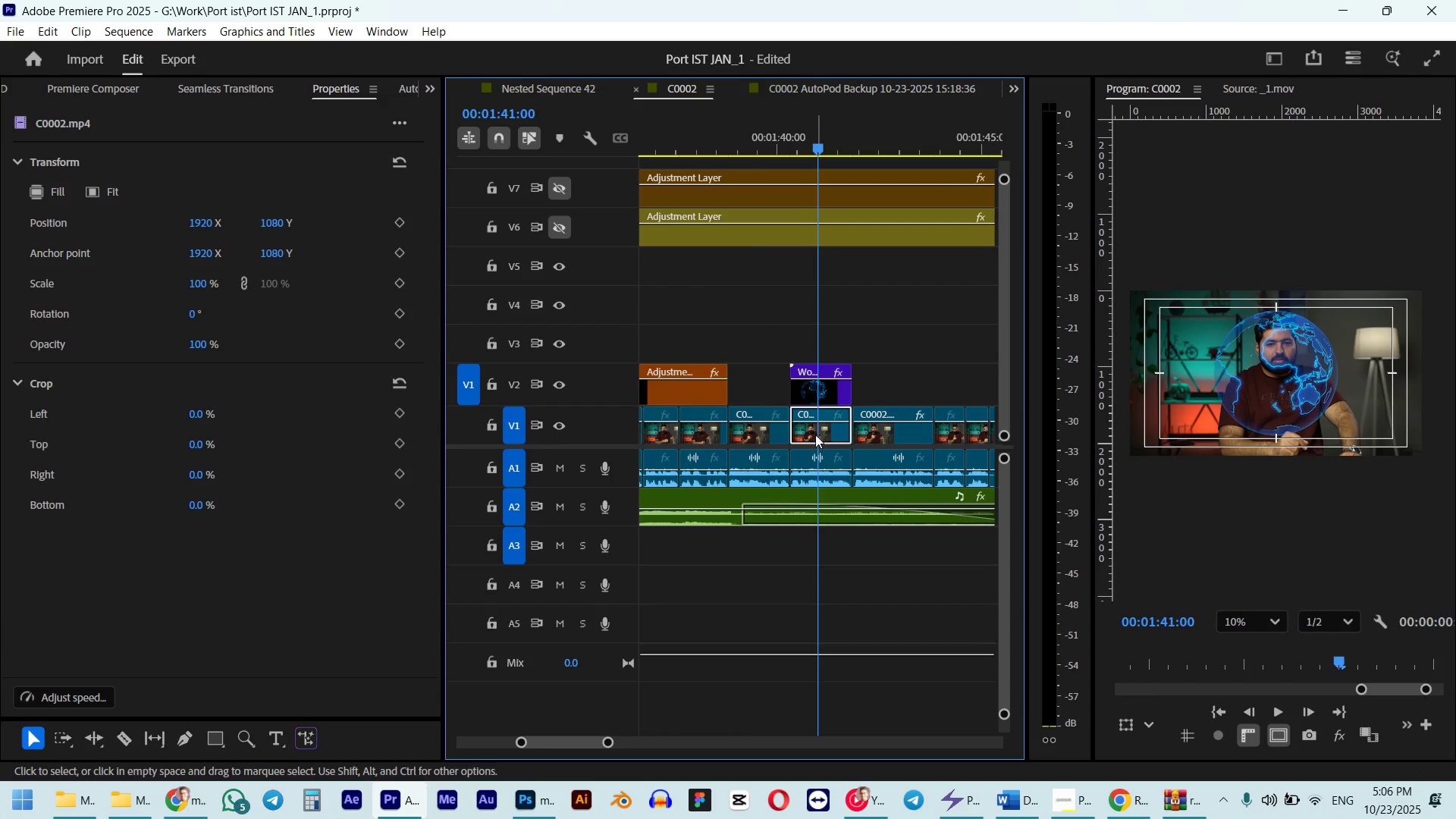 
hold_key(key=AltLeft, duration=0.61)
 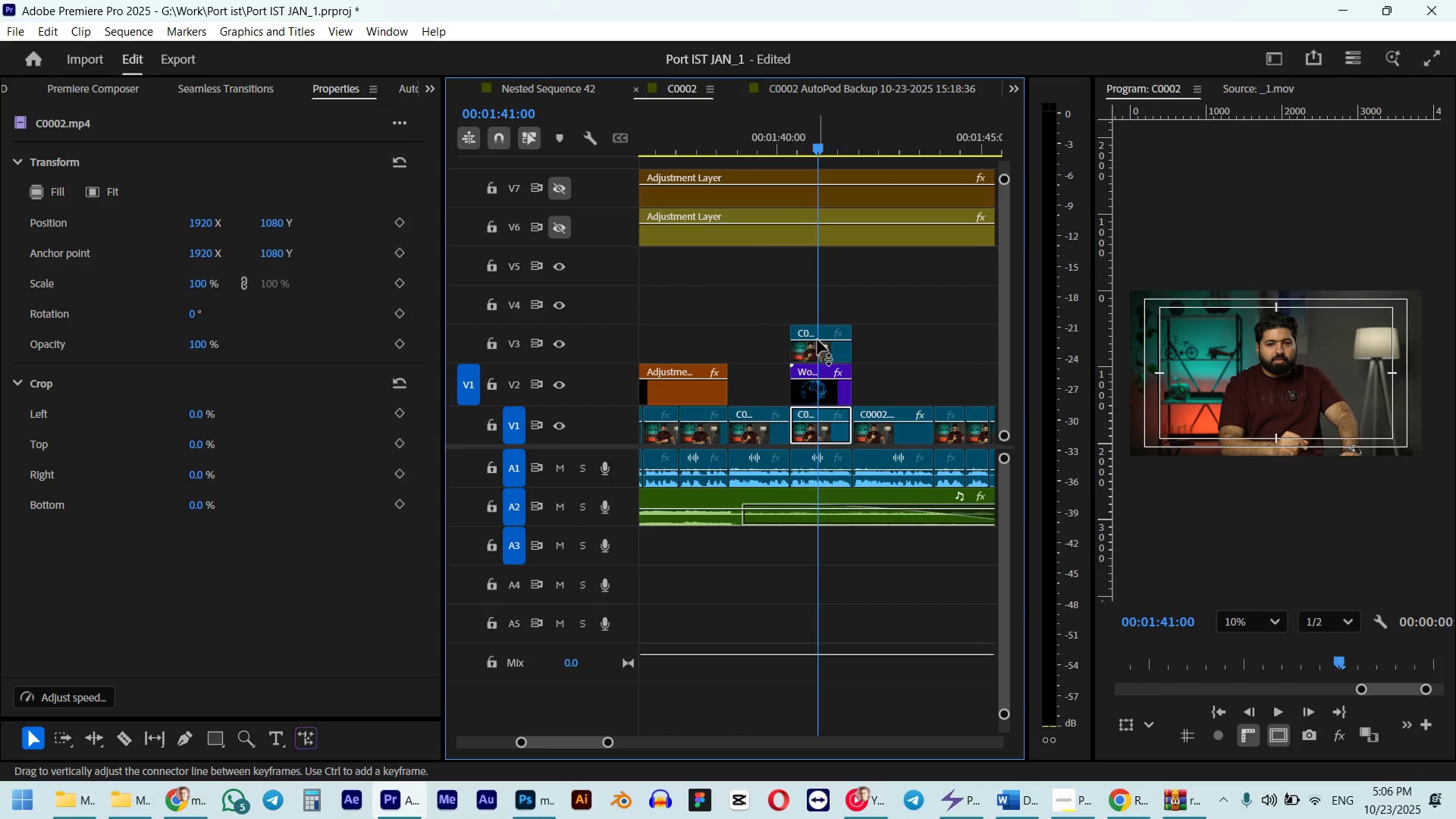 
key(Alt+Shift+ShiftLeft)
 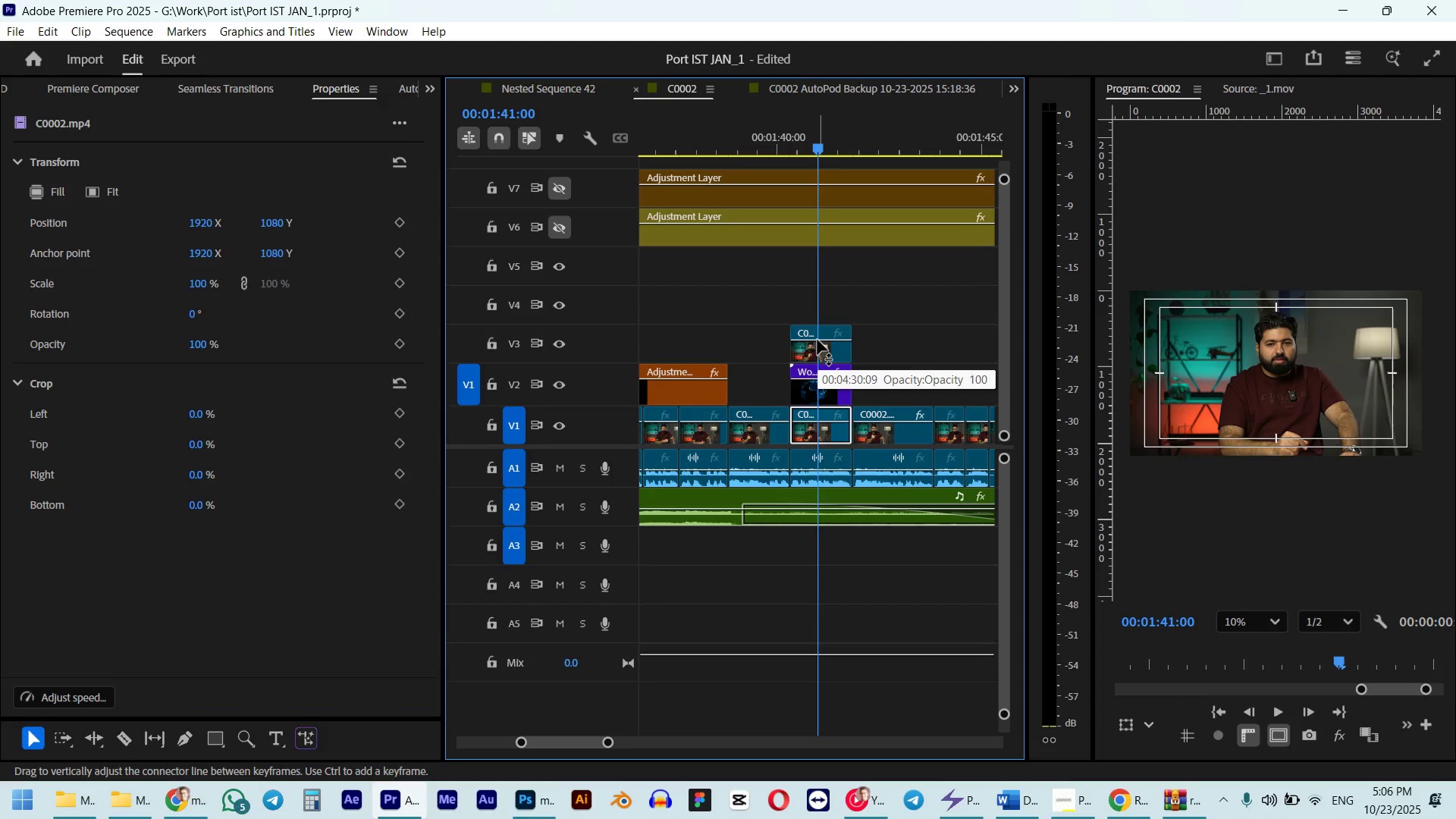 
left_click([817, 340])
 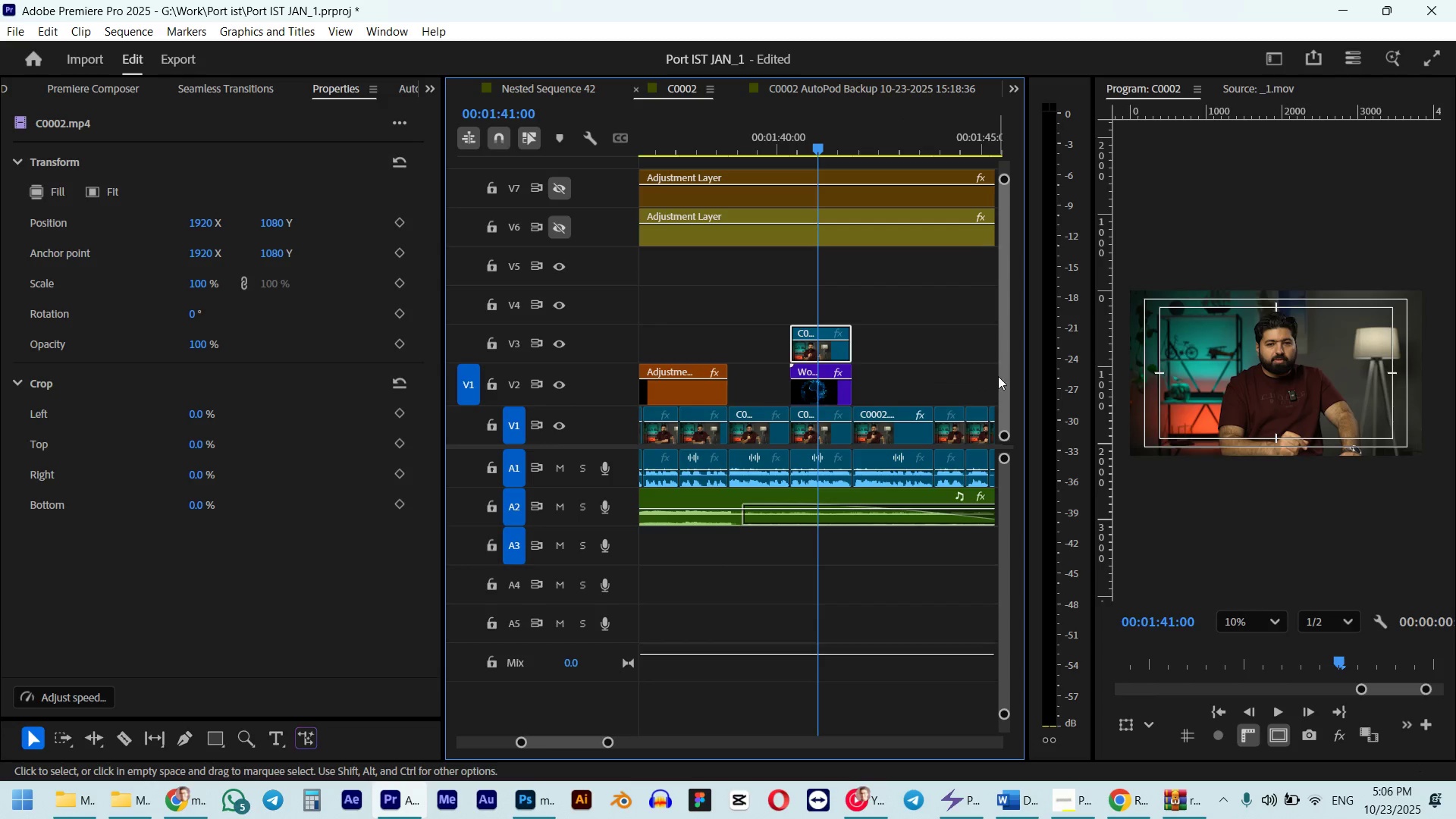 
key(Alt+AltLeft)
 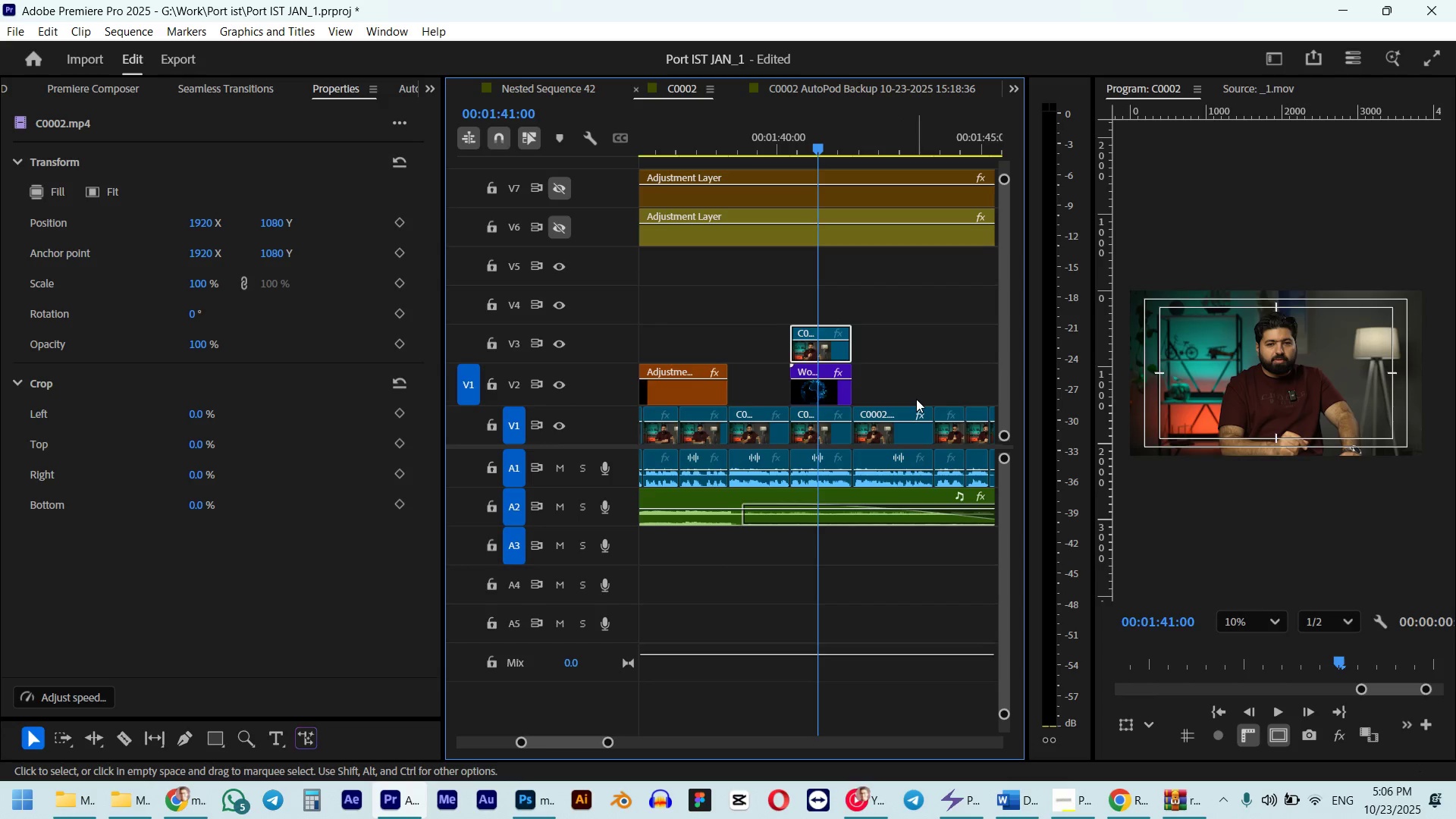 
scroll: coordinate [908, 391], scroll_direction: up, amount: 4.0
 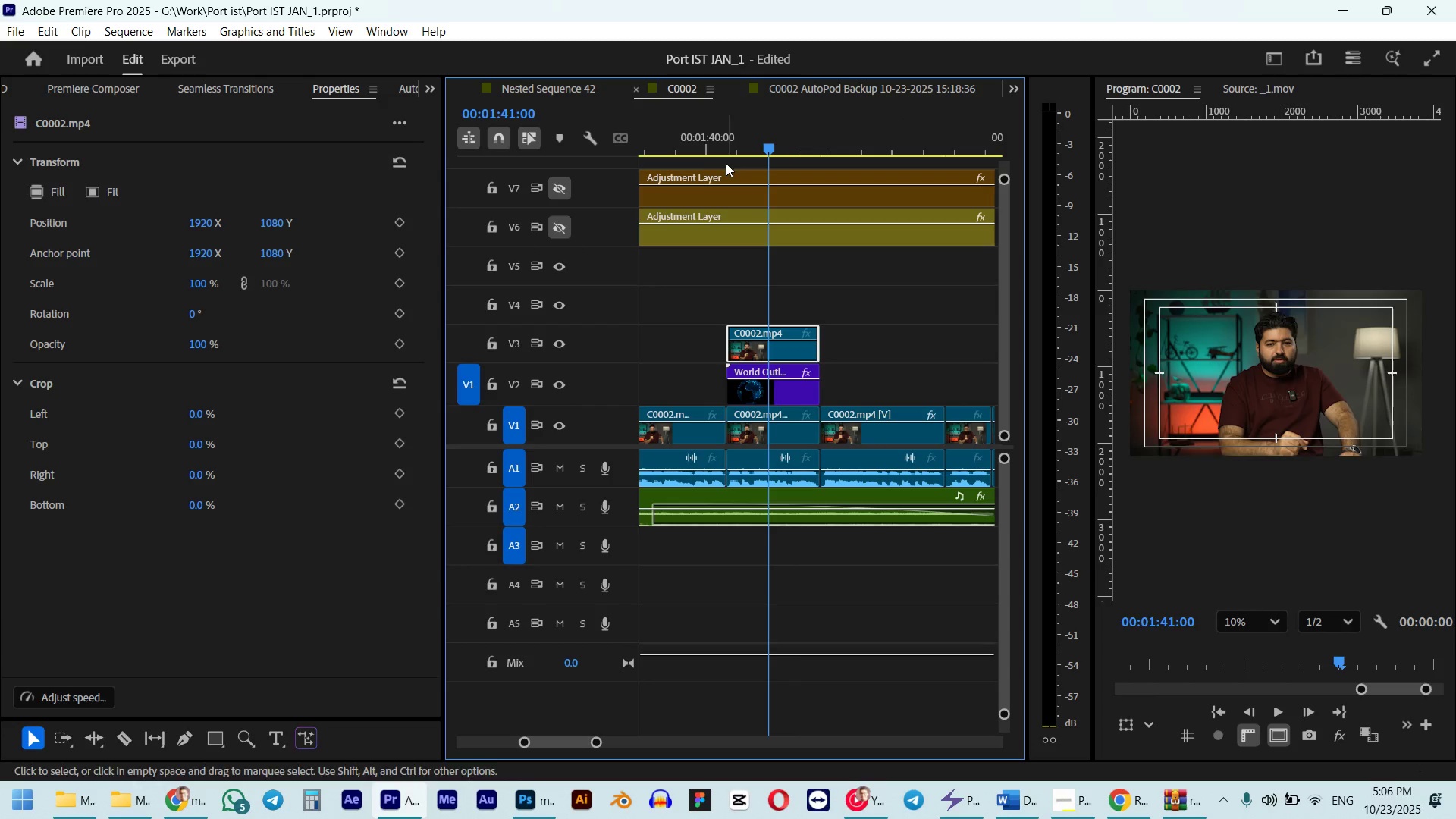 
left_click([707, 152])
 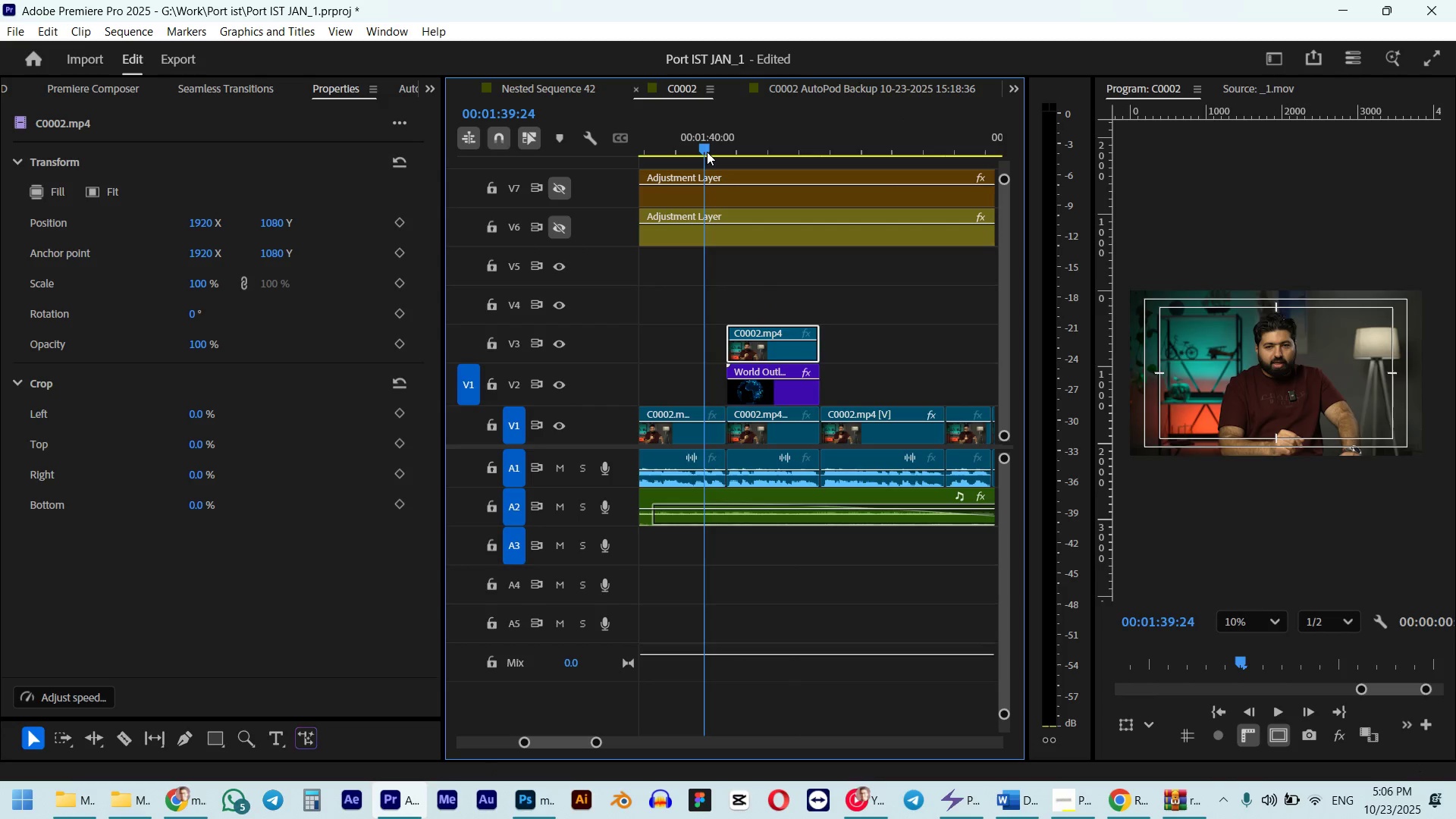 
key(Space)
 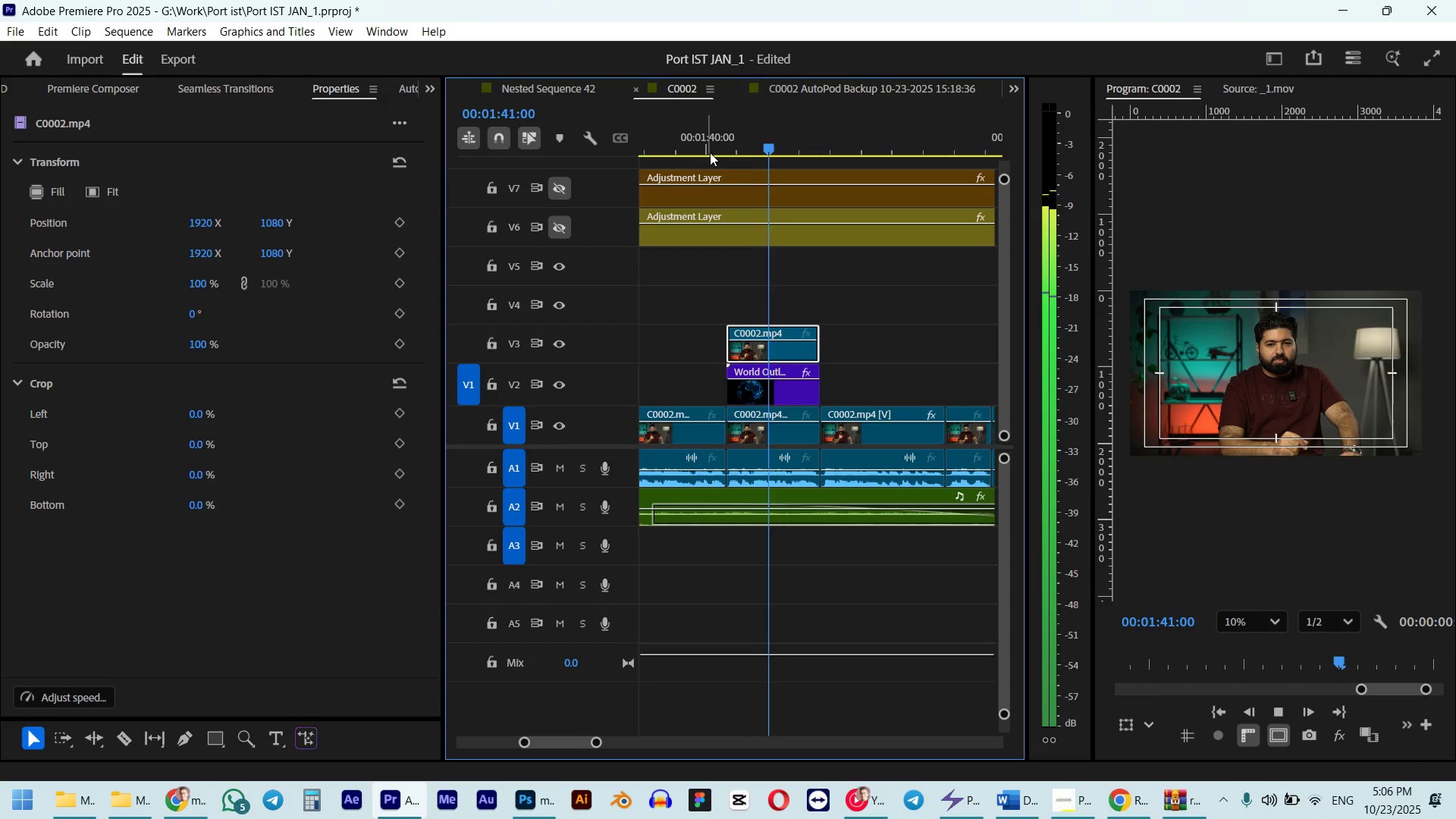 
key(Space)
 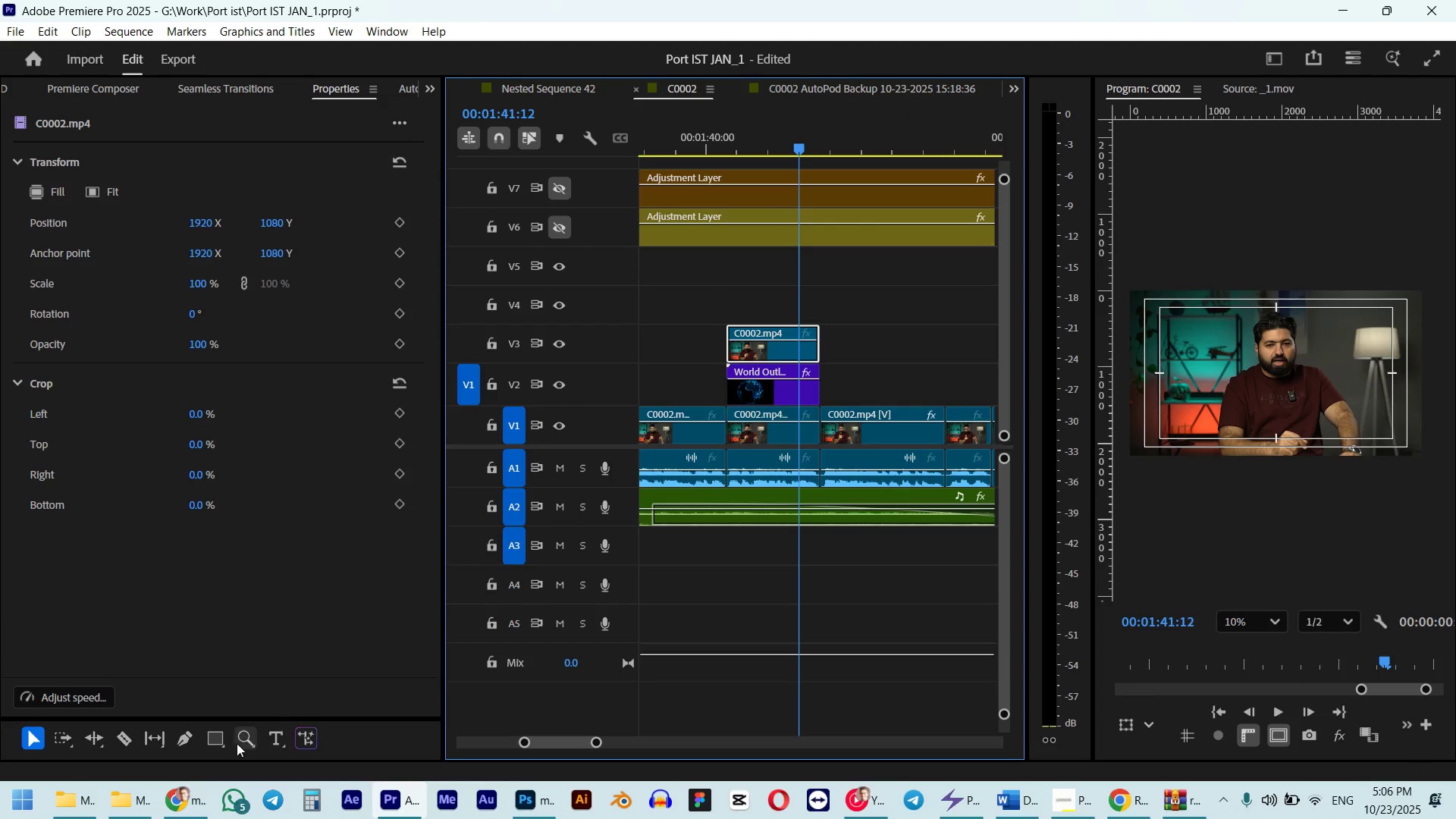 
left_click([135, 801])
 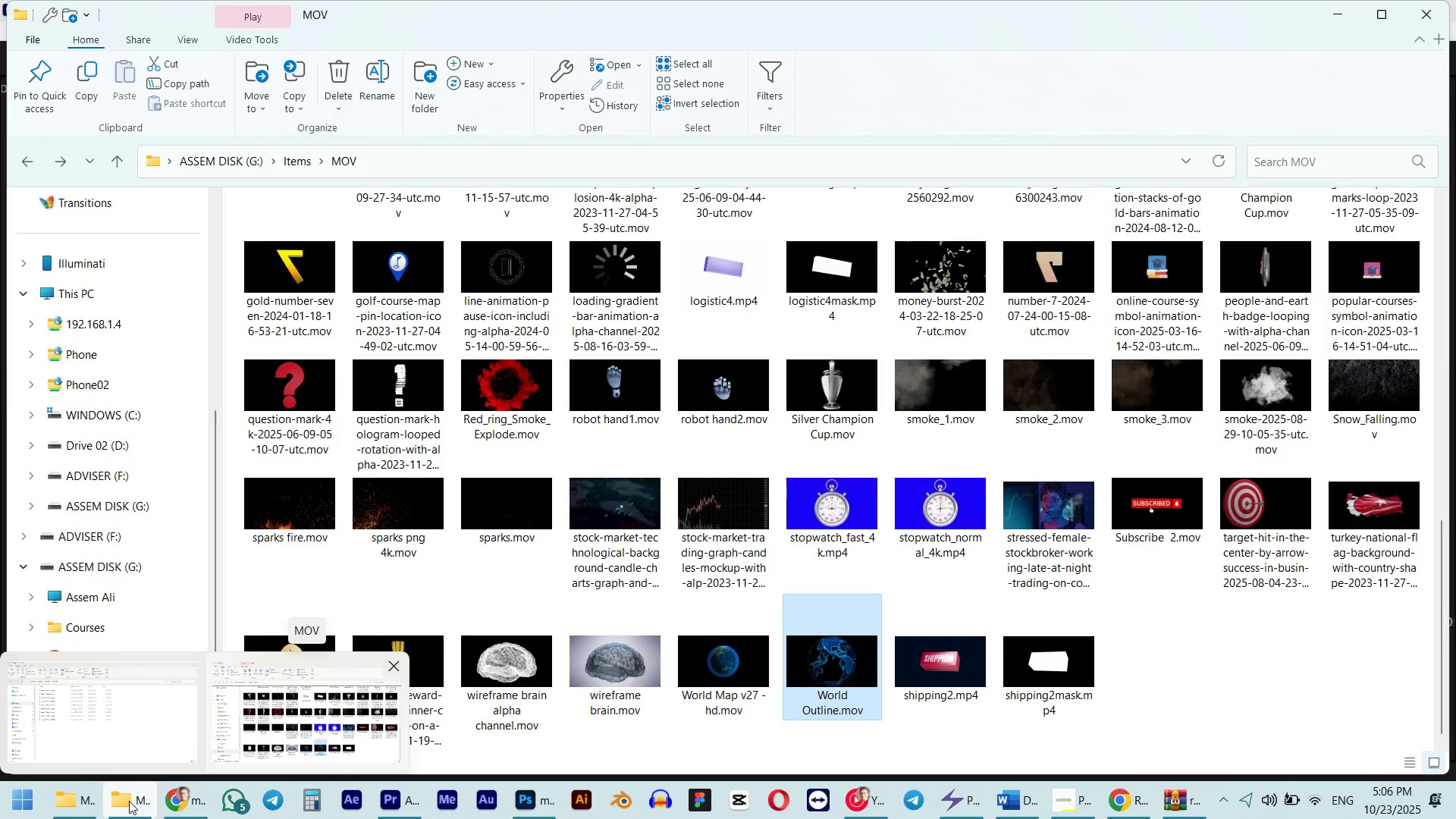 
left_click([129, 801])
 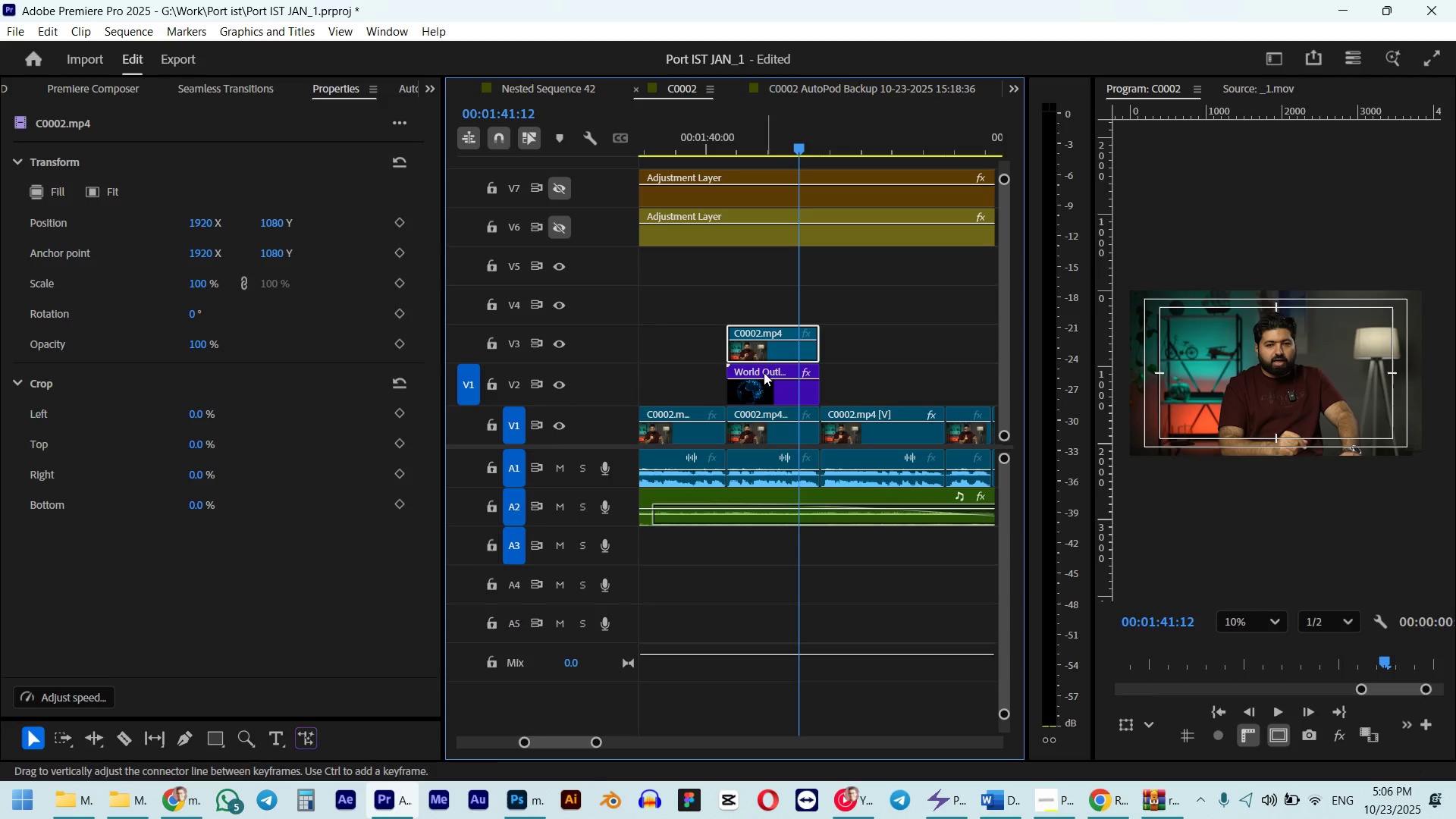 
hold_key(key=AltLeft, duration=0.73)
 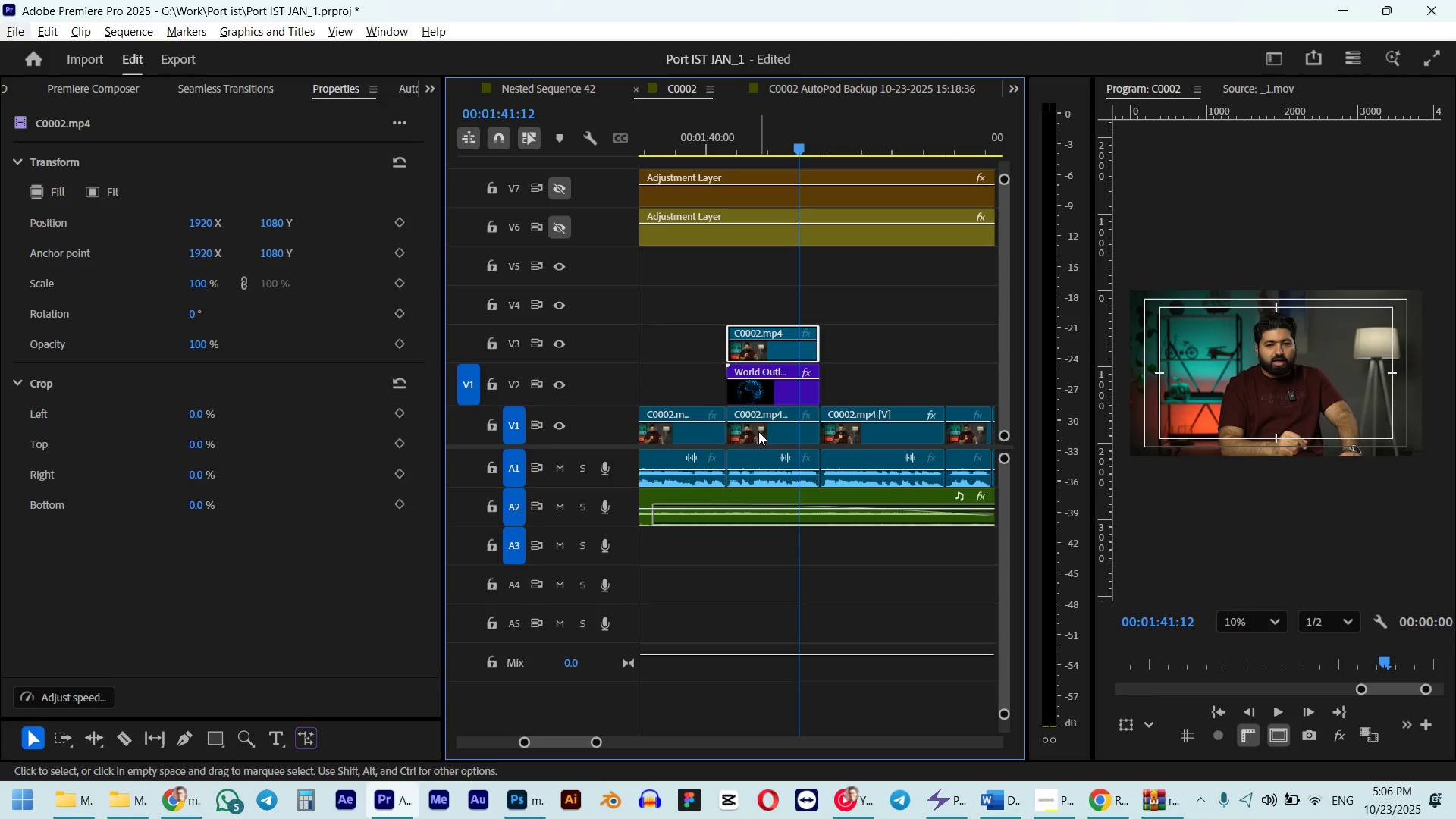 
hold_key(key=AltLeft, duration=1.32)
left_click([776, 332])
 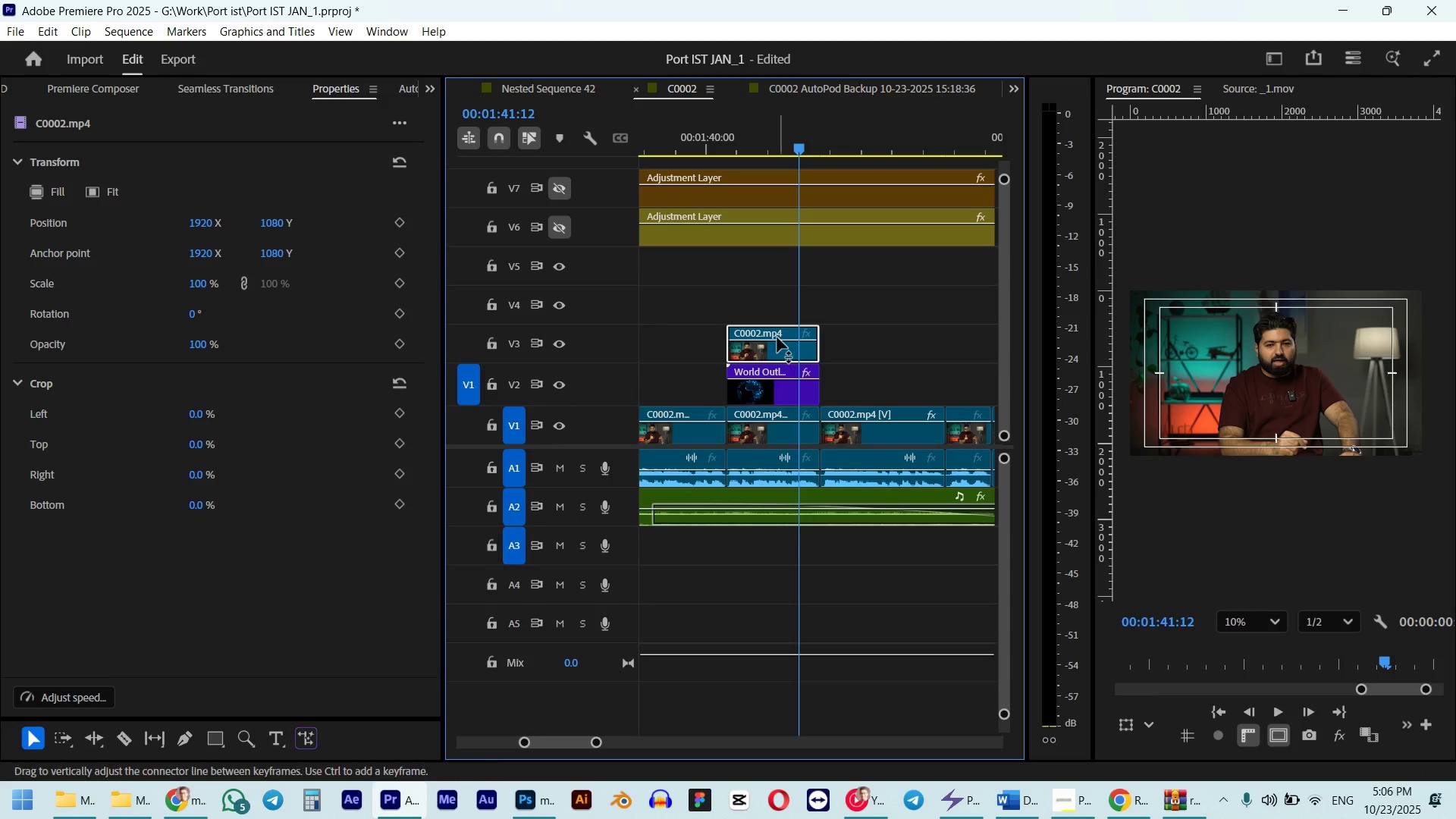 
key(Control+S)
 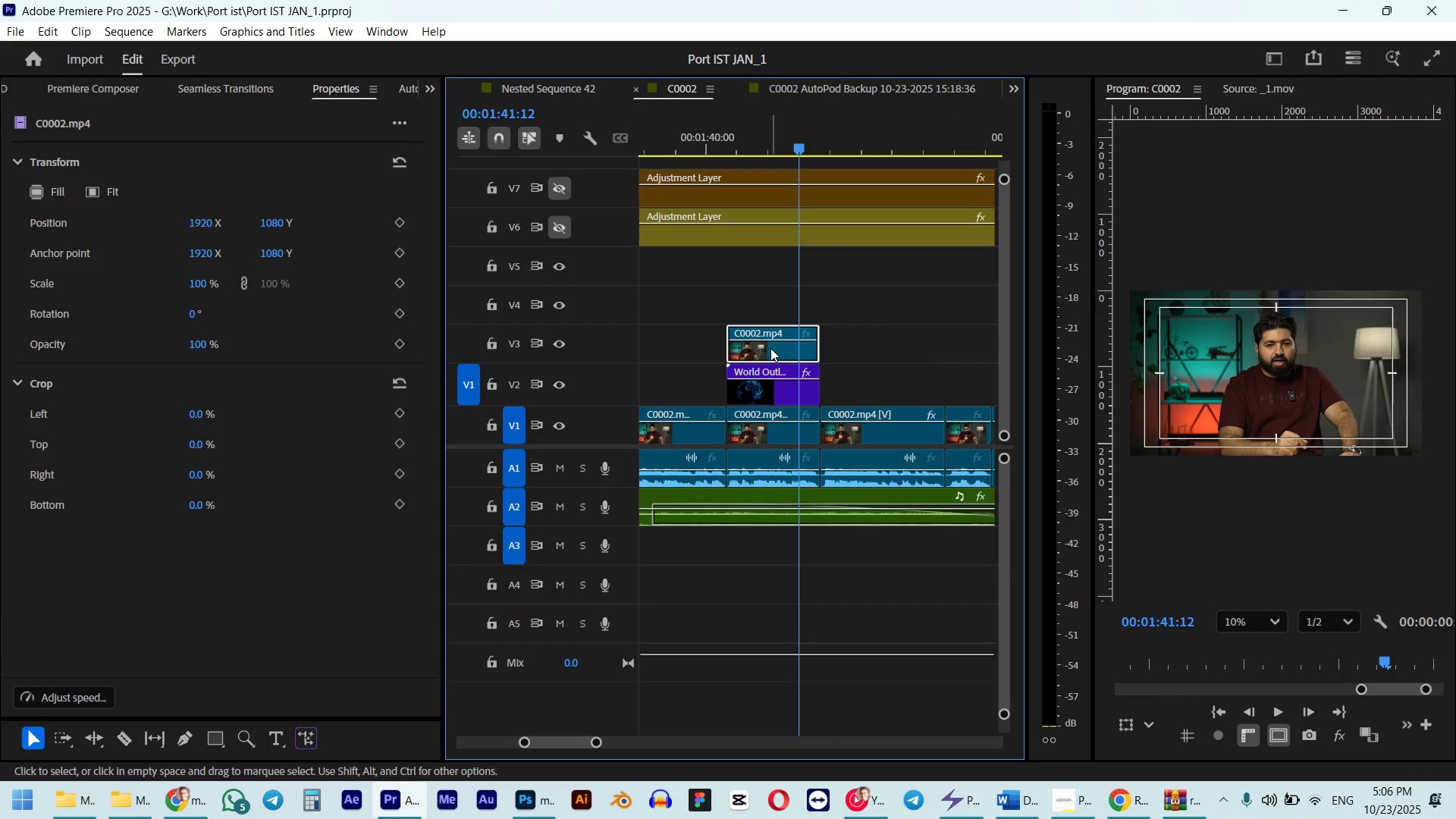 
left_click([125, 799])
 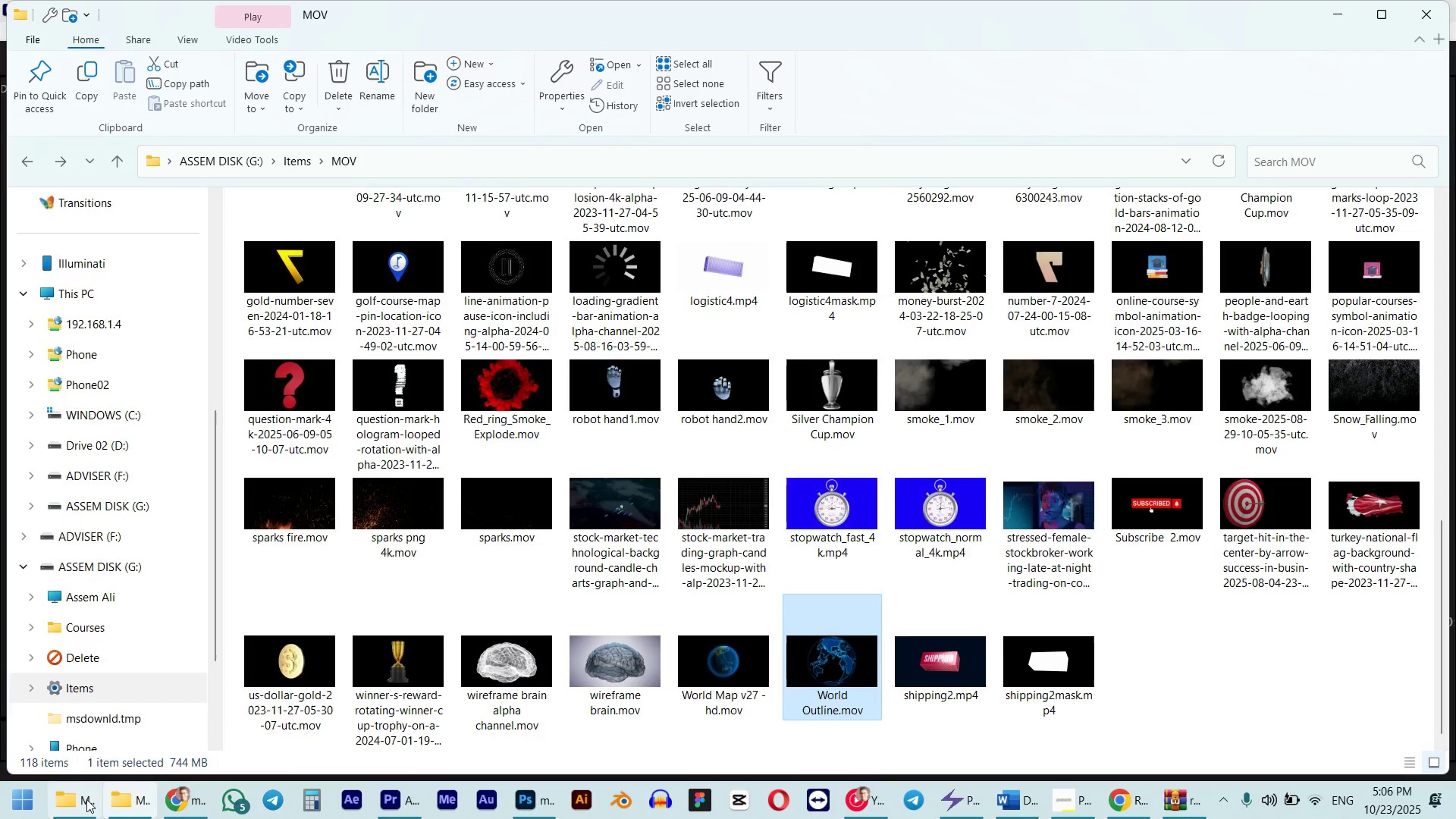 
left_click([86, 799])
 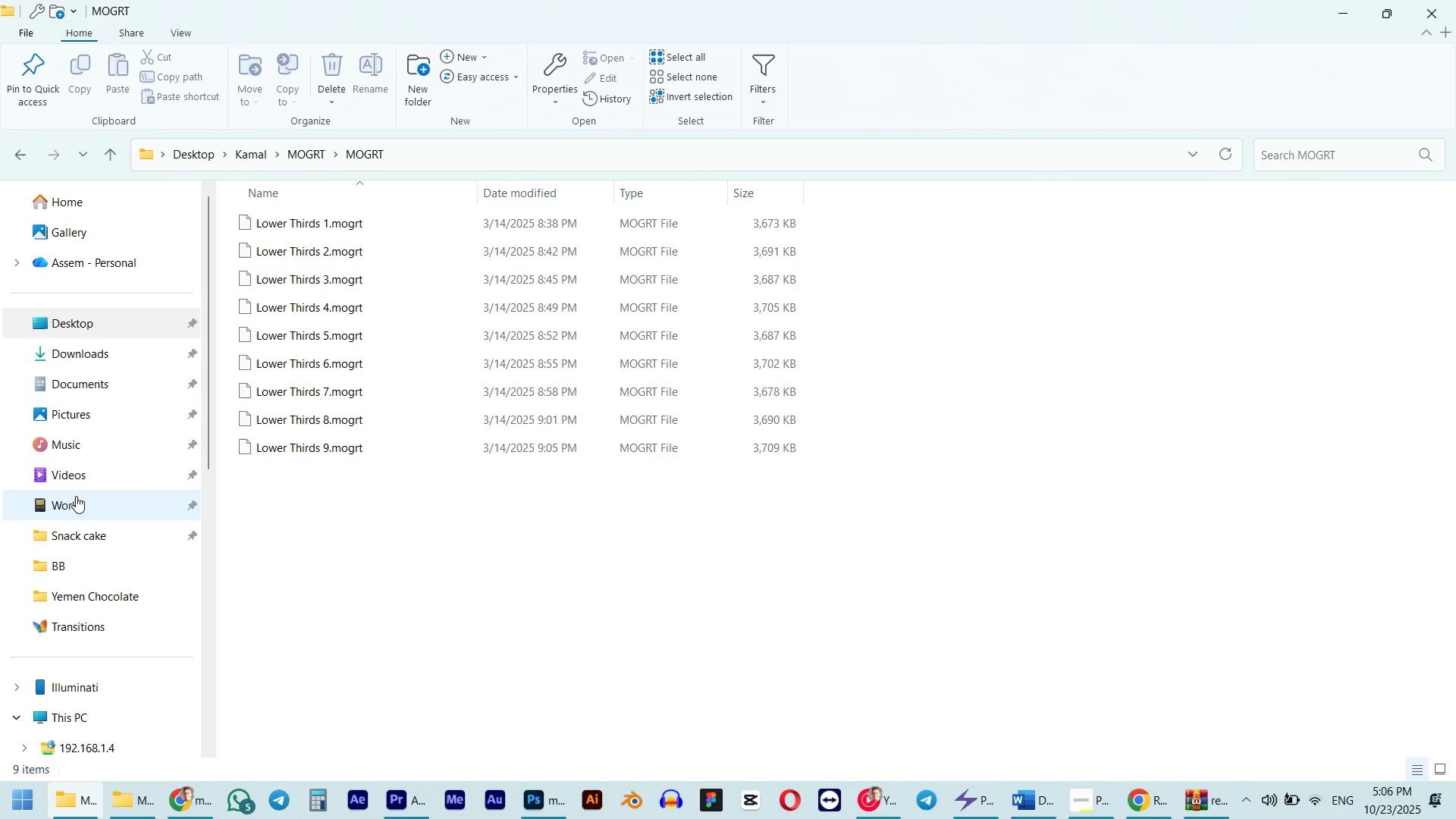 
scroll: coordinate [57, 629], scroll_direction: down, amount: 2.0
 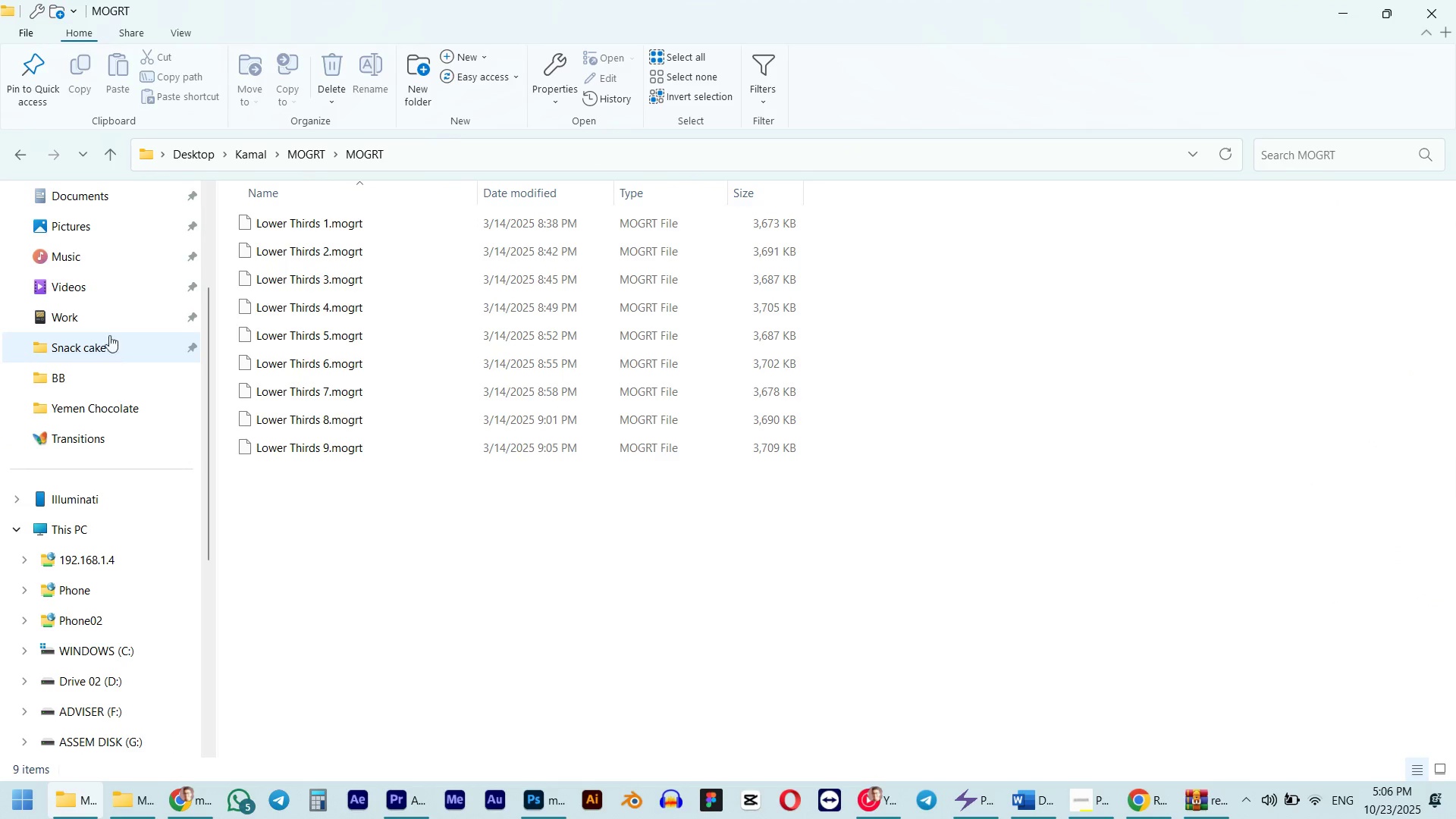 
left_click([109, 318])
 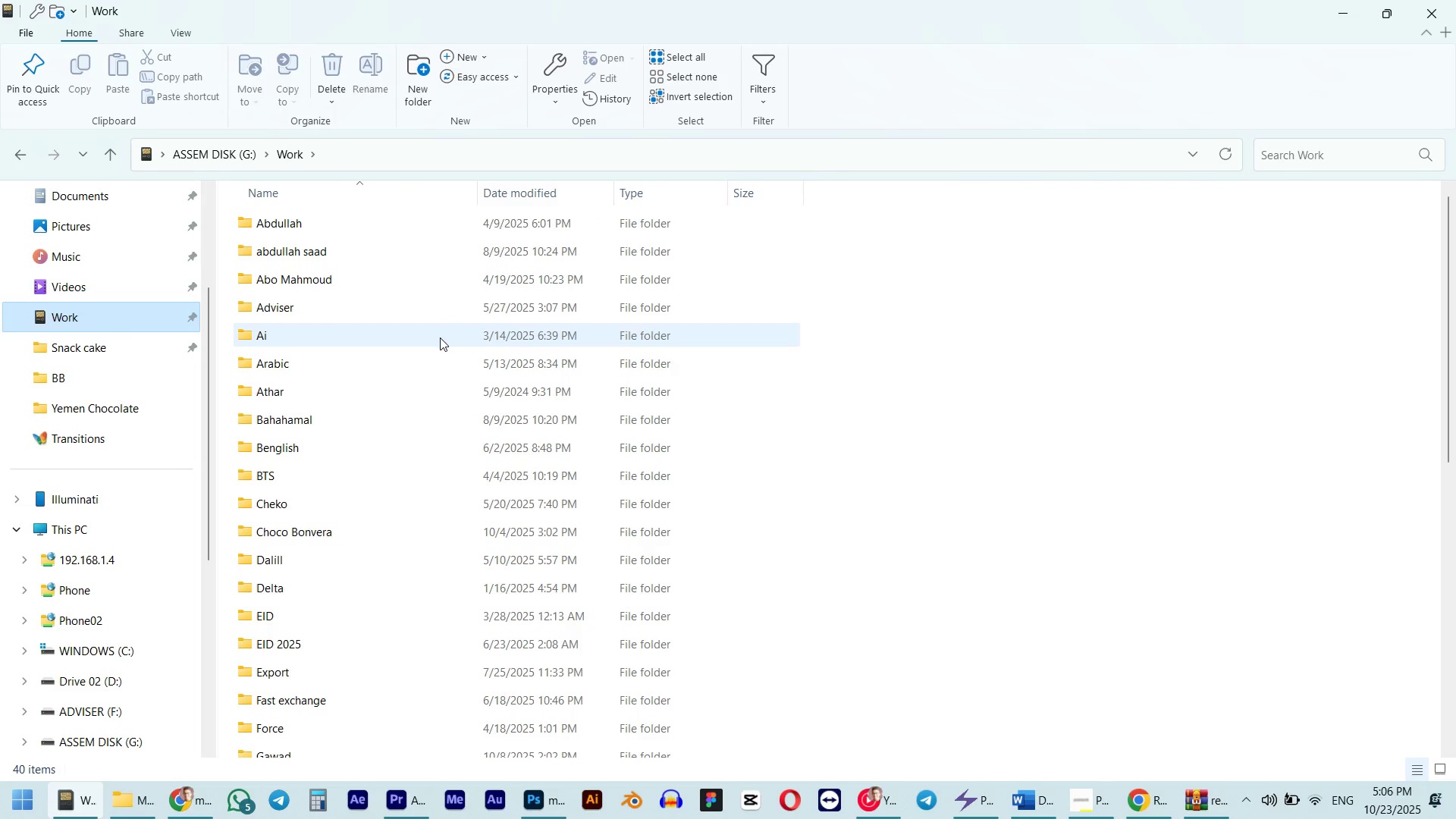 
left_click([440, 337])
 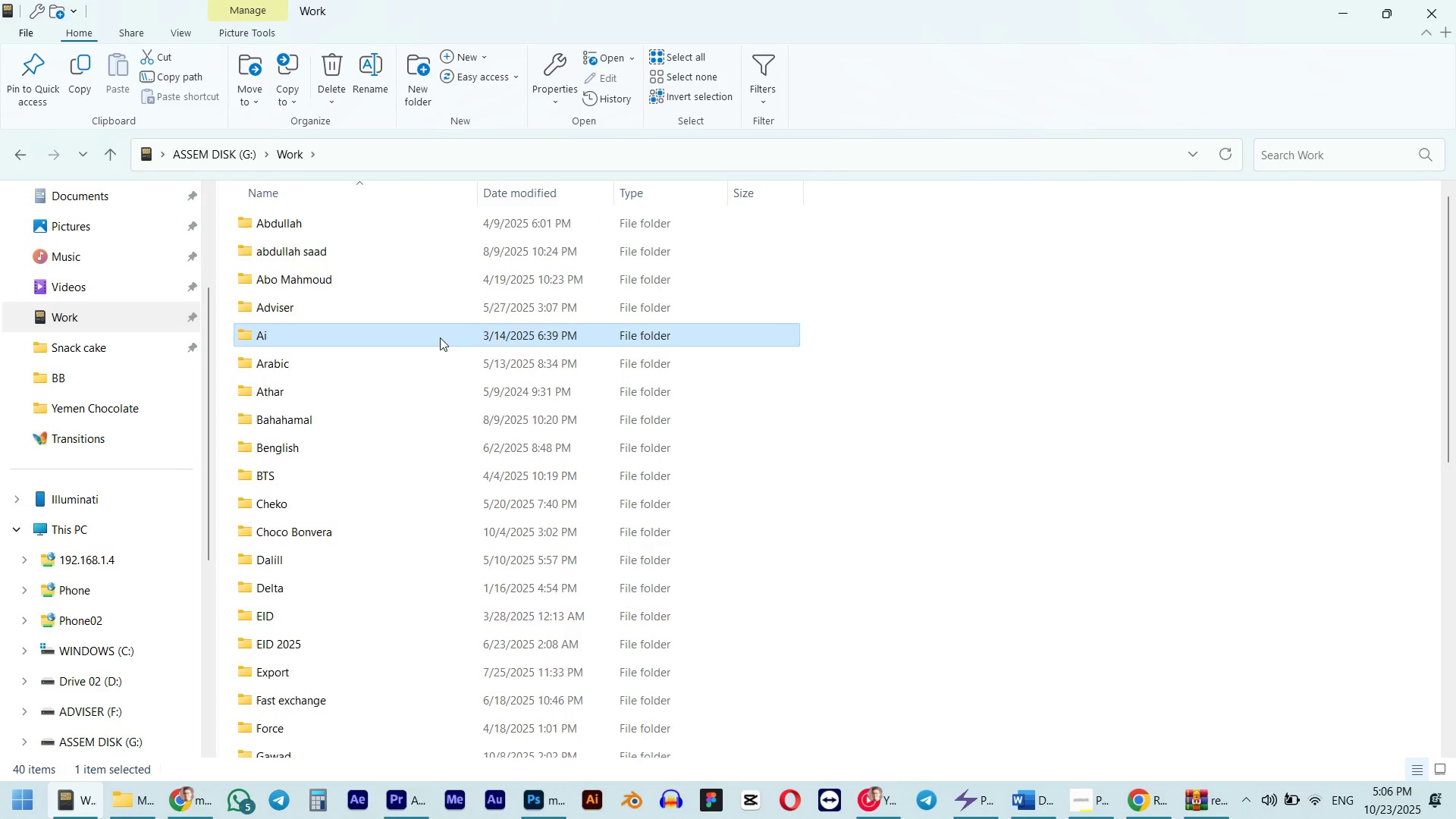 
key(P)
 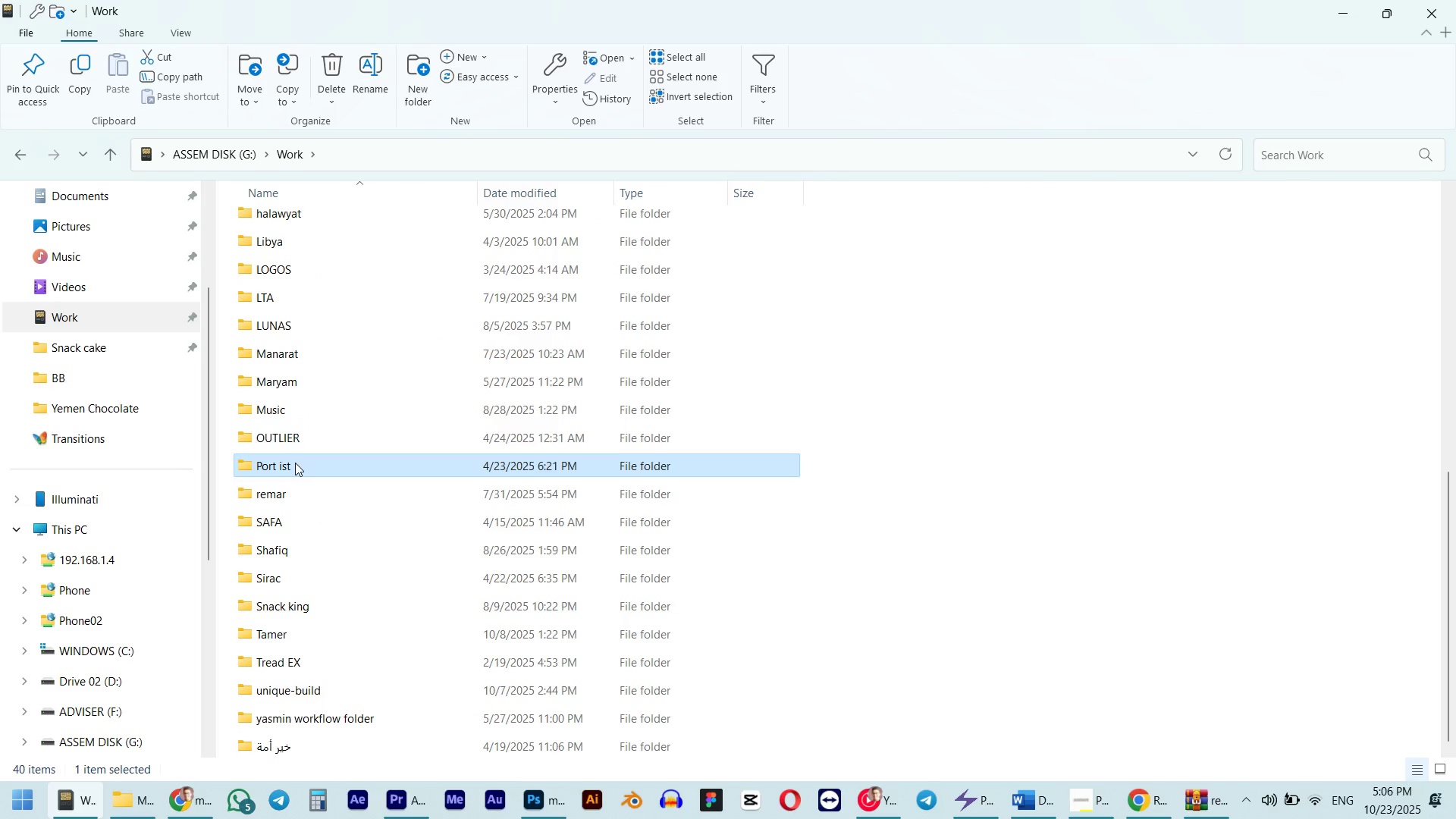 
double_click([295, 463])
 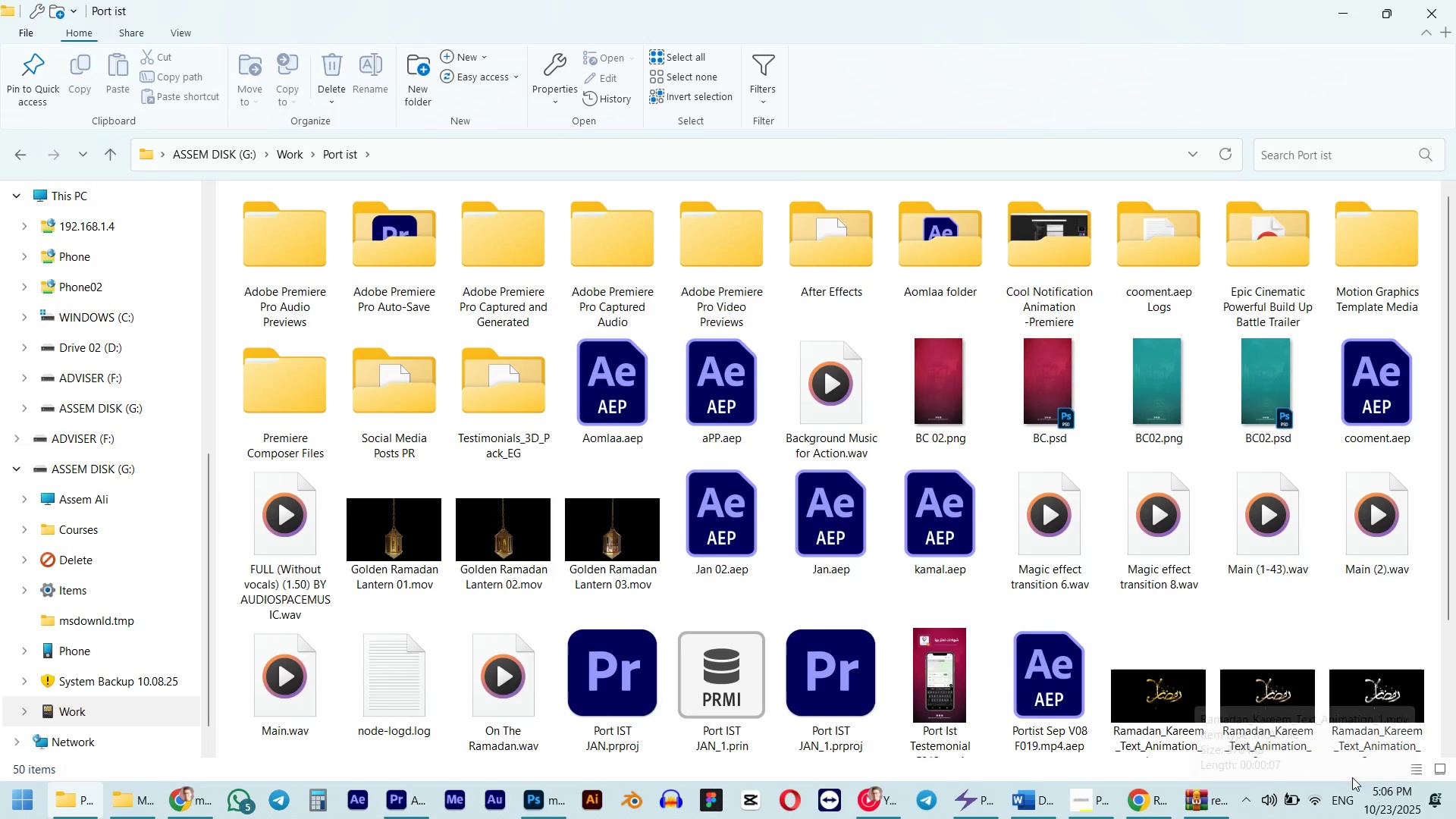 
left_click([1410, 766])
 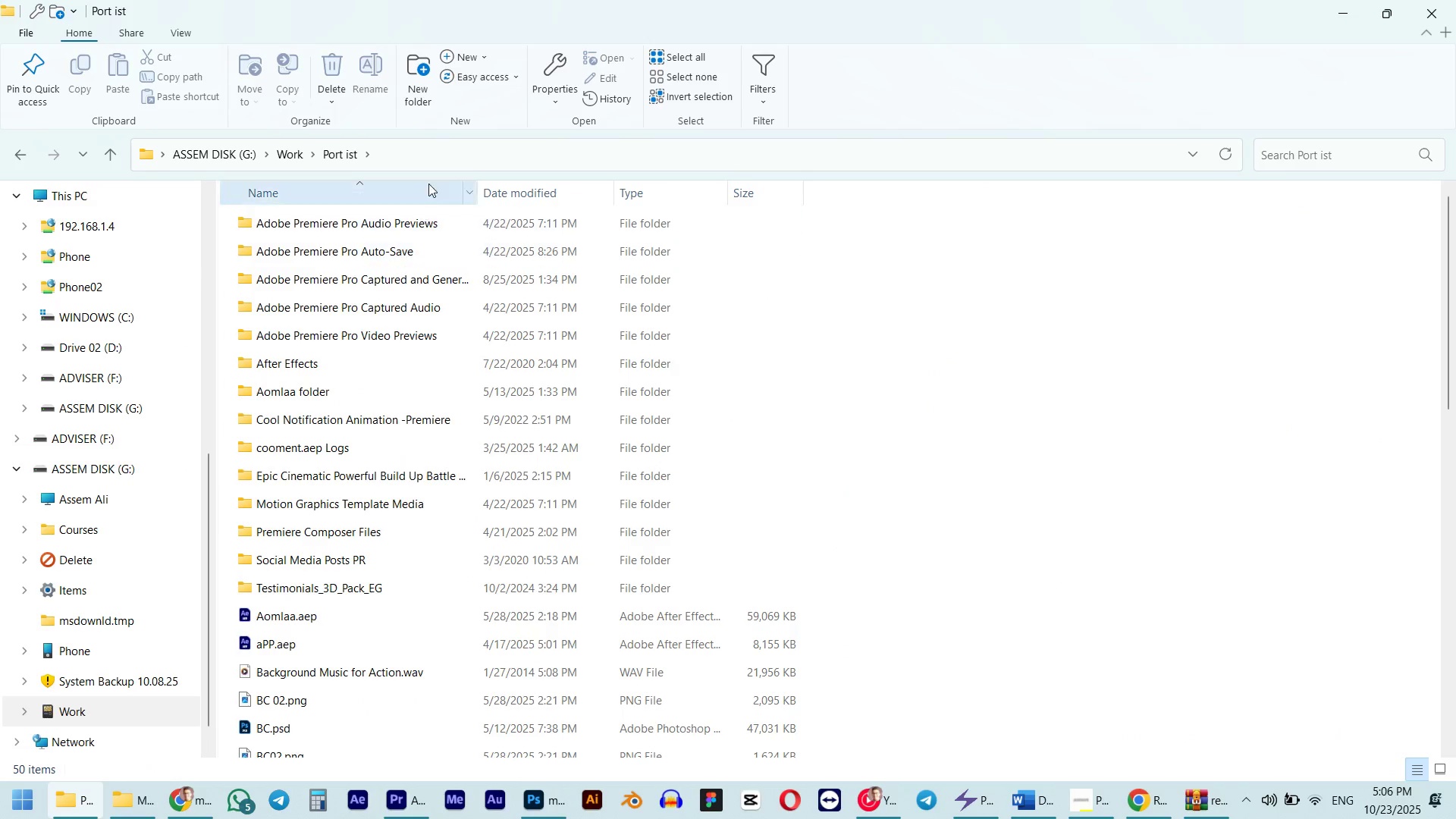 
left_click([535, 183])
 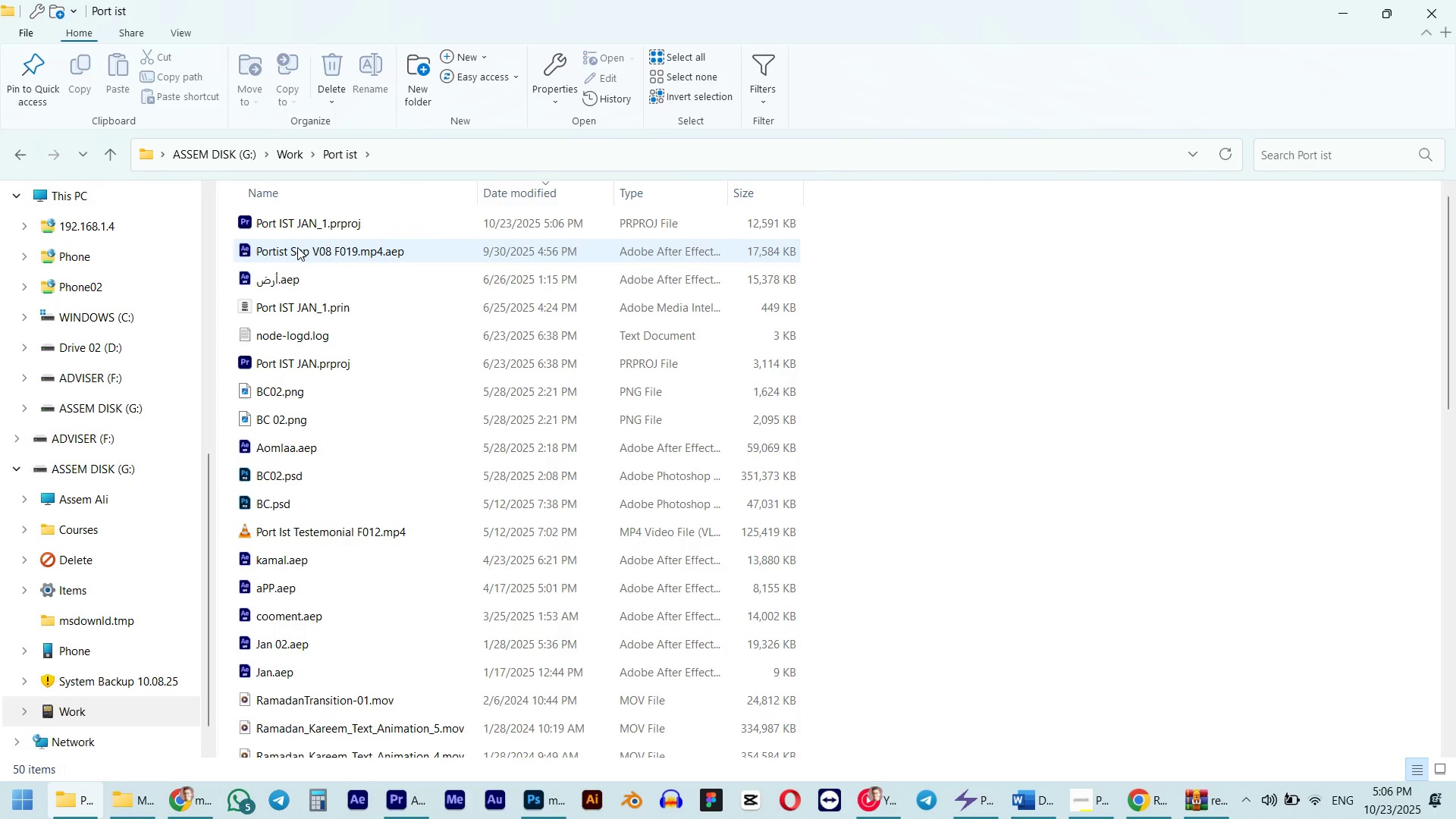 
double_click([297, 247])
 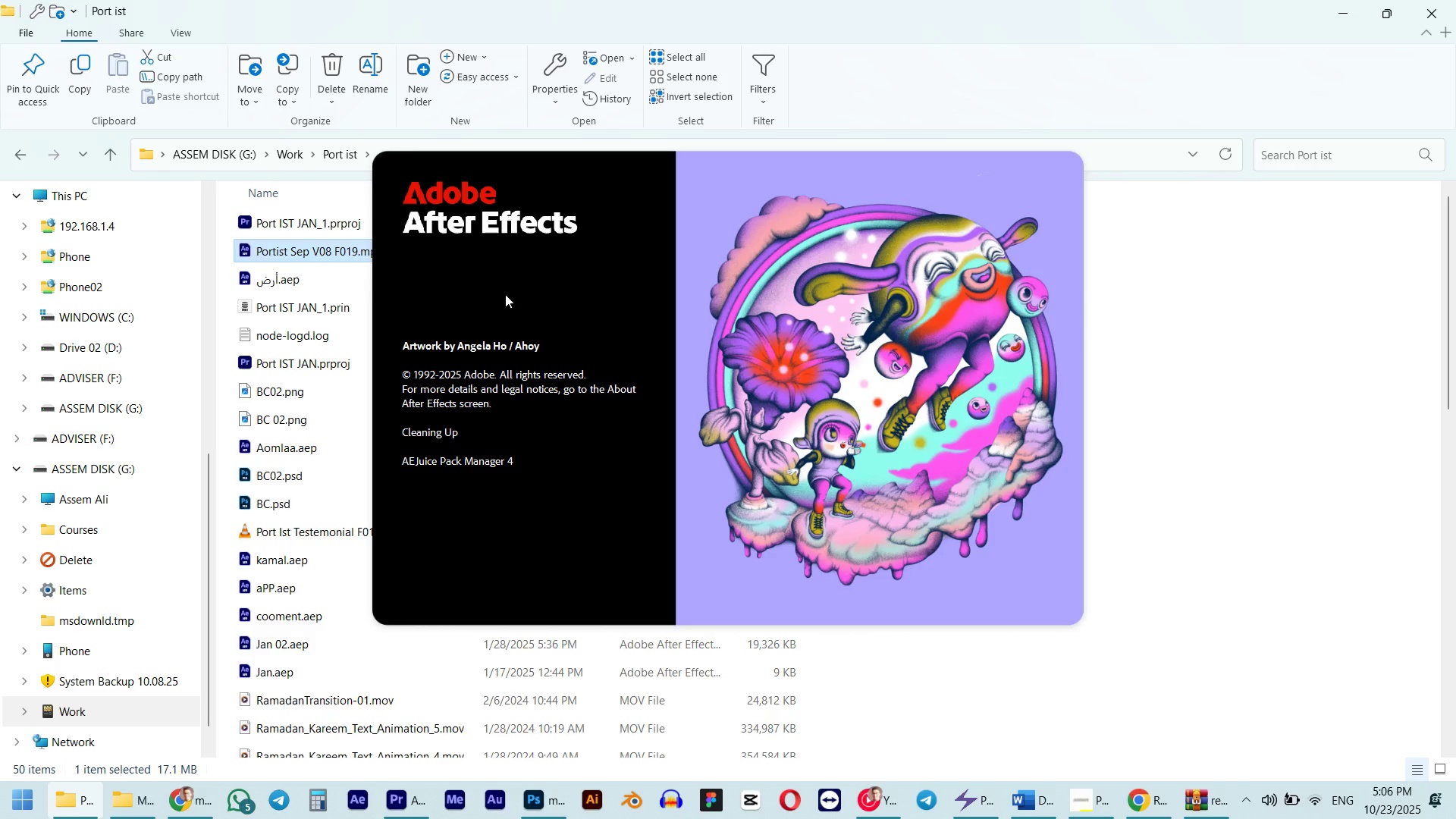 
wait(20.25)
 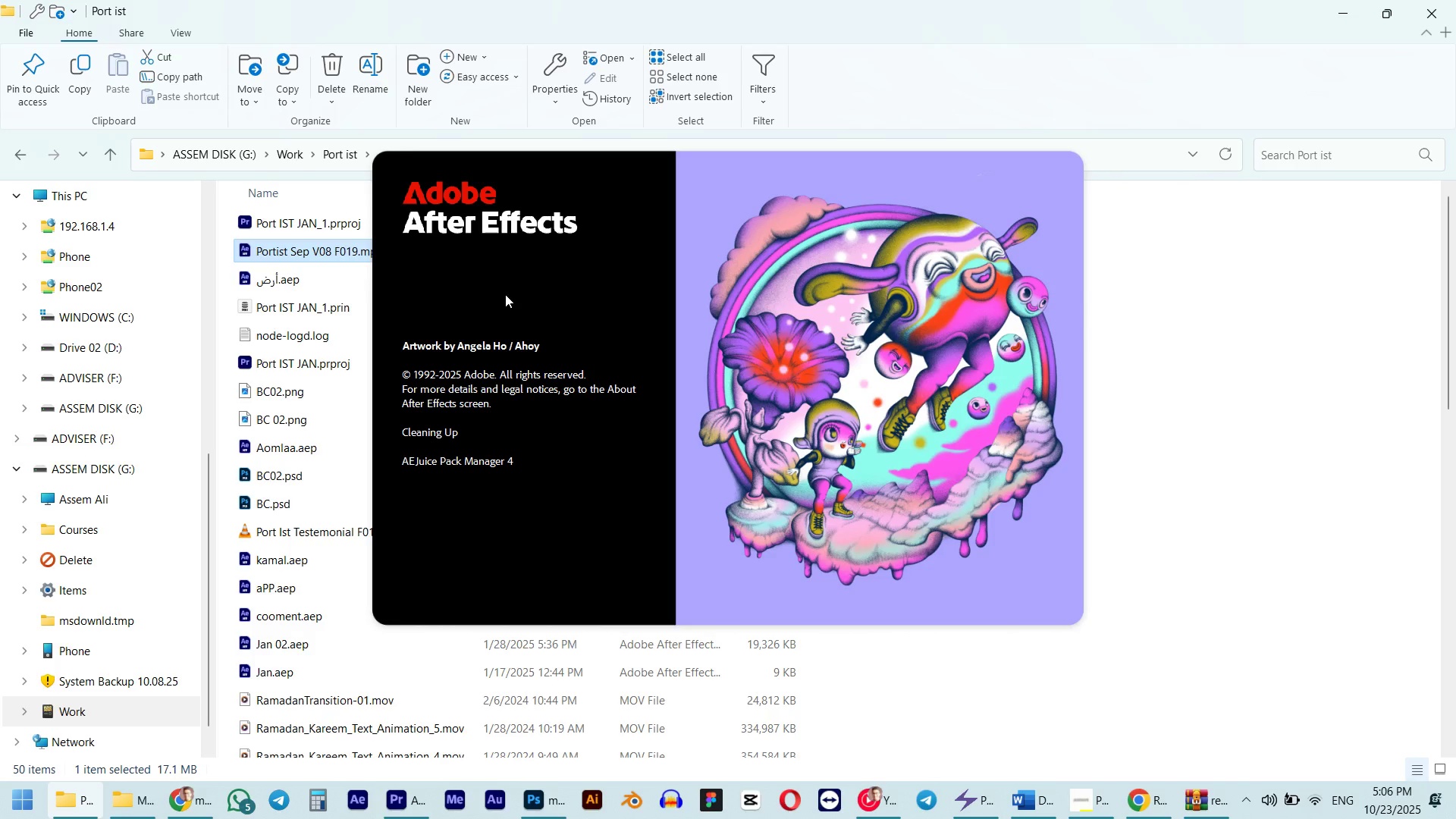 
left_click([415, 817])
 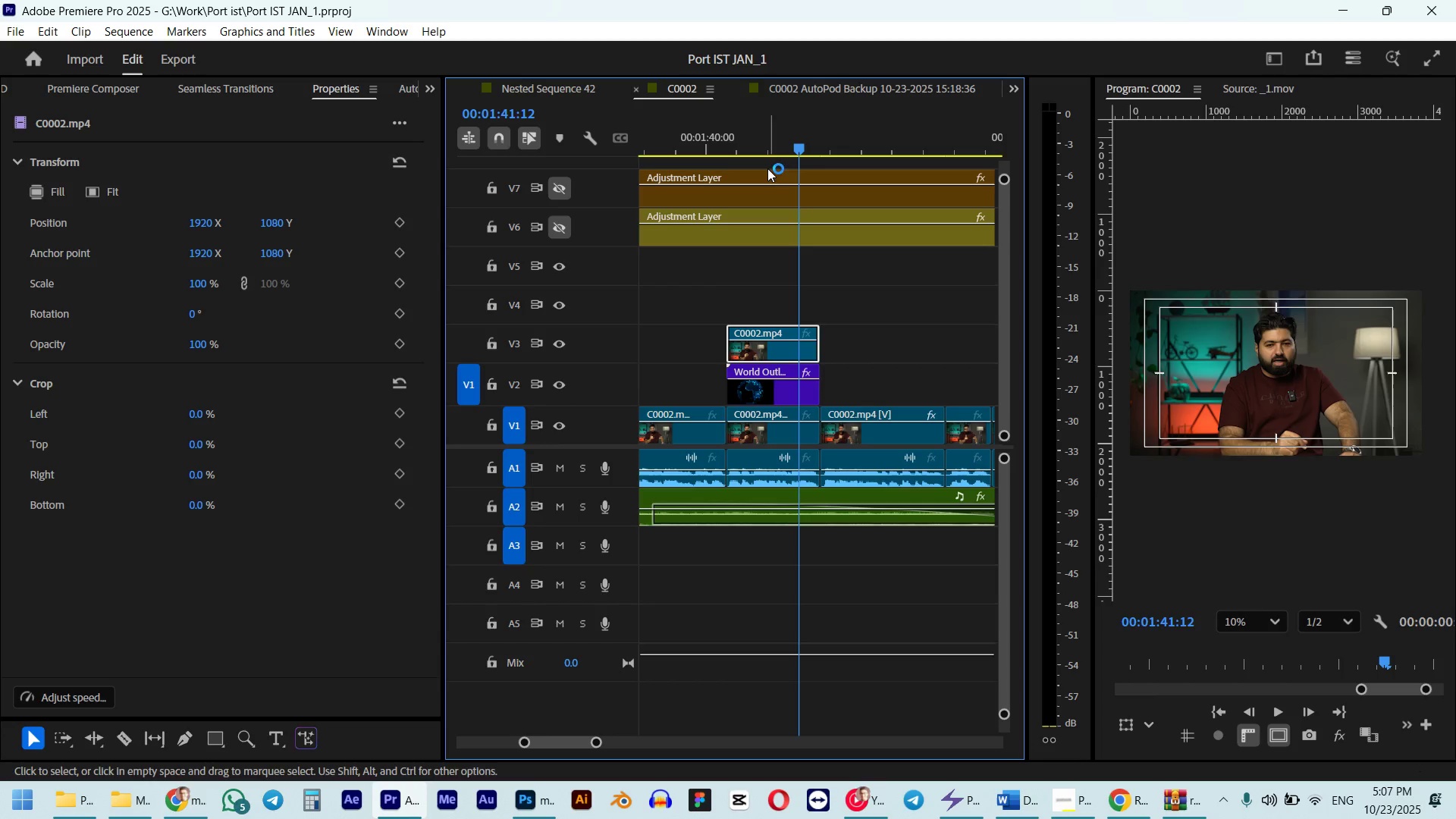 
left_click([710, 144])
 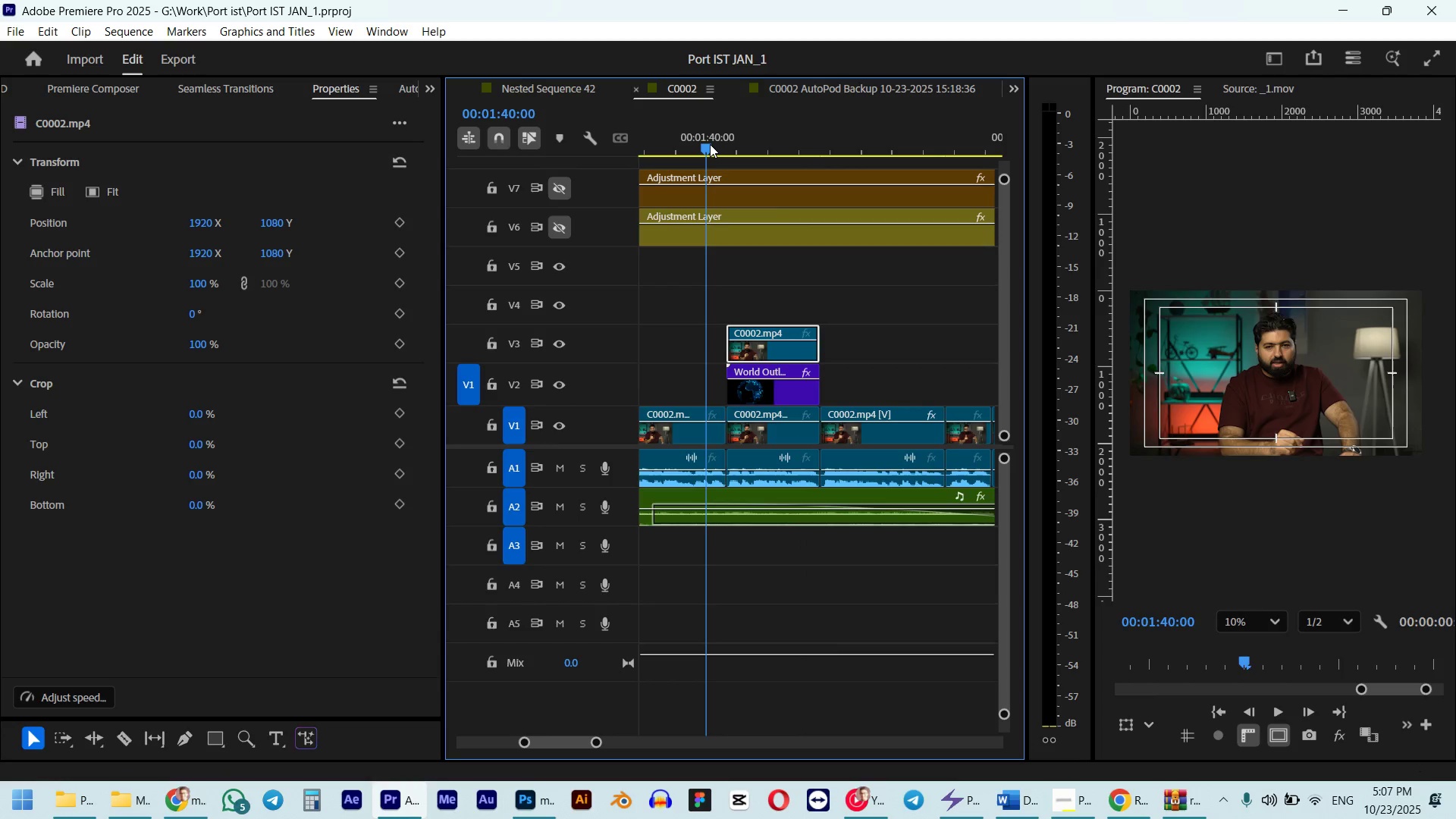 
key(Space)
 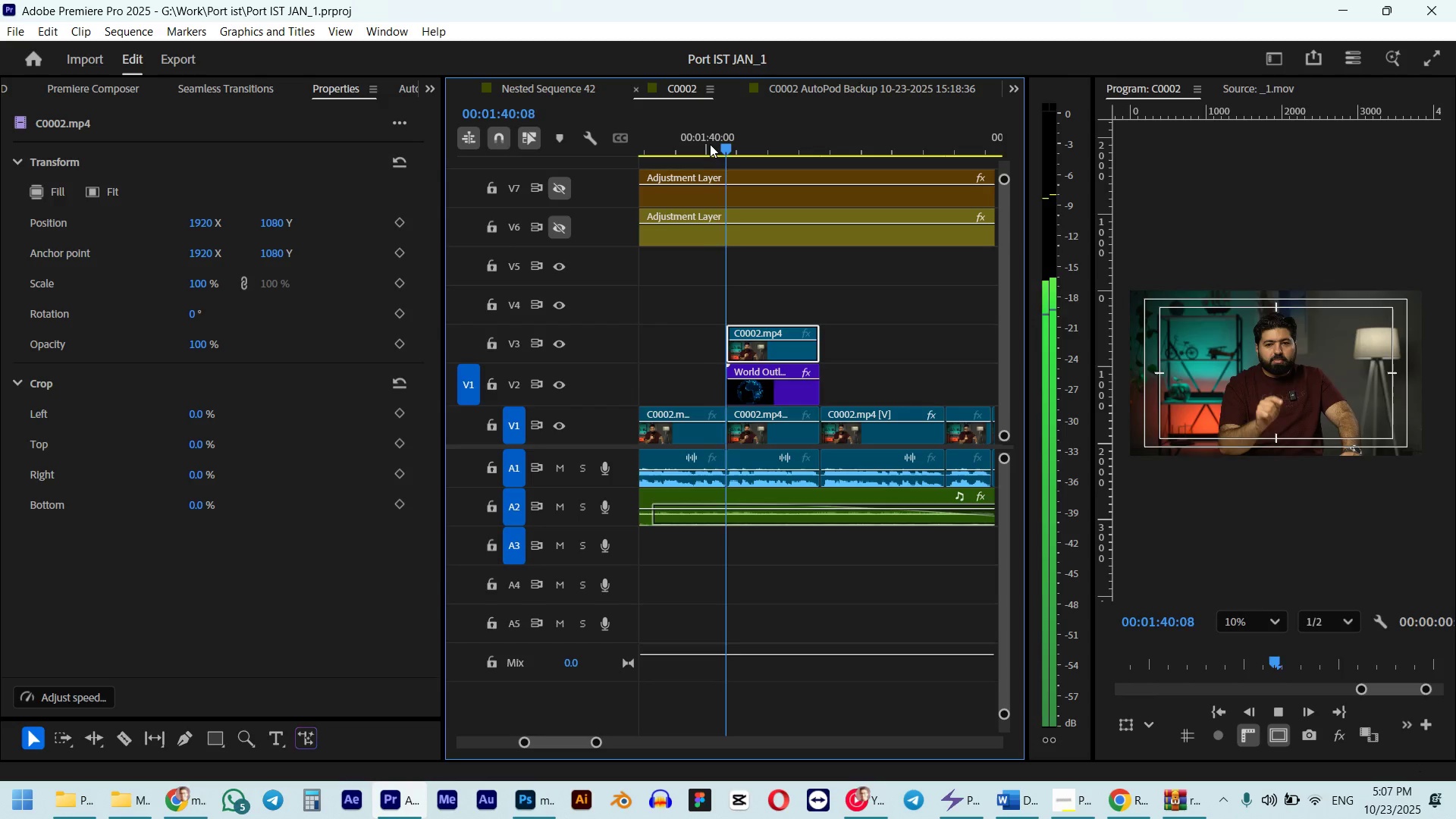 
key(Space)
 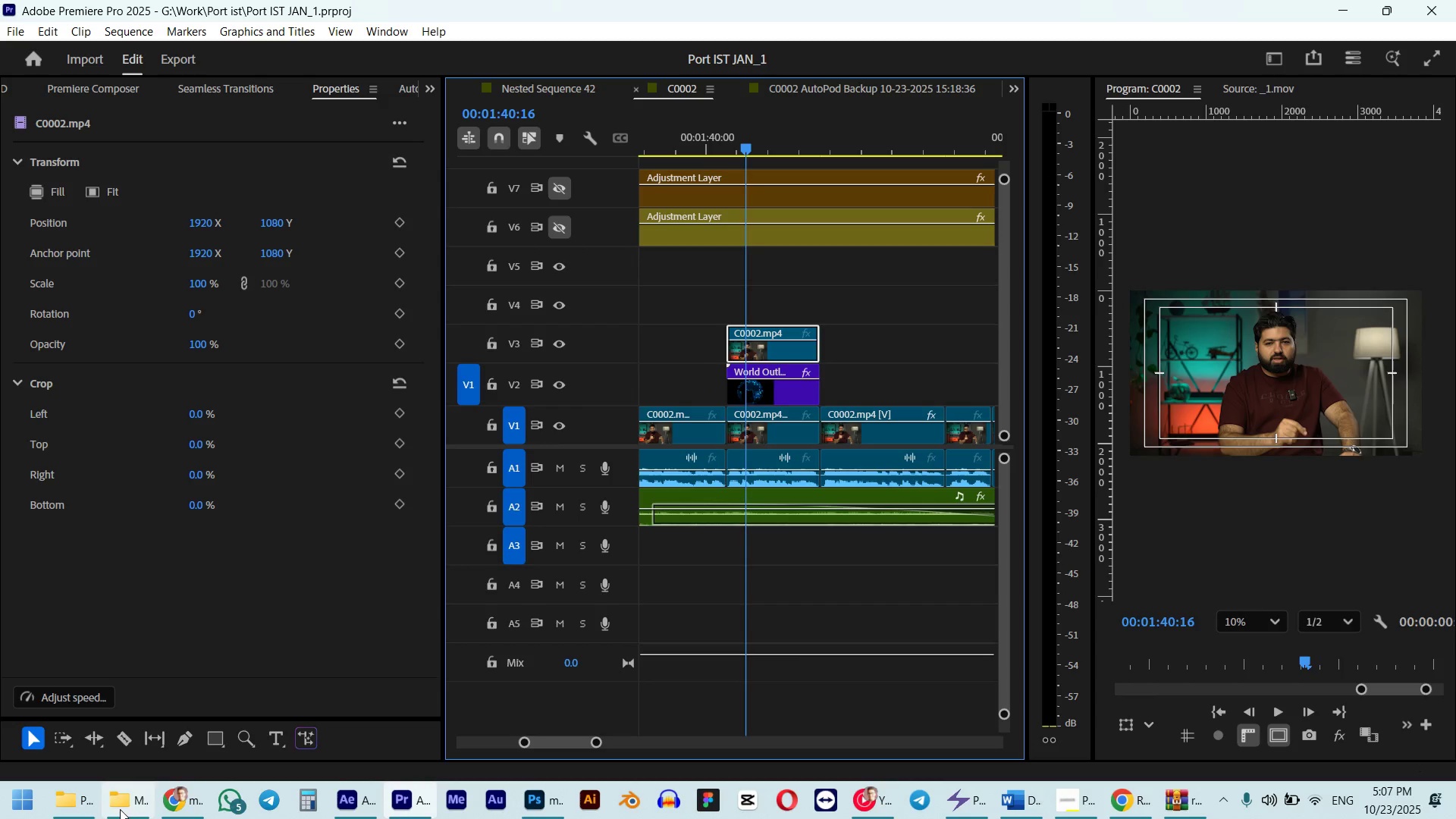 
left_click([122, 802])
 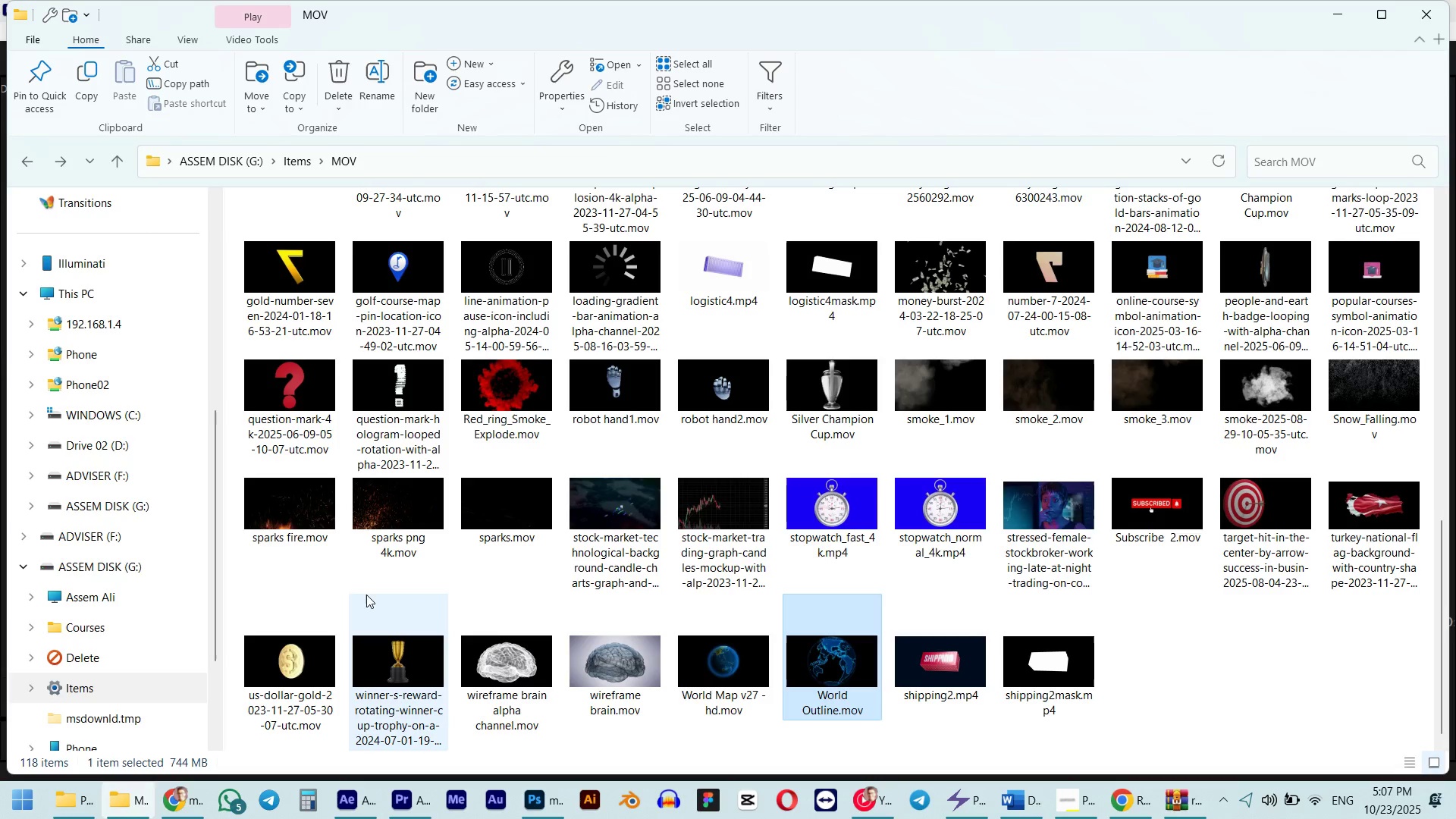 
left_click([1395, 487])
 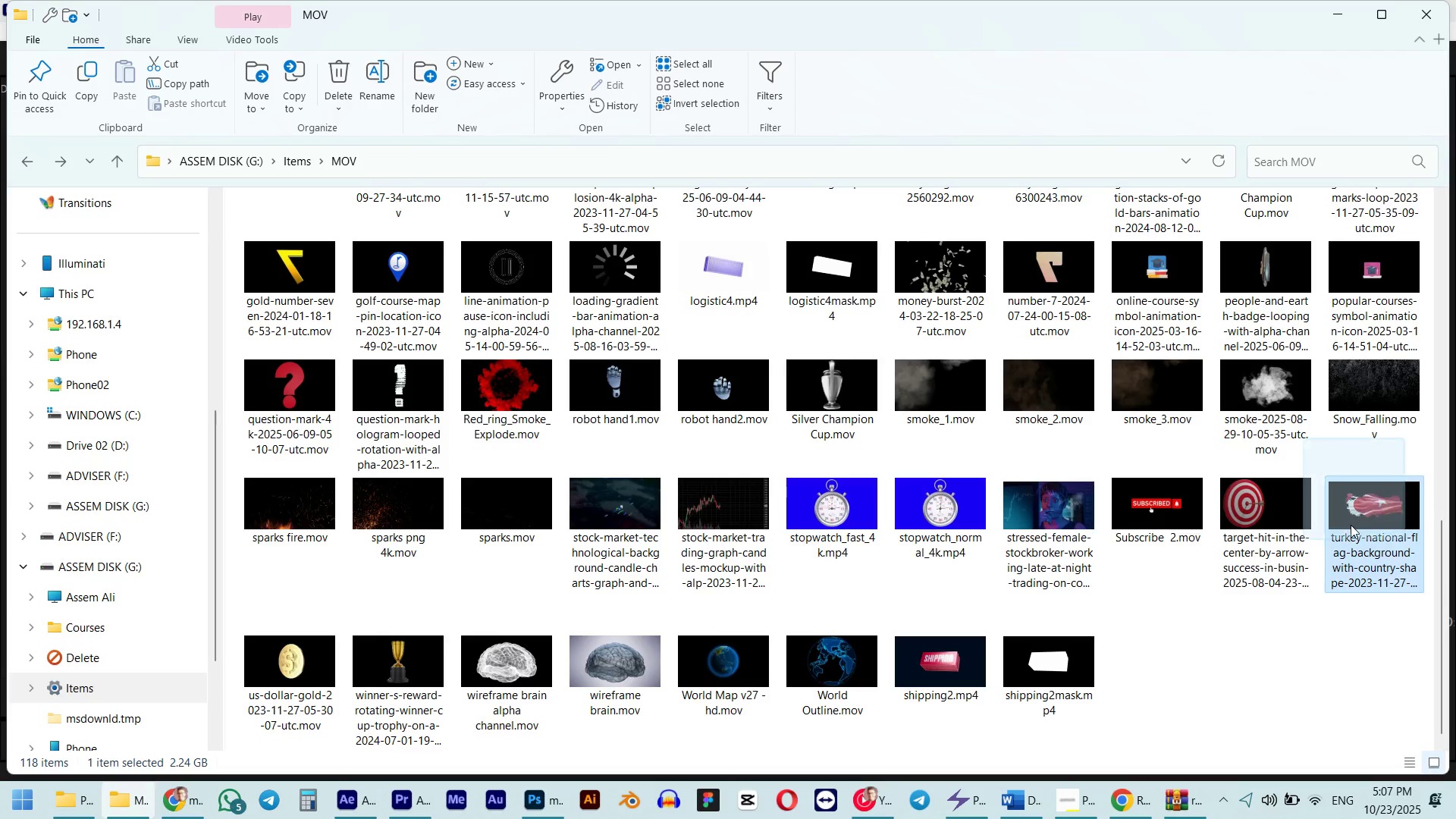 
key(Alt+Tab)
 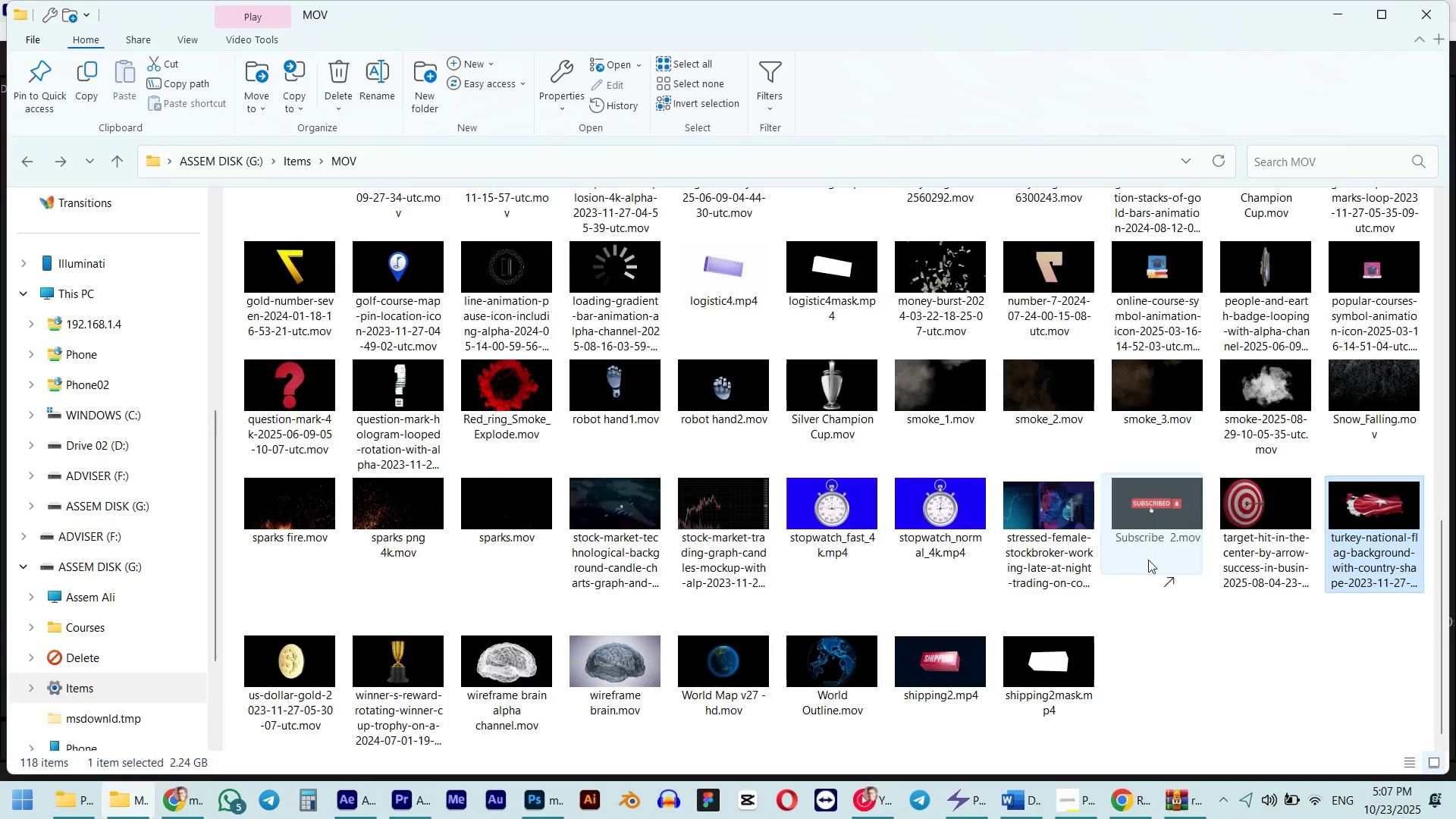 
mouse_move([755, 323])
 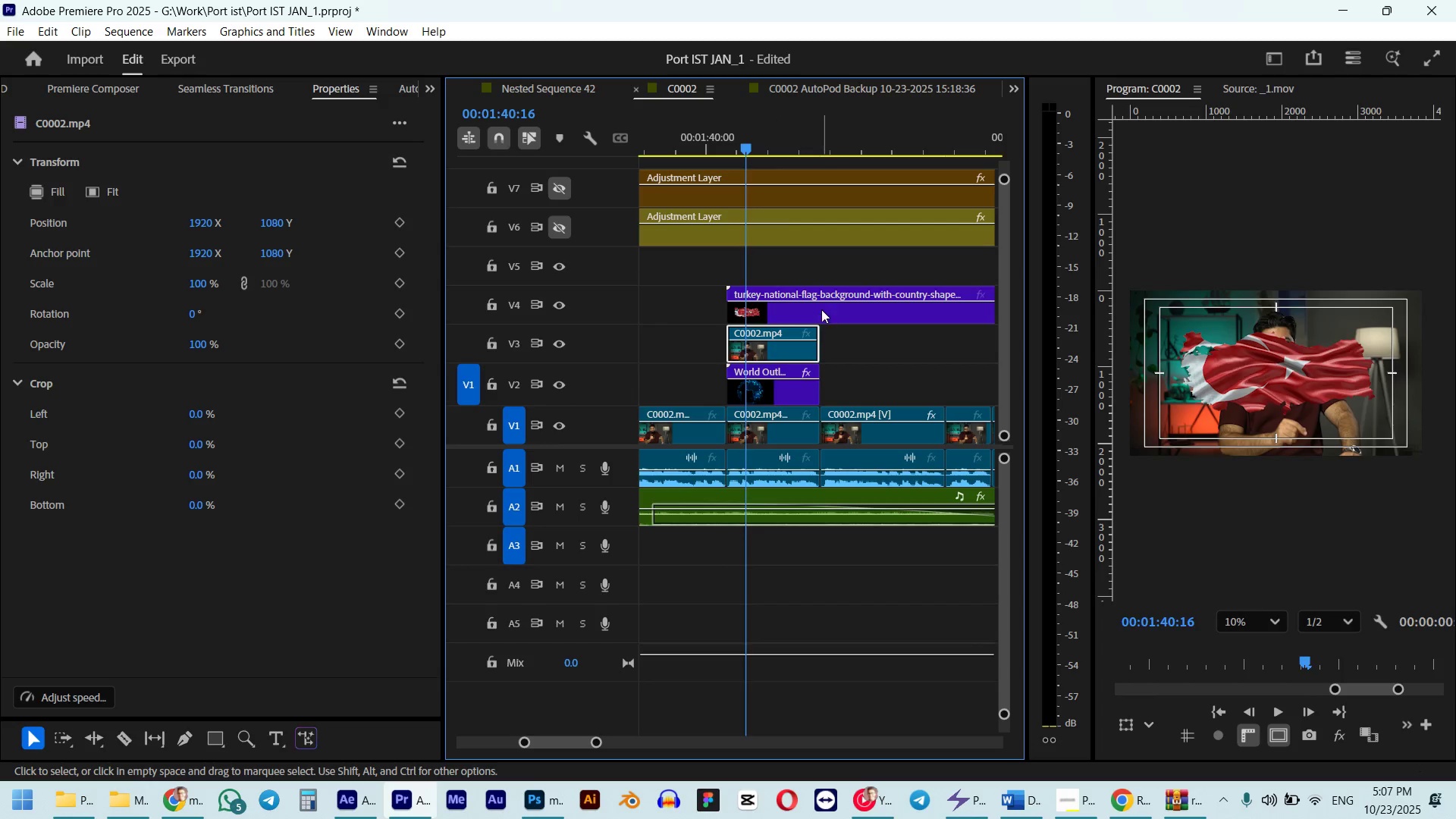 
left_click([821, 309])
 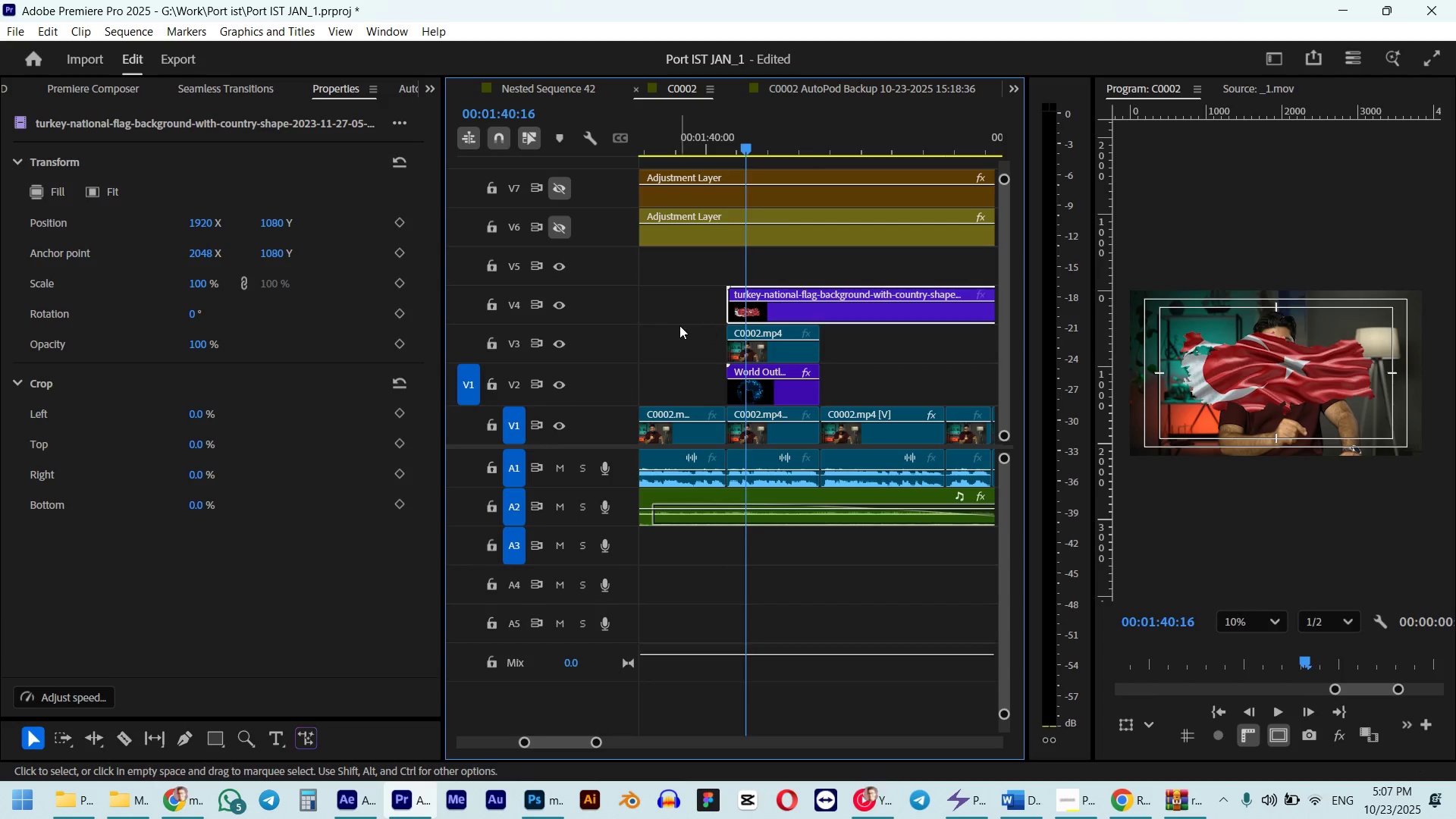 
hold_key(key=ShiftLeft, duration=1.54)
 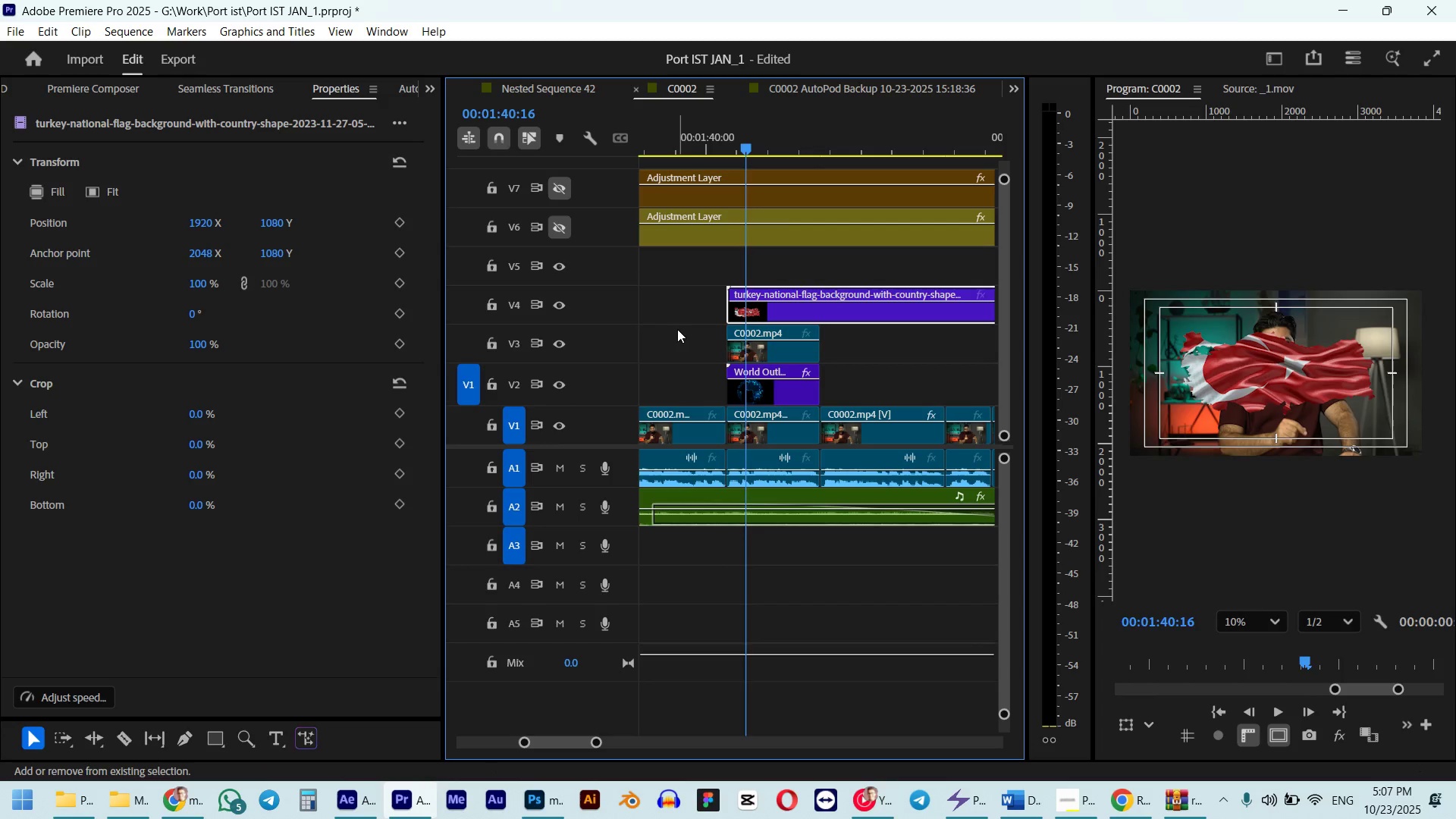 
key(Shift+5)
 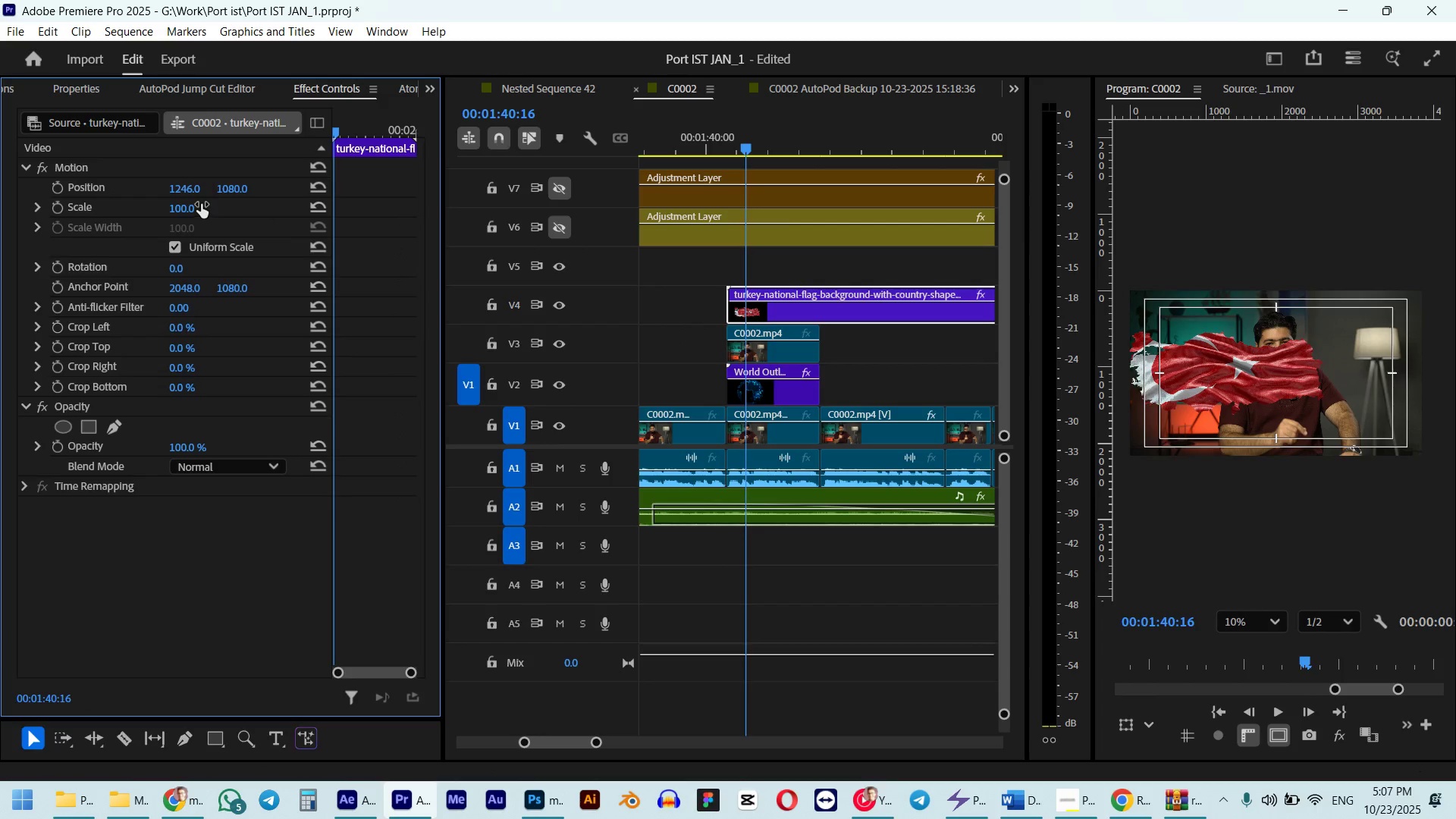 
wait(8.28)
 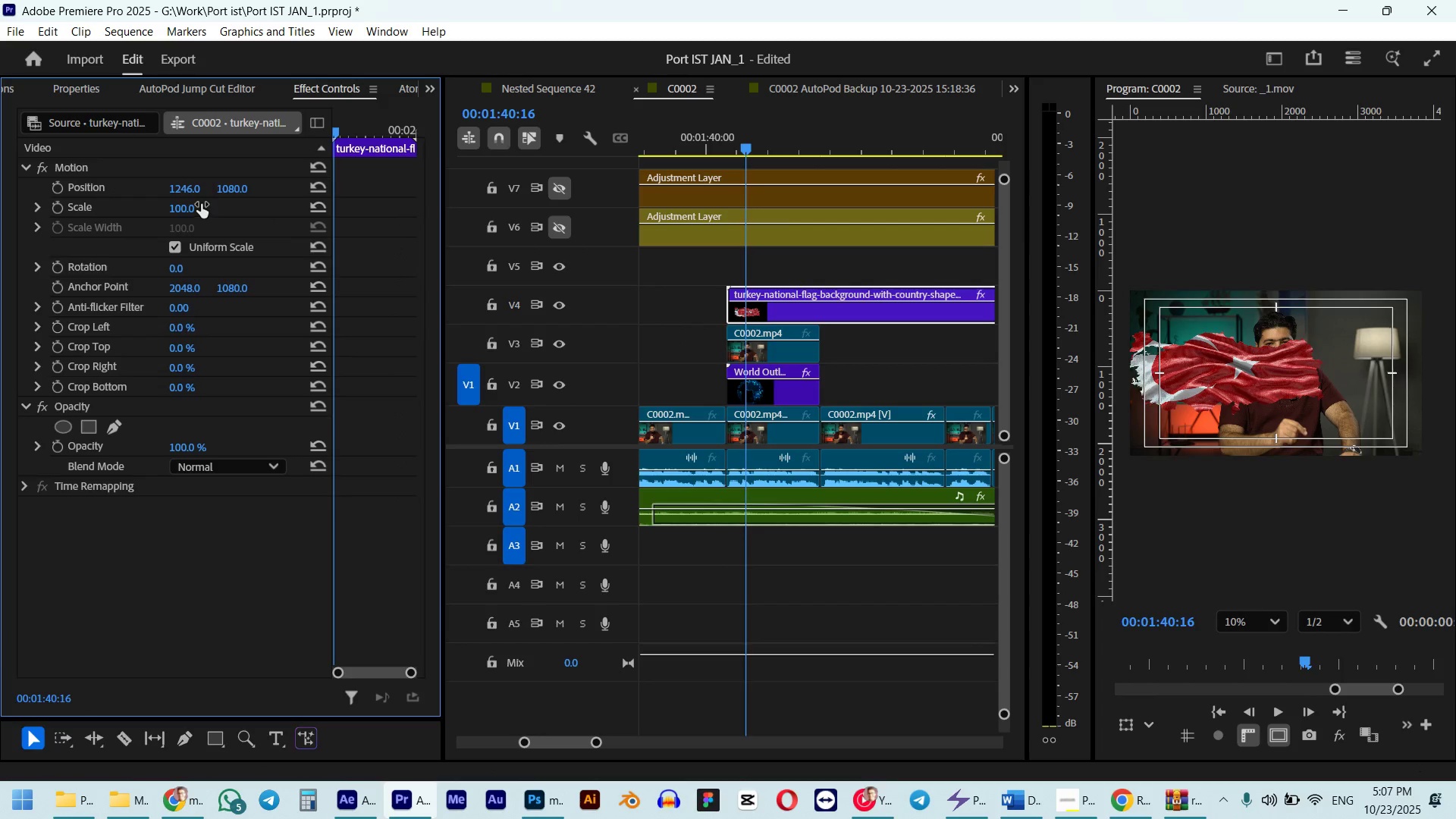 
double_click([202, 465])
 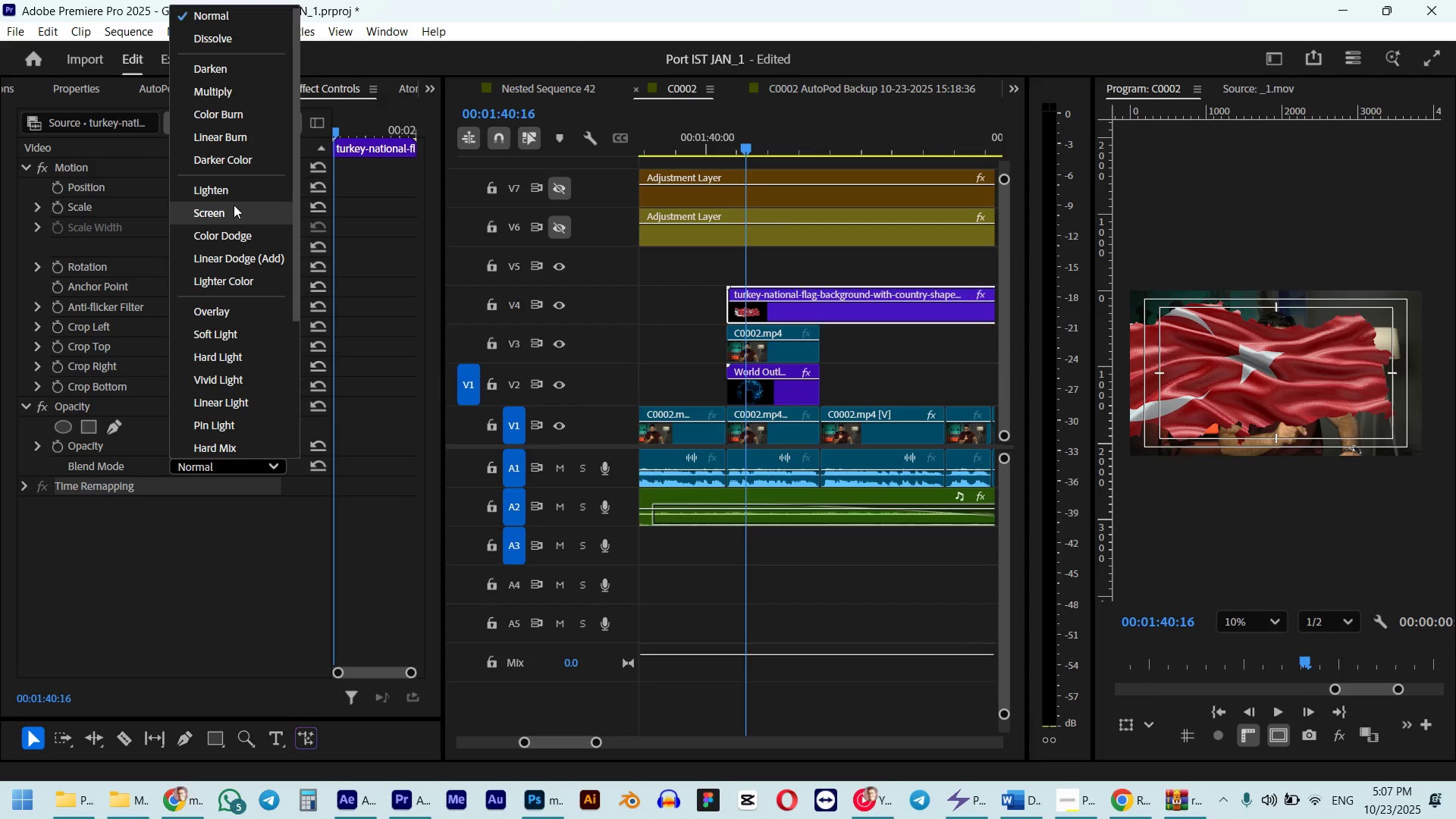 
left_click([231, 211])
 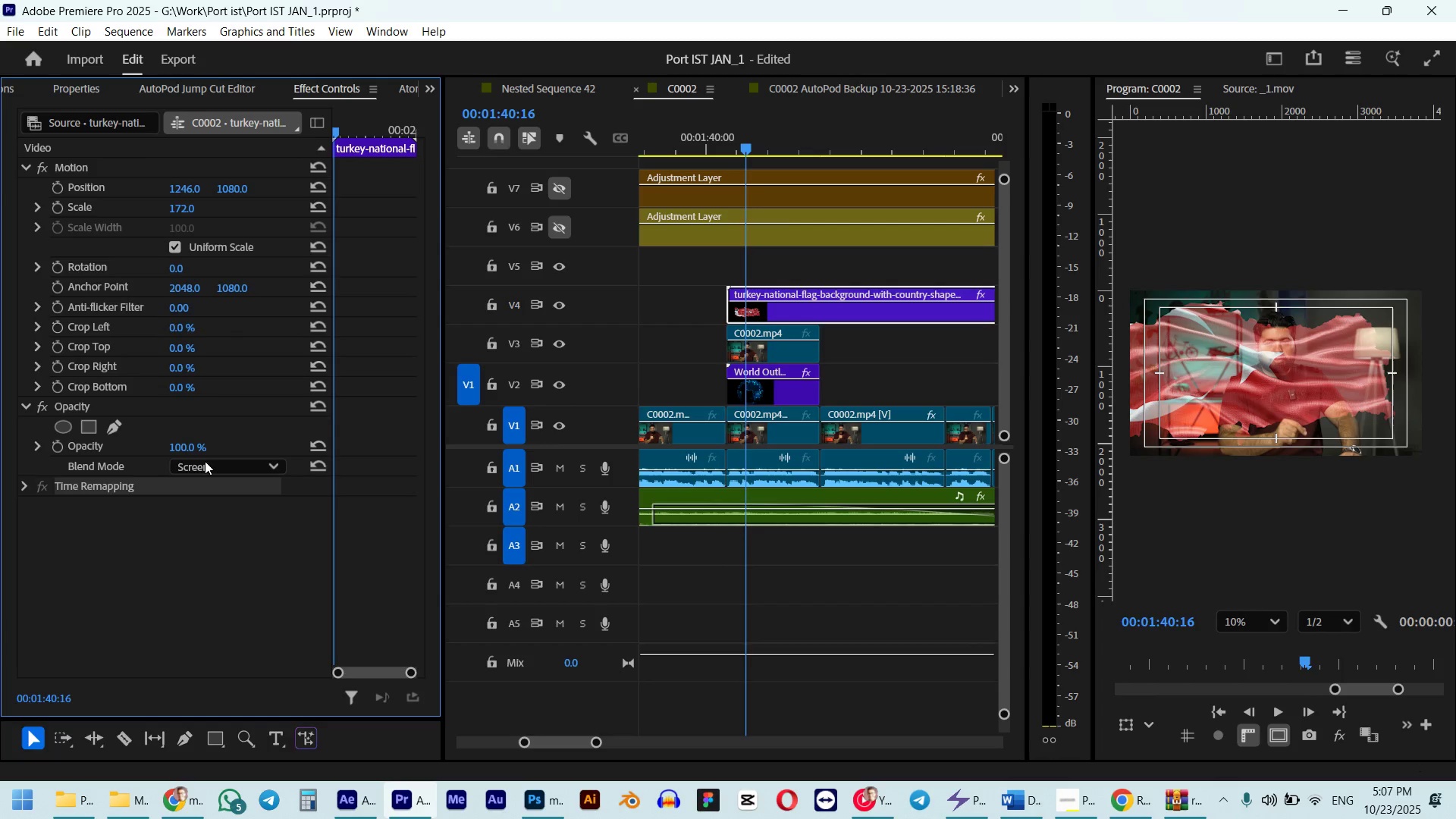 
left_click([200, 471])
 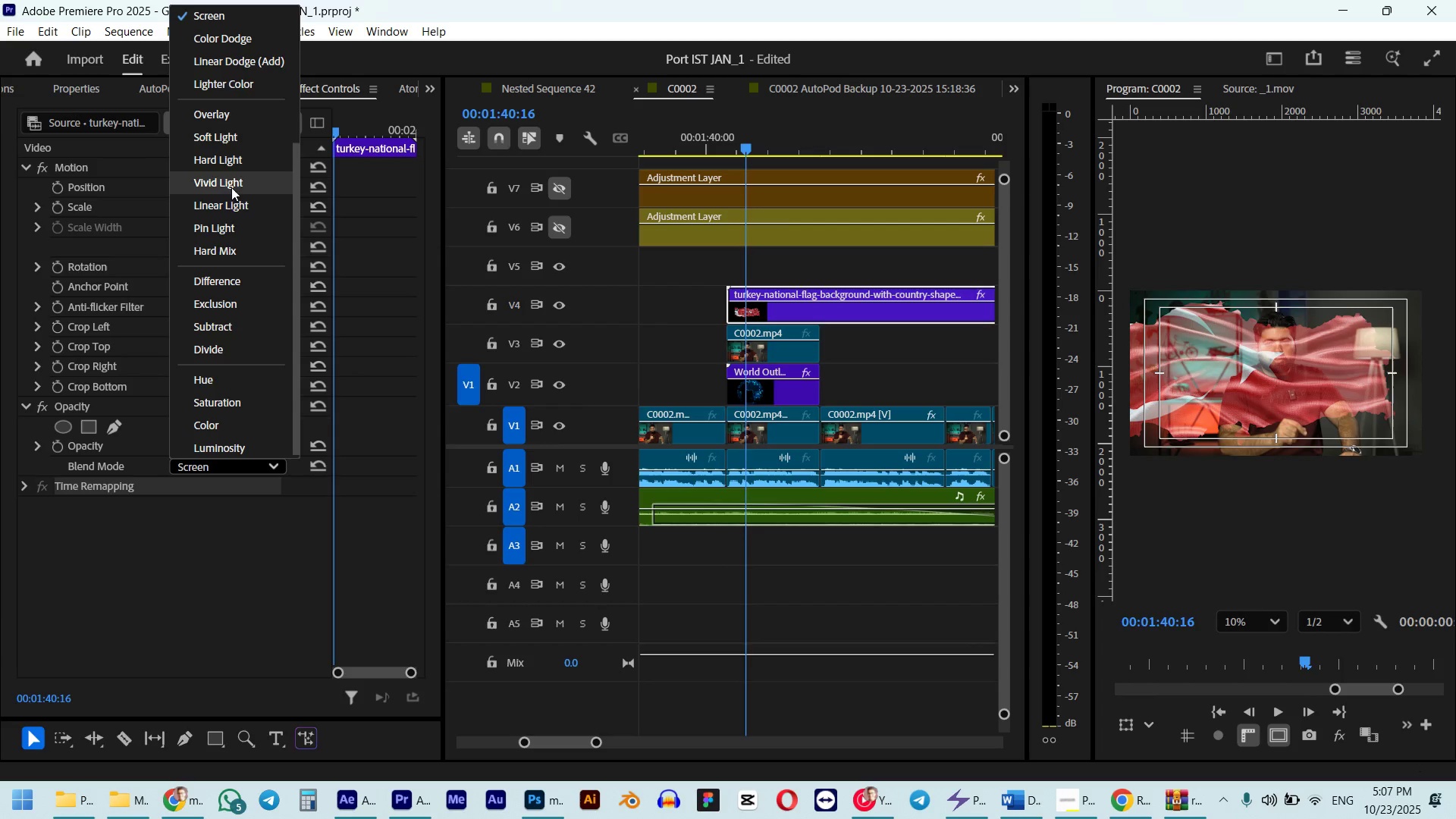 
scroll: coordinate [232, 46], scroll_direction: up, amount: 10.0
 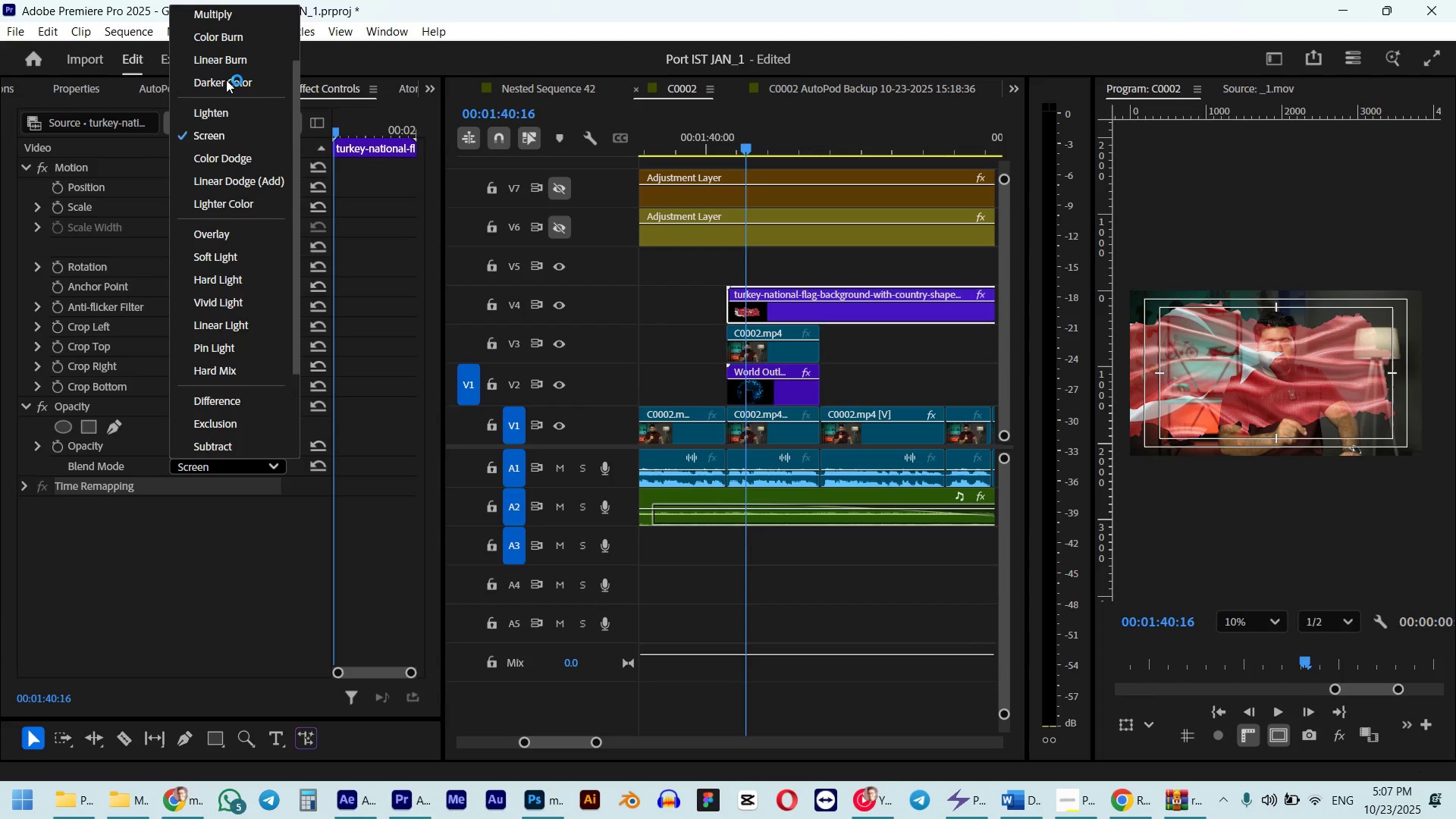 
left_click([211, 67])
 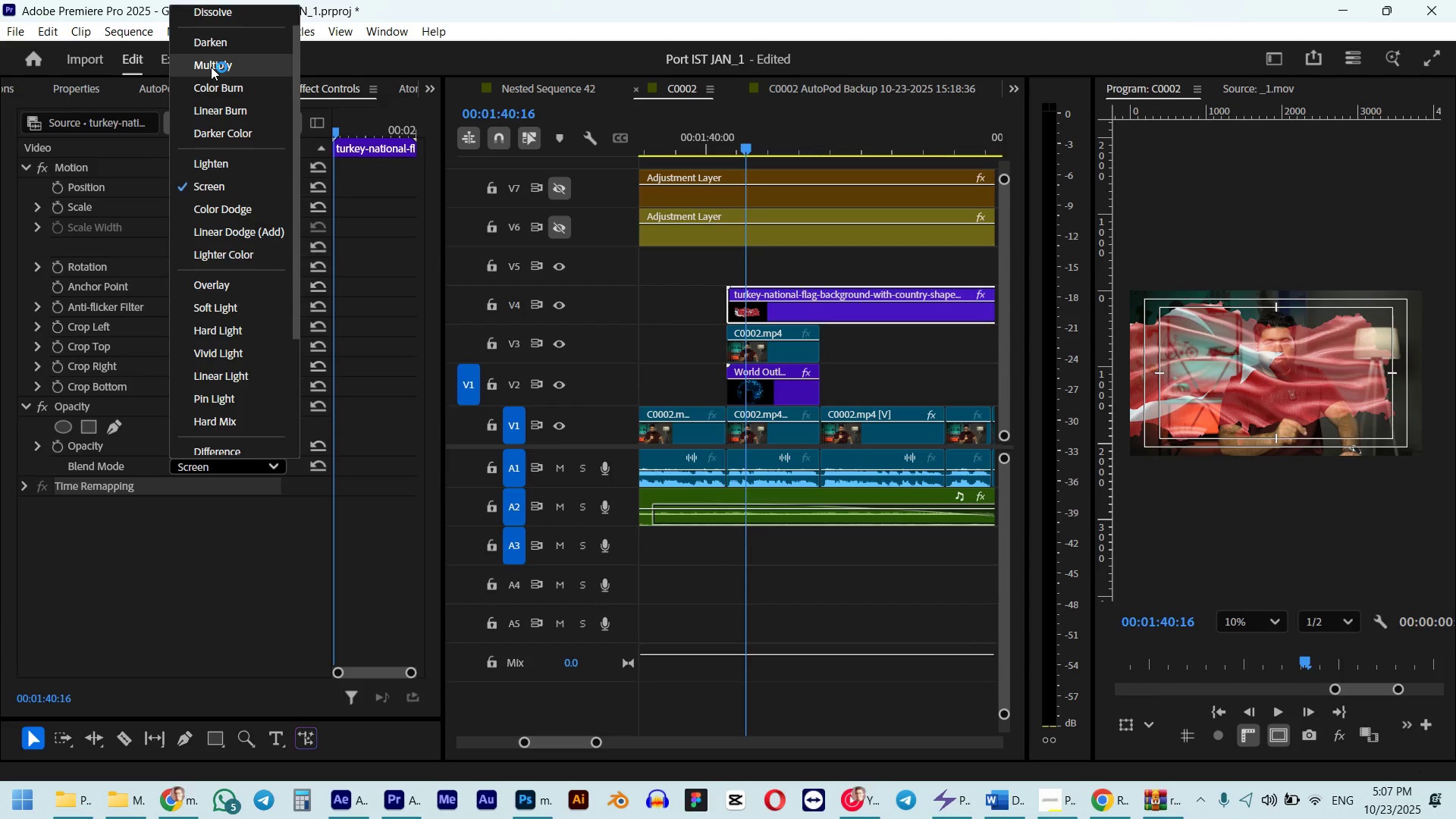 
mouse_move([202, 127])
 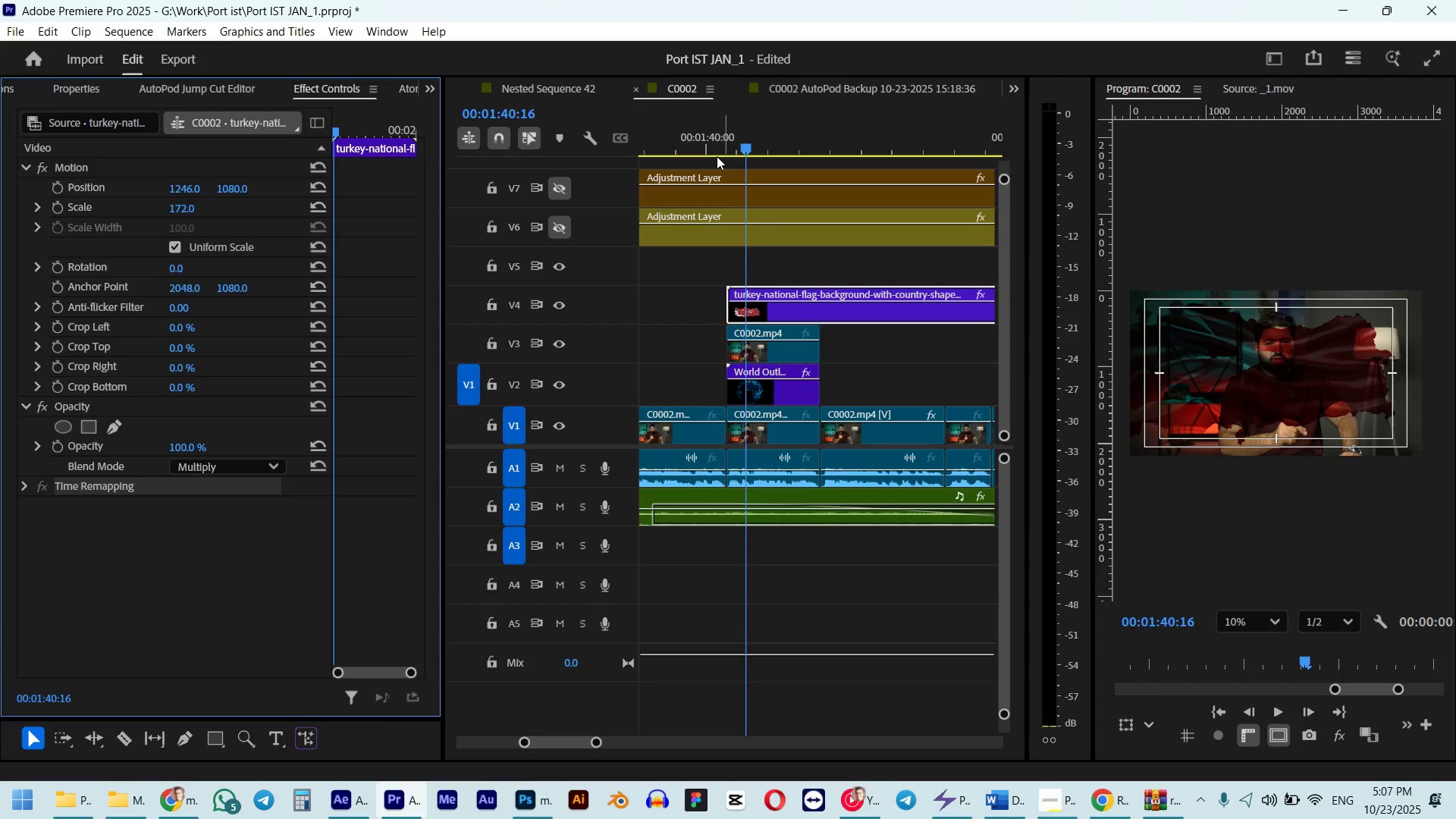 
left_click([717, 151])
 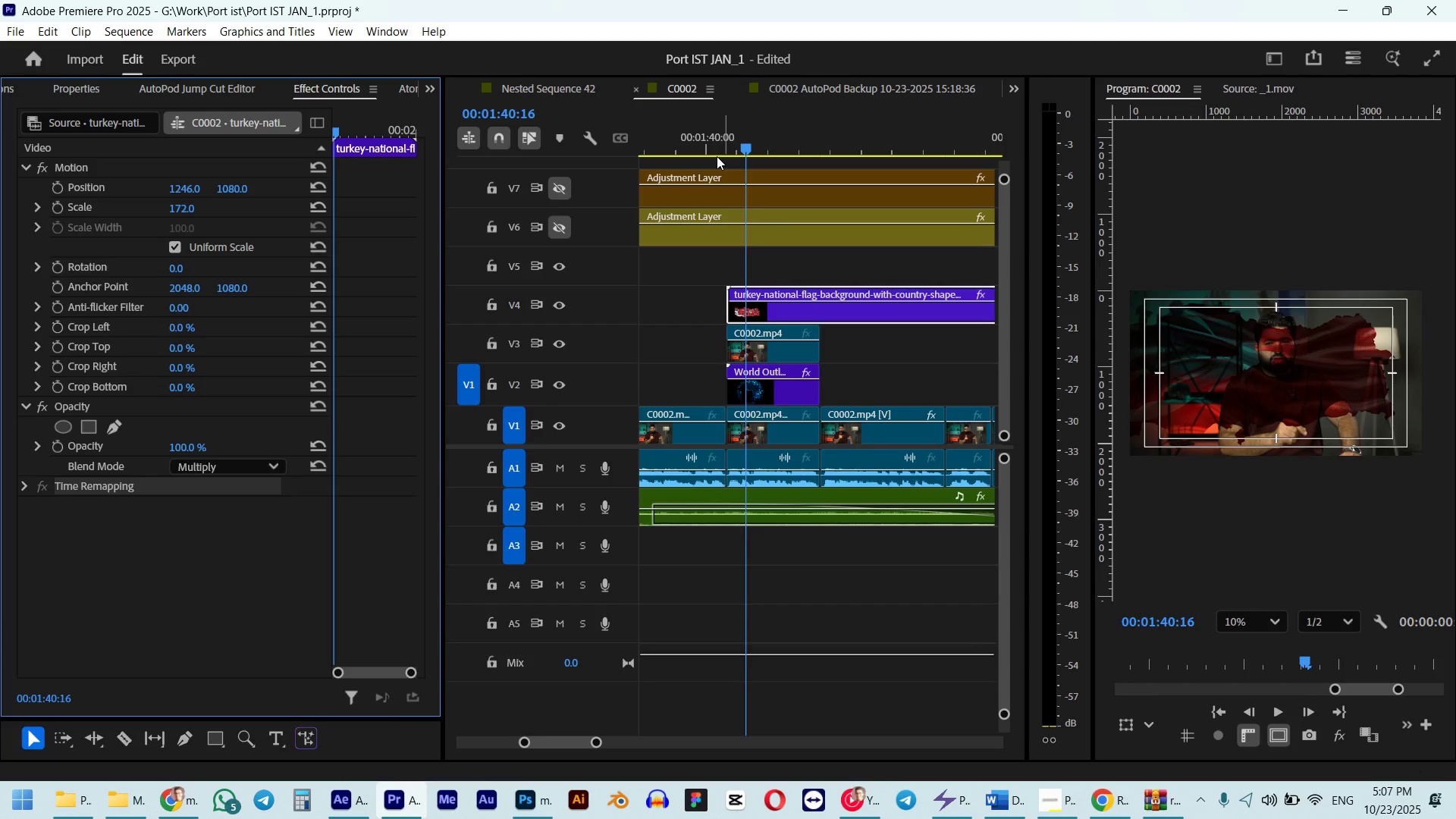 
key(Space)
 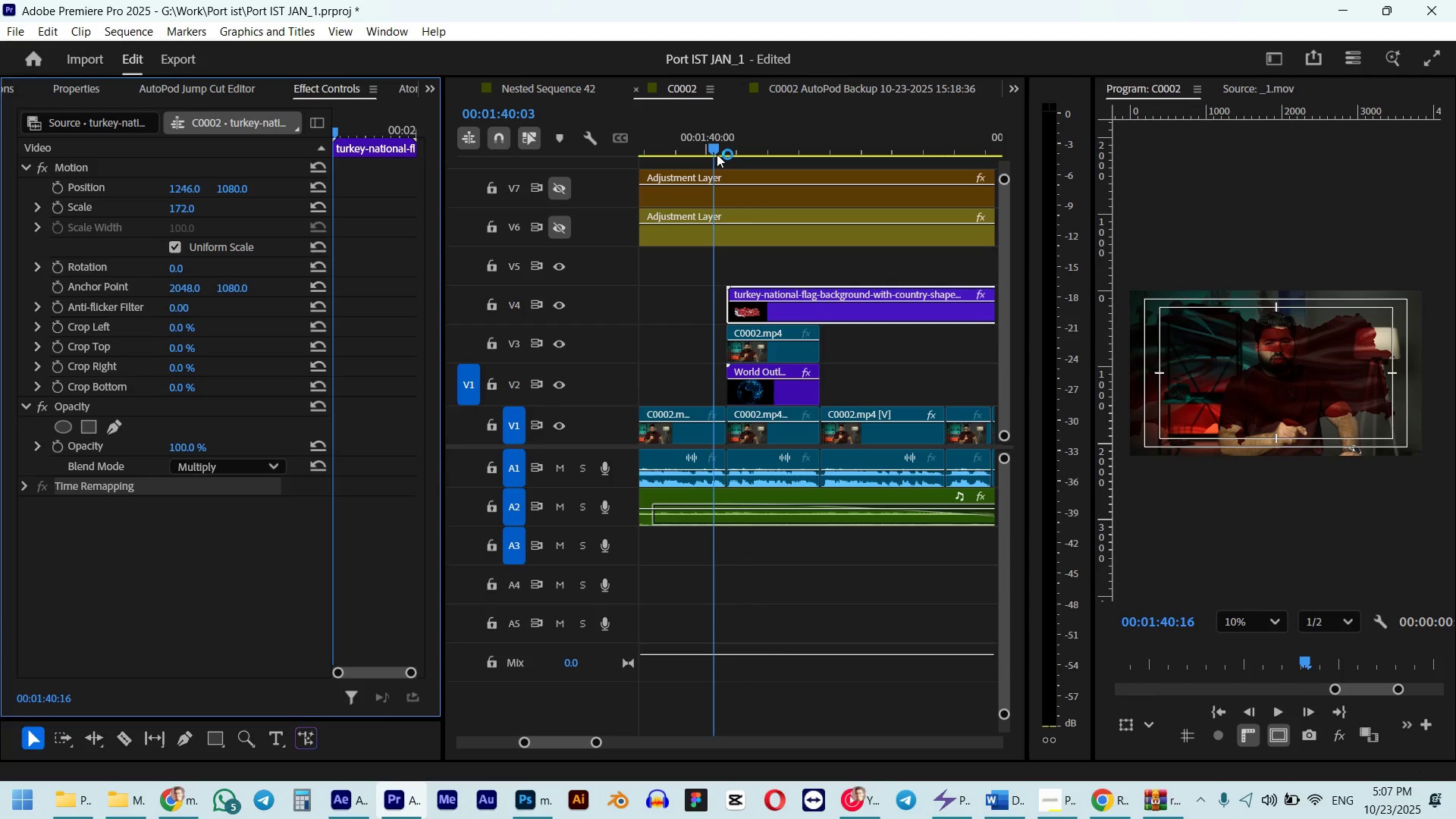 
wait(7.04)
 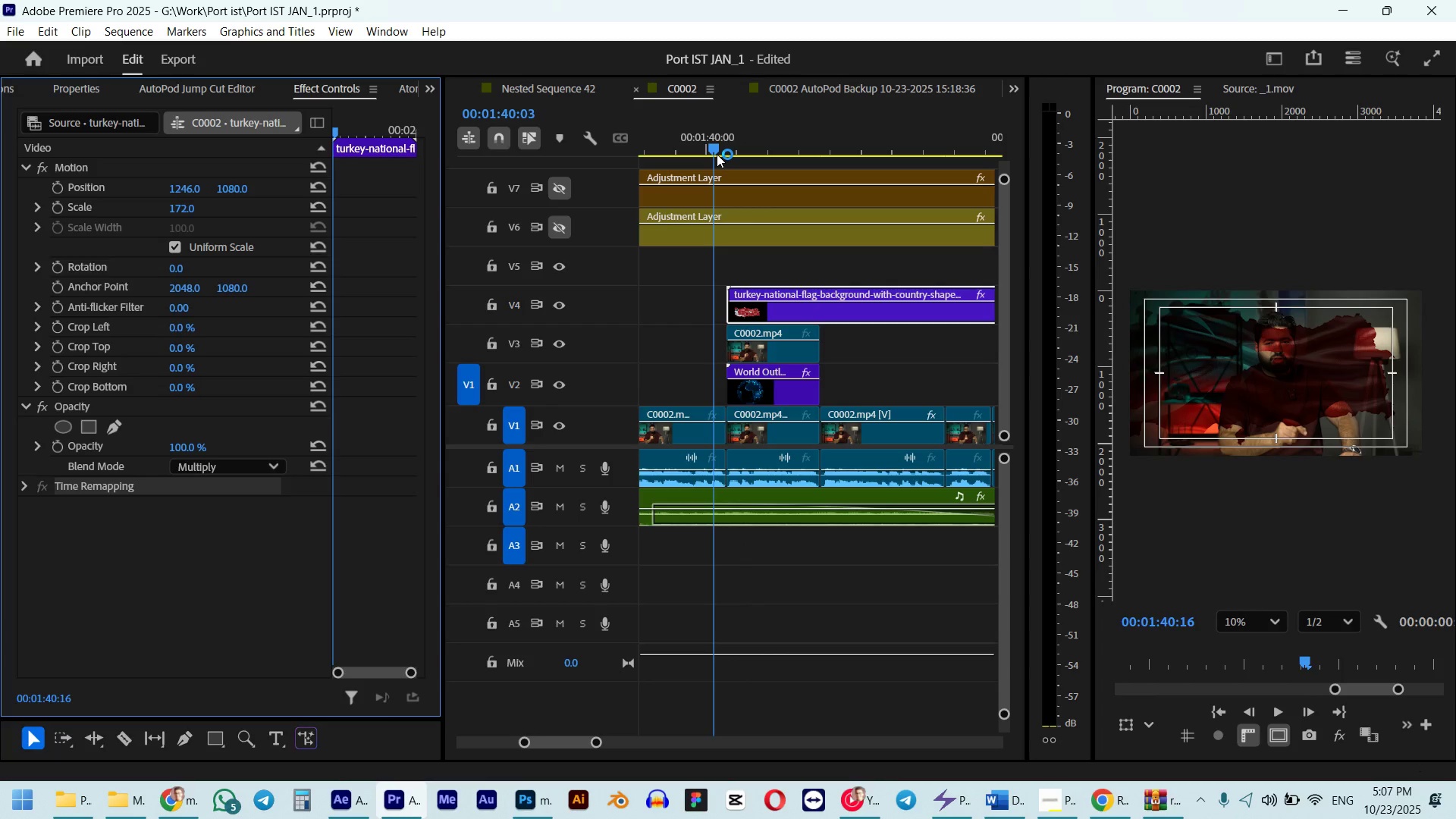 
hold_key(key=ShiftLeft, duration=0.62)
 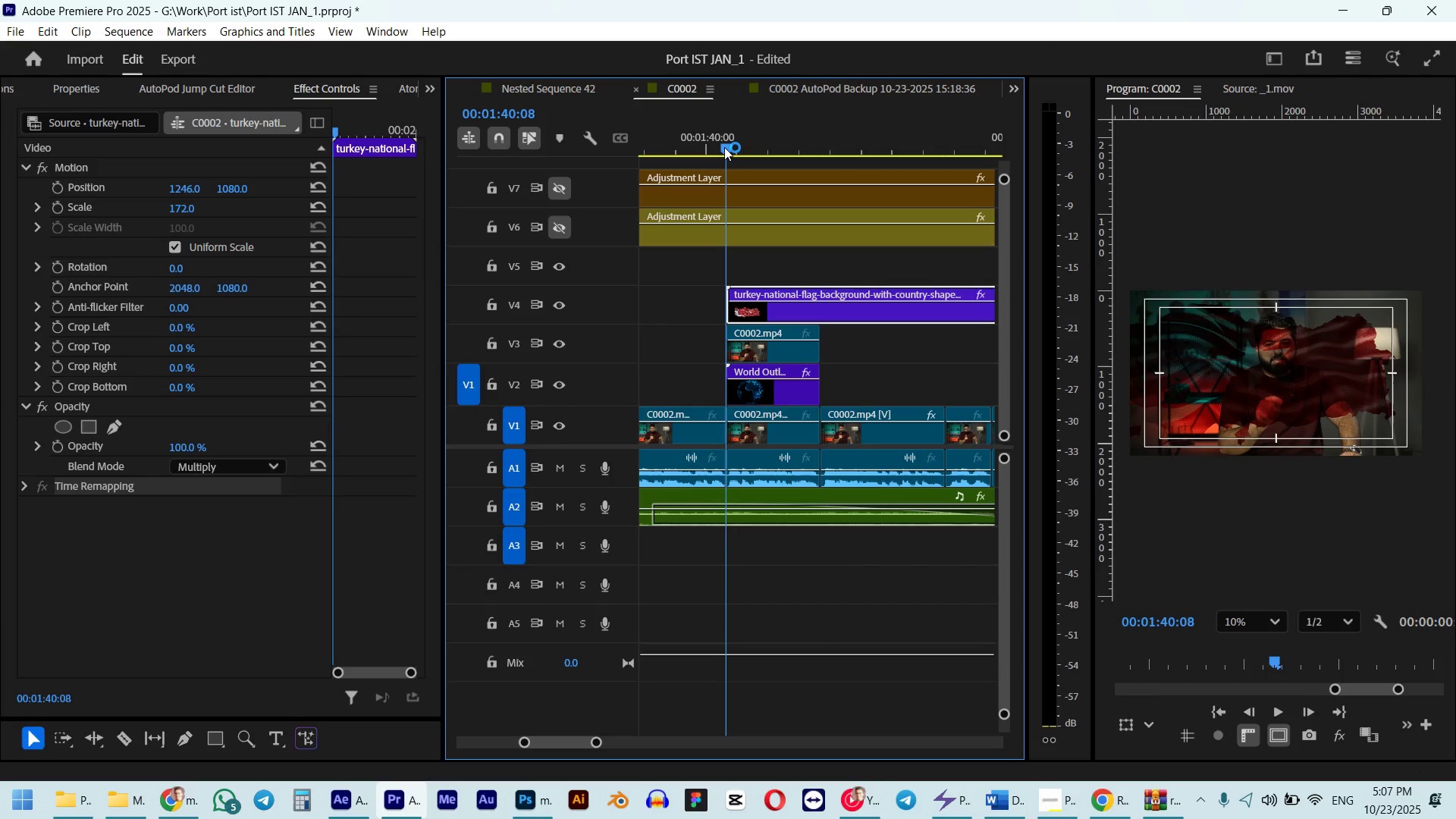 
left_click([785, 304])
 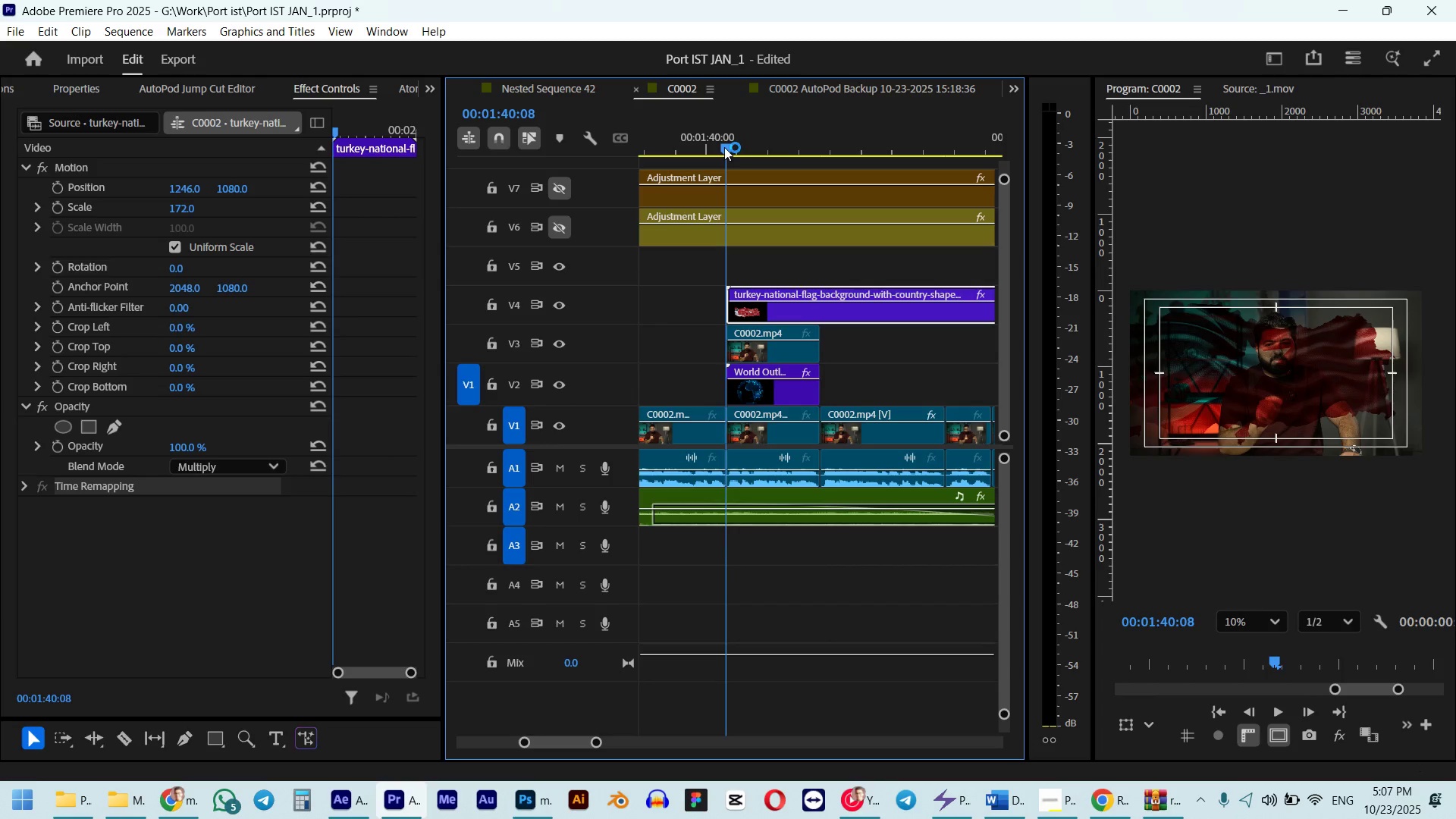 
key(Delete)
 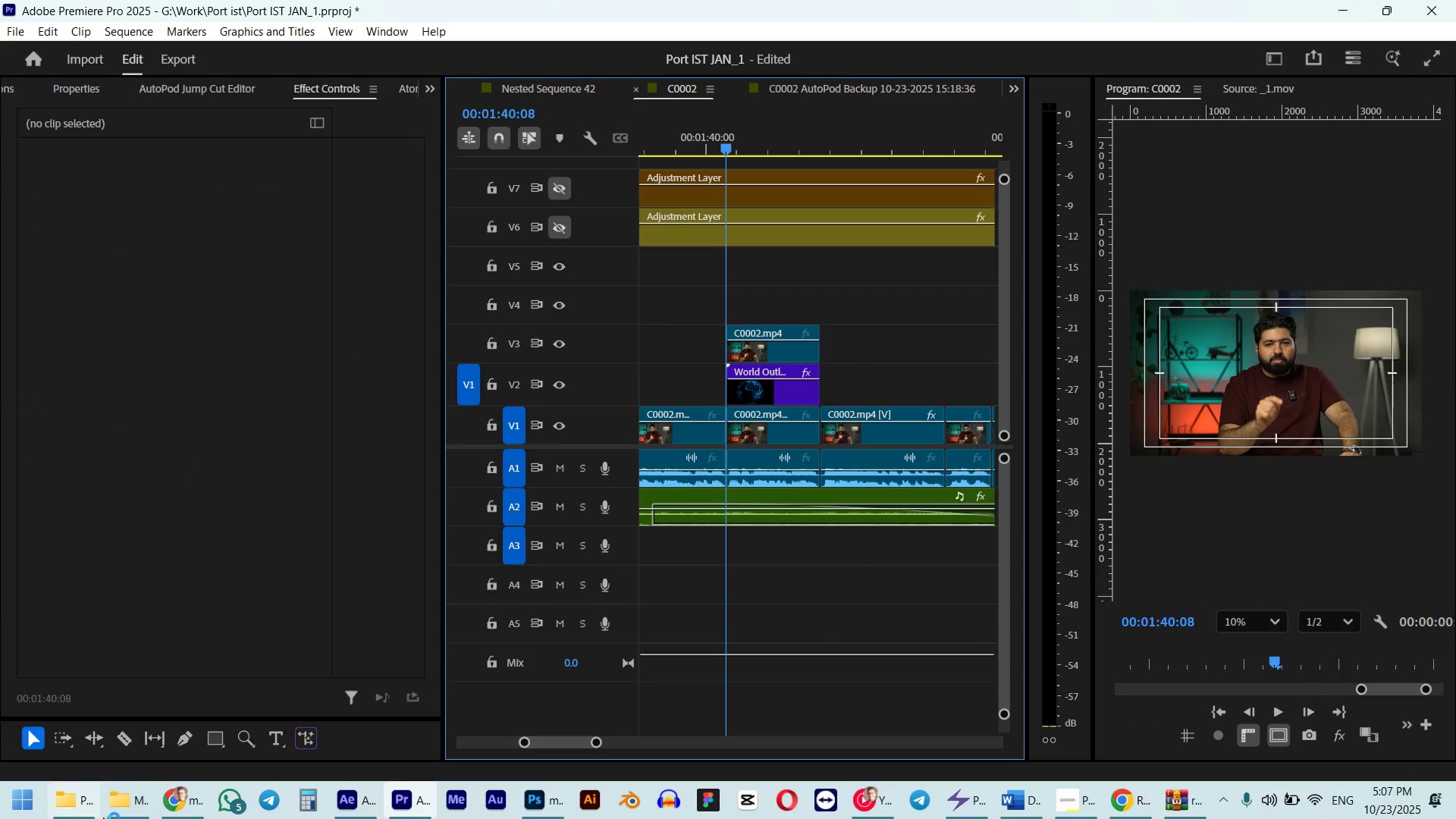 
left_click([108, 816])
 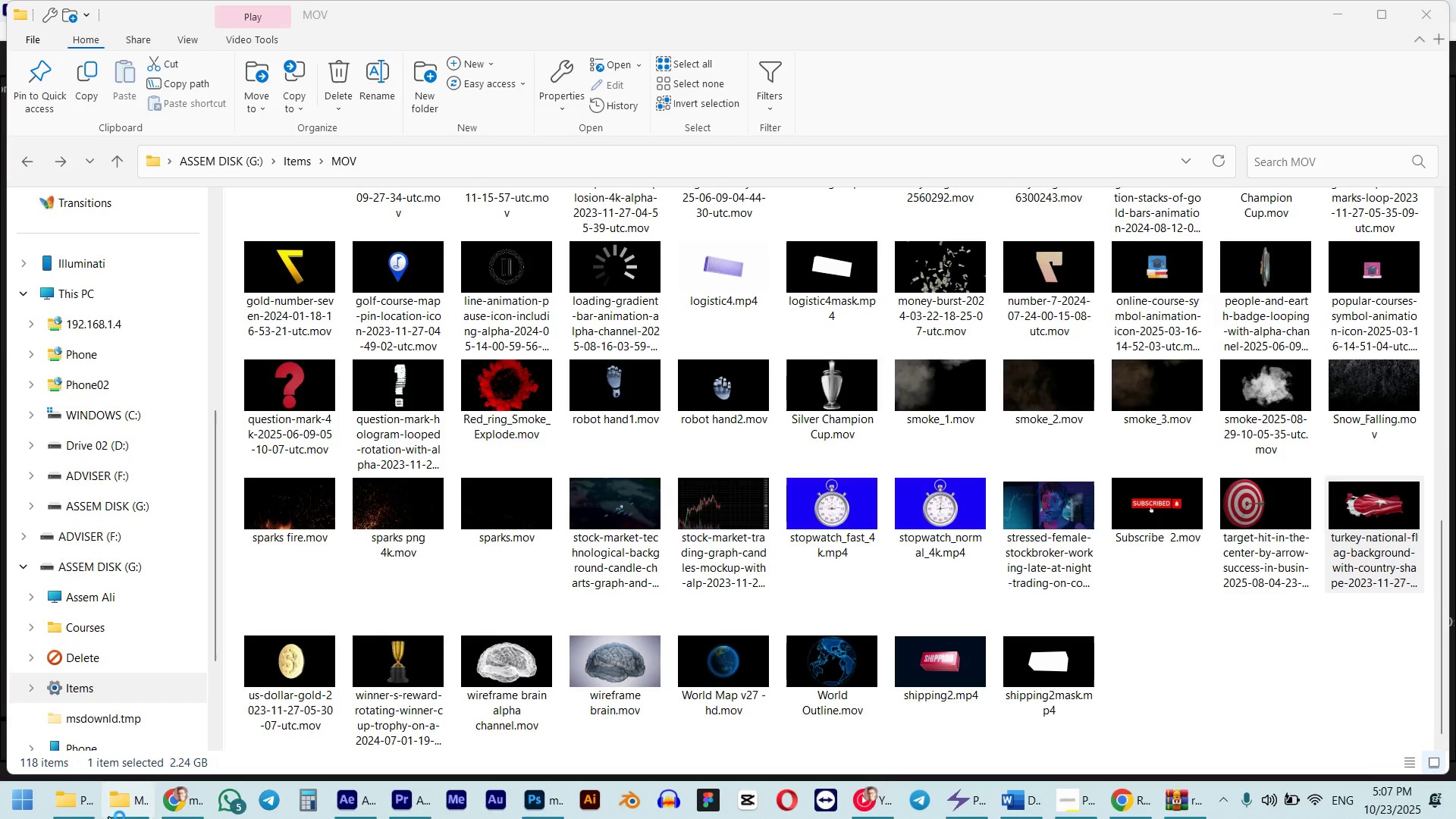 
left_click([89, 815])
 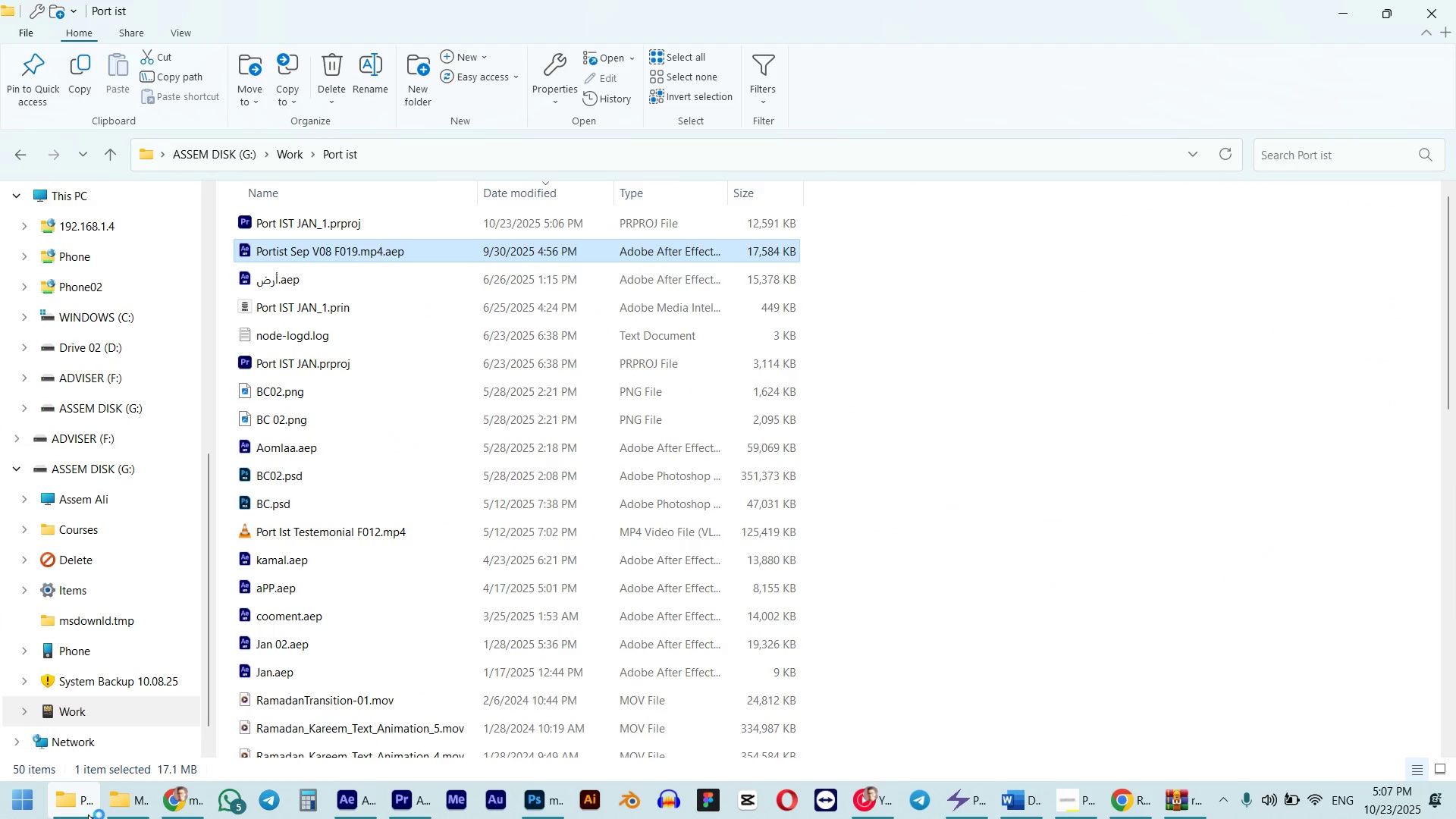 
scroll: coordinate [46, 635], scroll_direction: up, amount: 10.0
 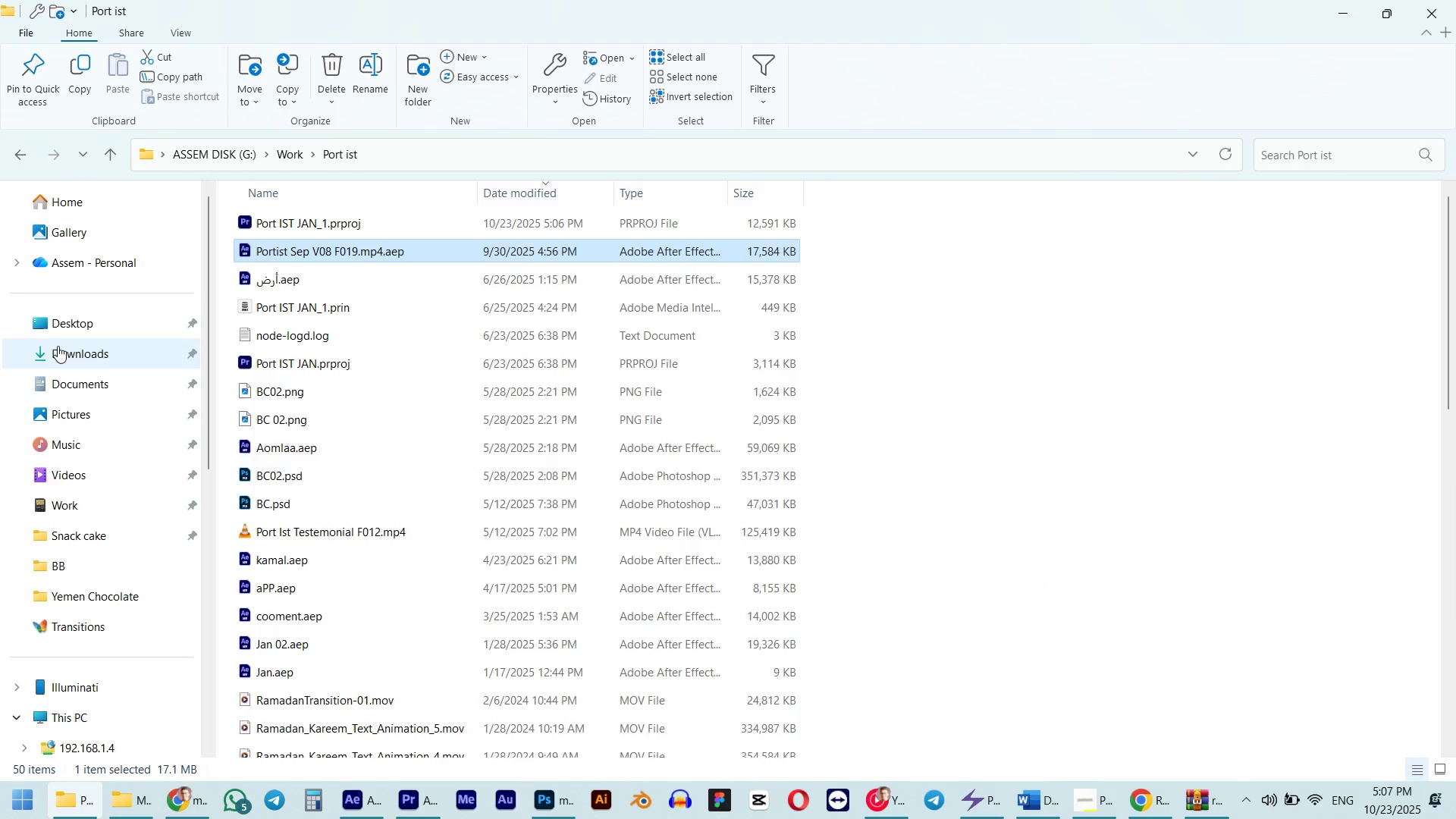 
left_click([58, 344])
 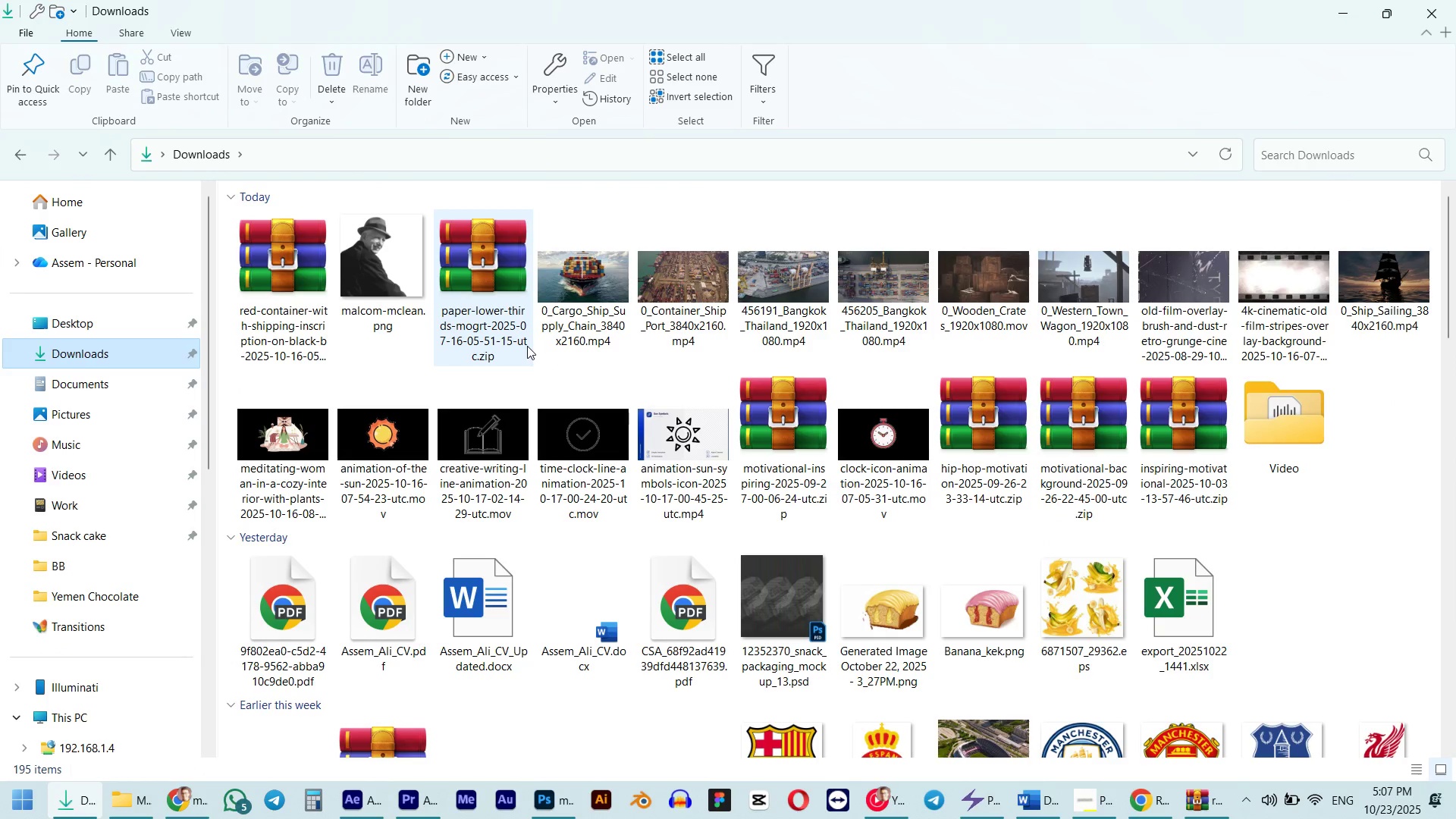 
scroll: coordinate [527, 346], scroll_direction: down, amount: 1.0
 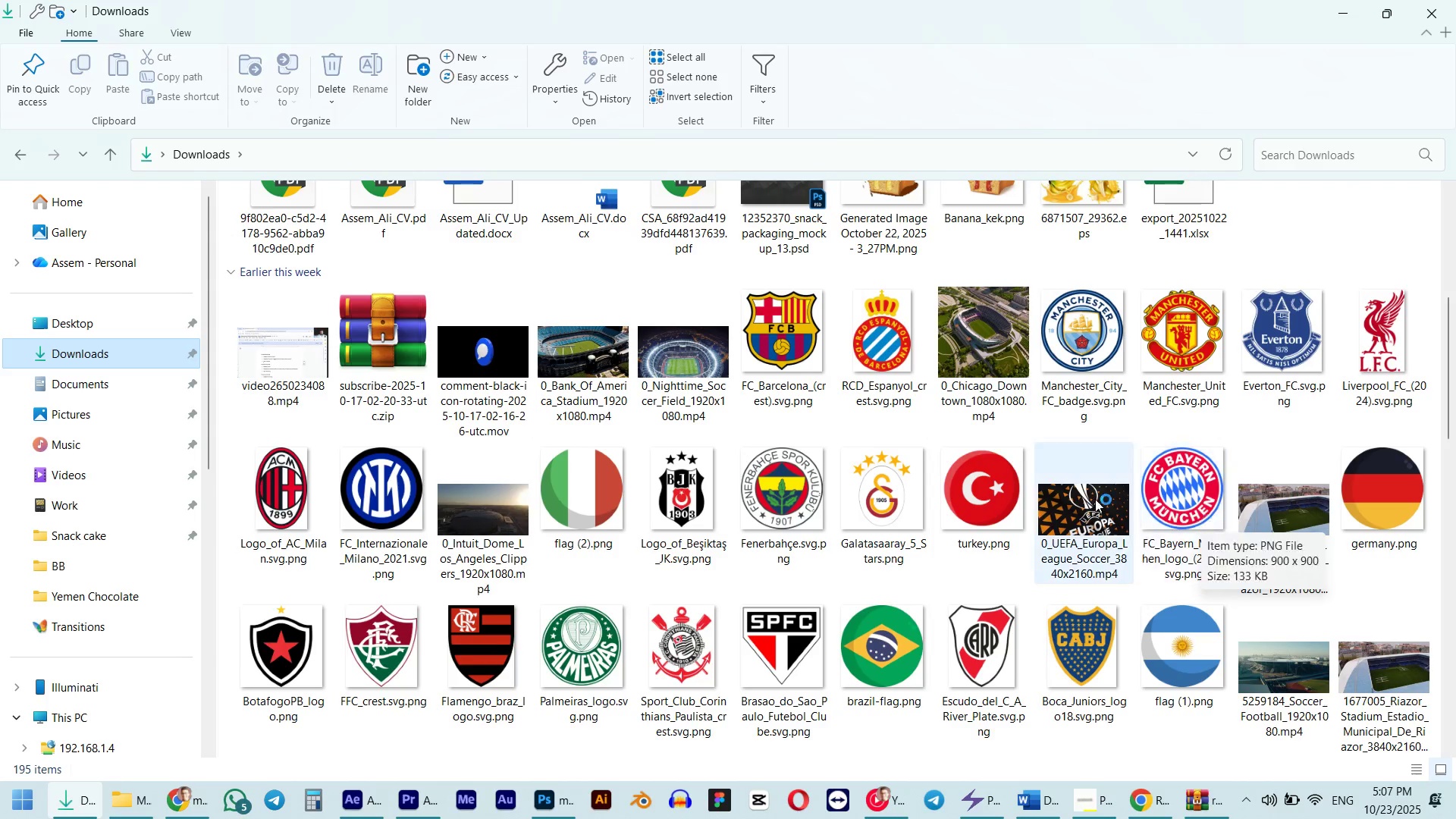 
left_click([966, 505])
 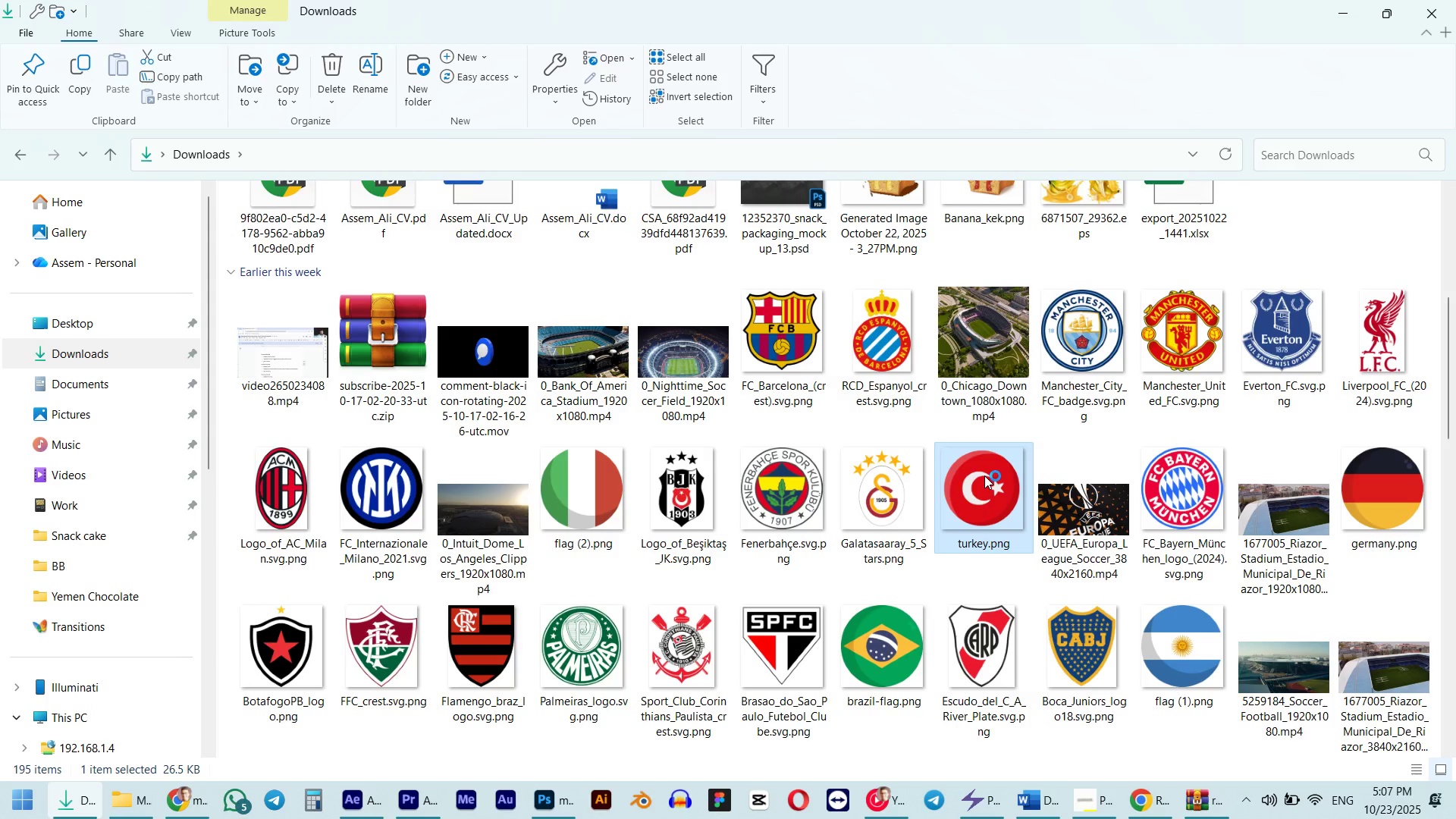 
key(Alt+Tab)
 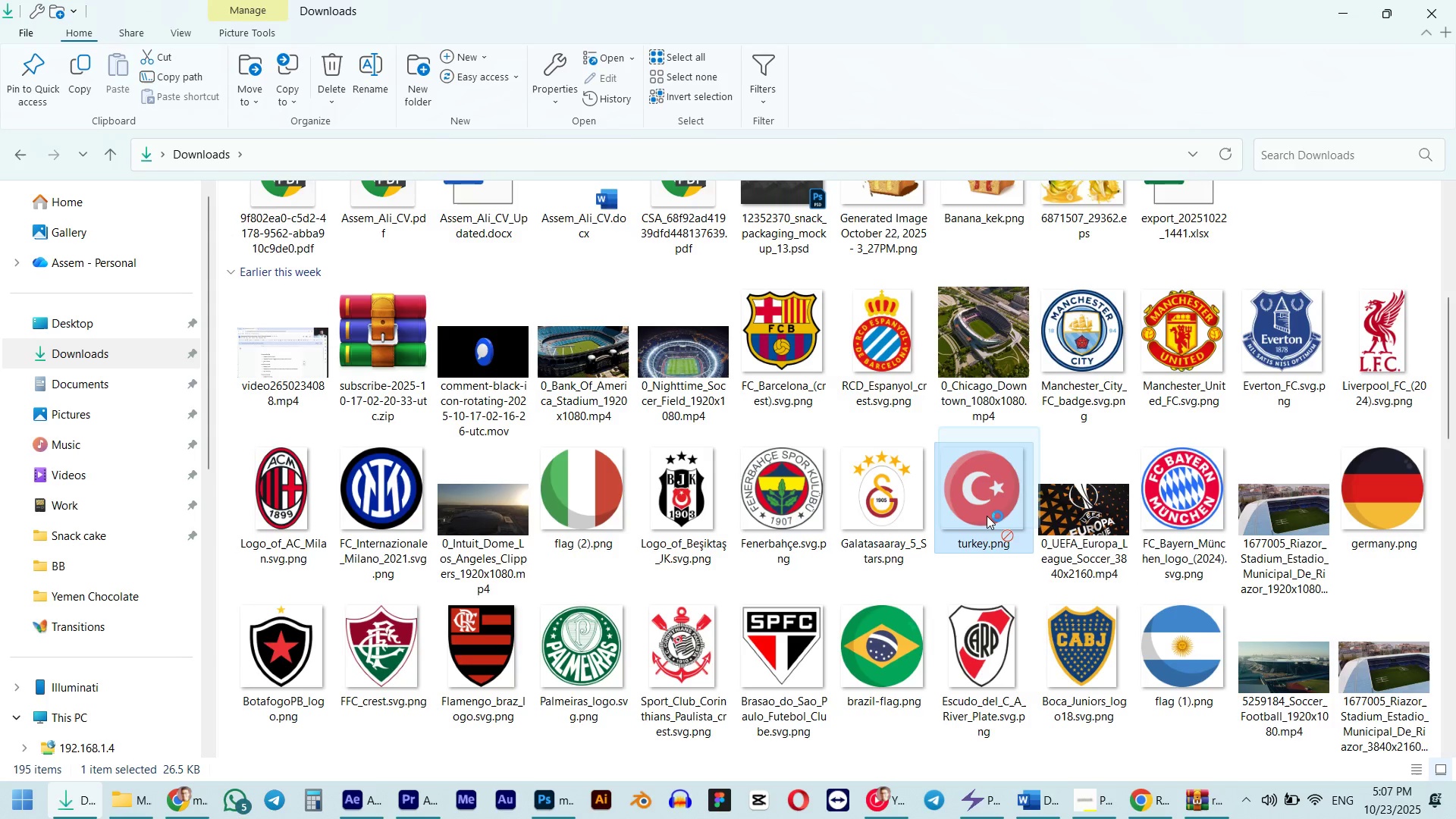 
key(Alt+Tab)
 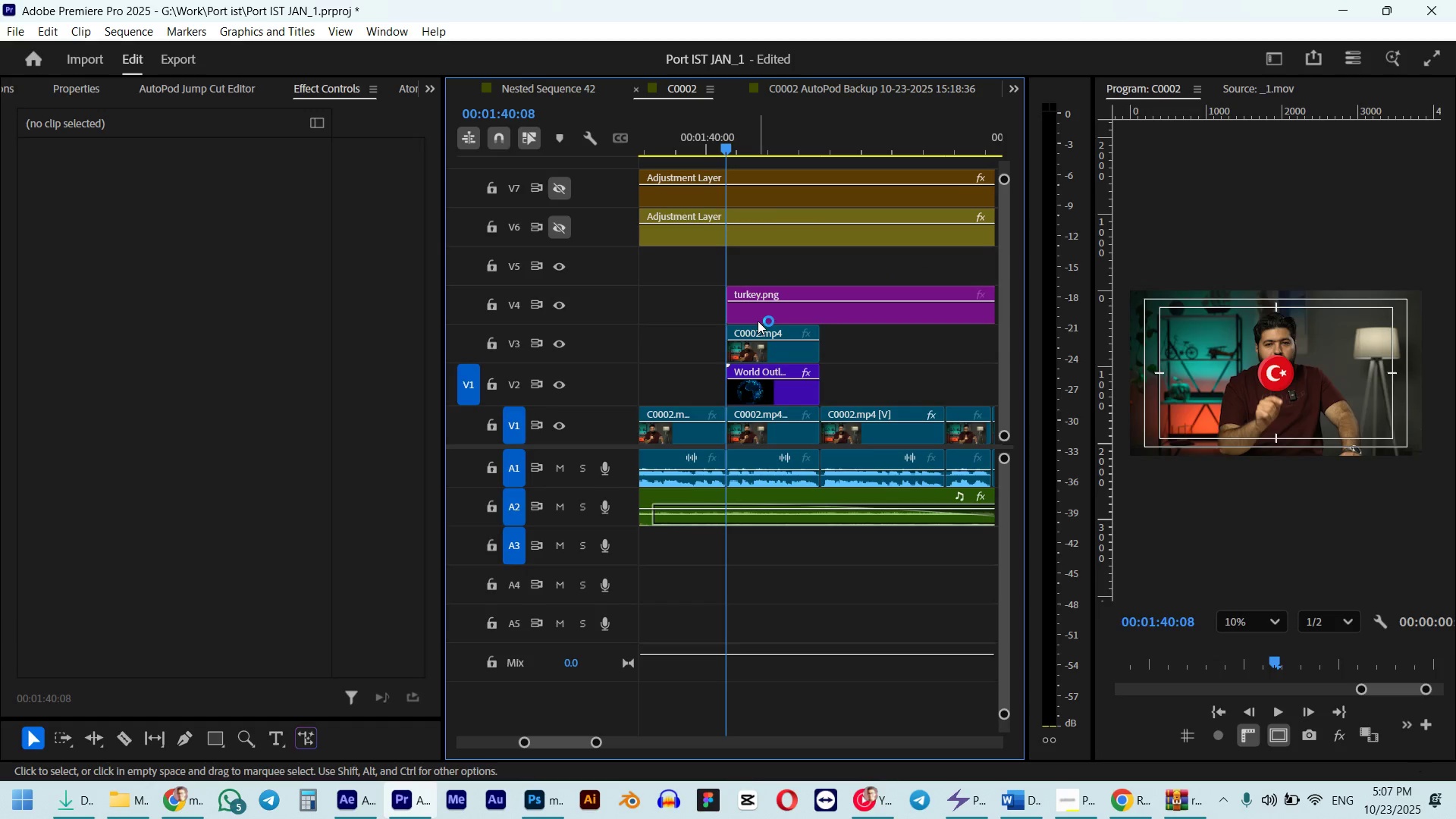 
left_click([775, 312])
 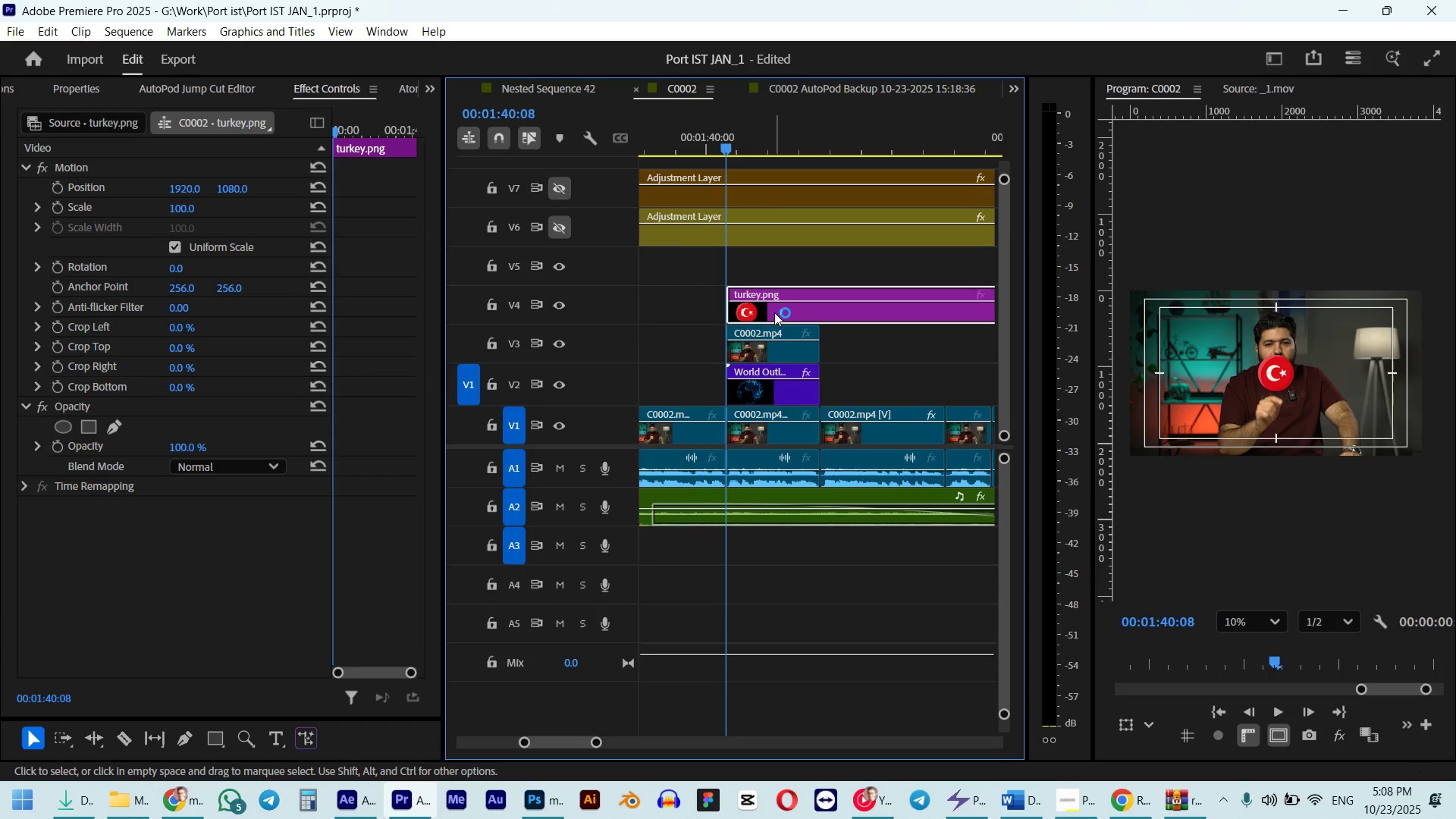 
hold_key(key=ShiftLeft, duration=0.99)
 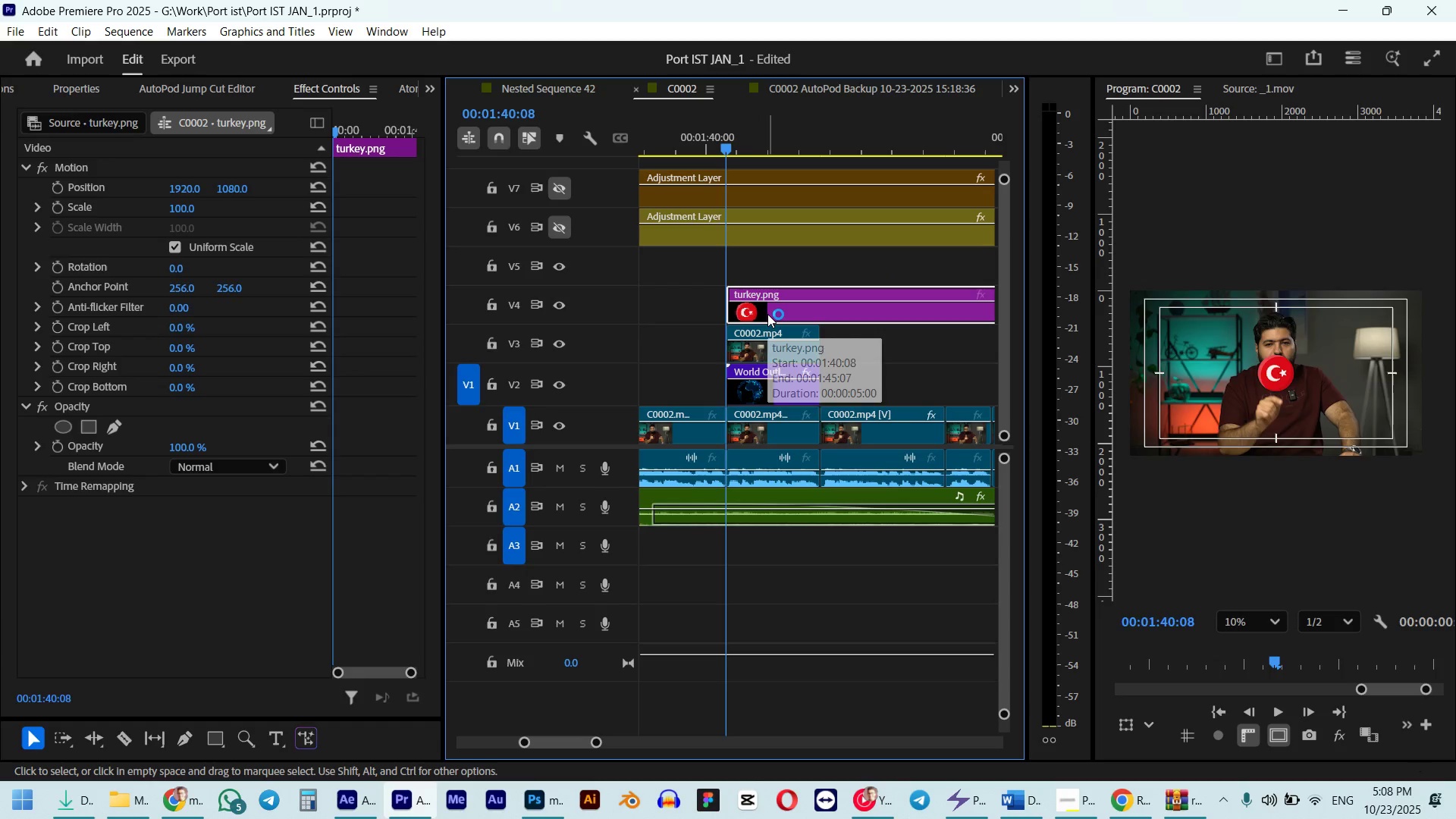 
key(Delete)
 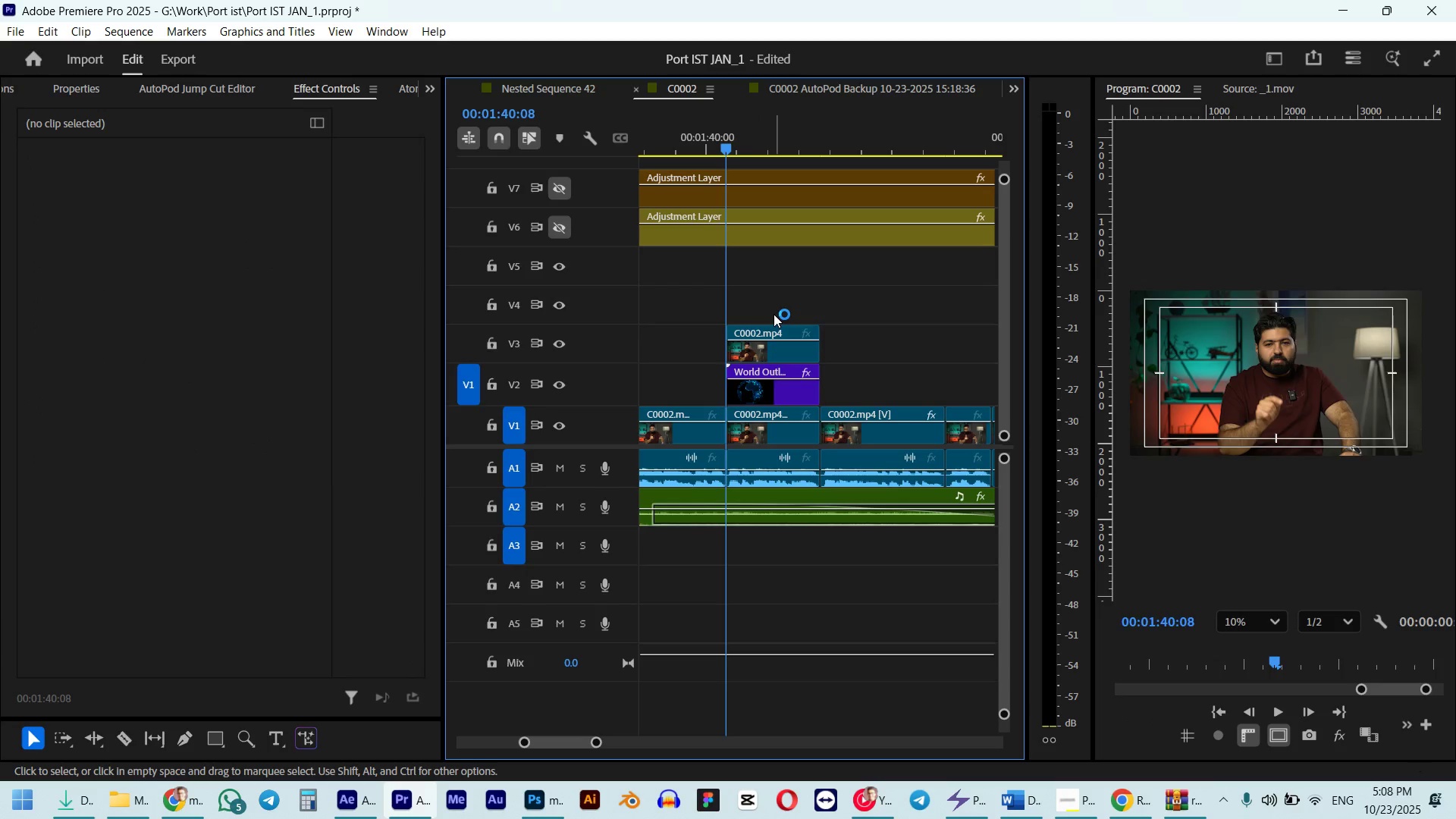 
hold_key(key=AltLeft, duration=0.31)
scroll: coordinate [733, 307], scroll_direction: up, amount: 20.0
 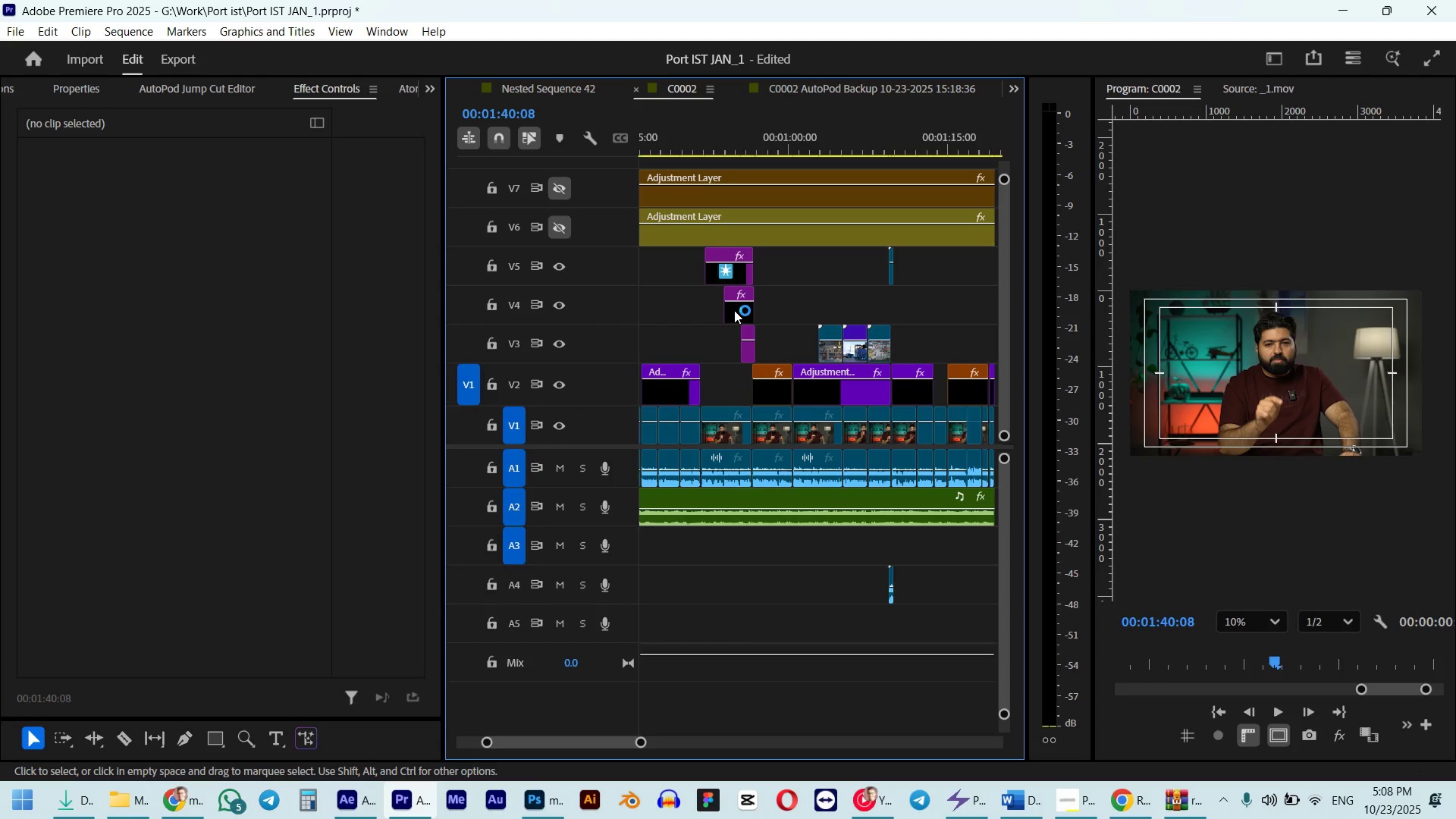 
hold_key(key=AltLeft, duration=0.71)
 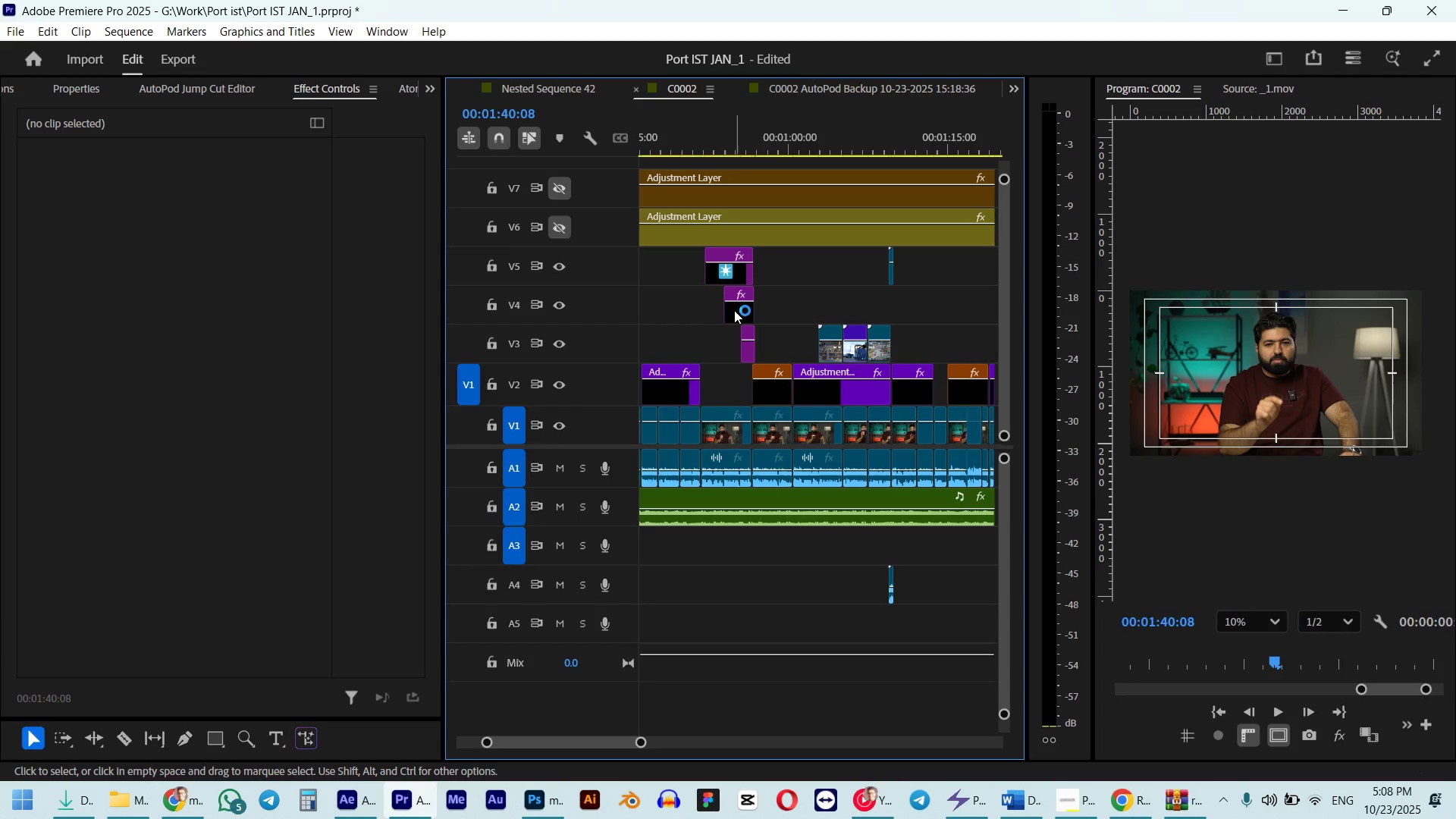 
left_click([732, 275])
 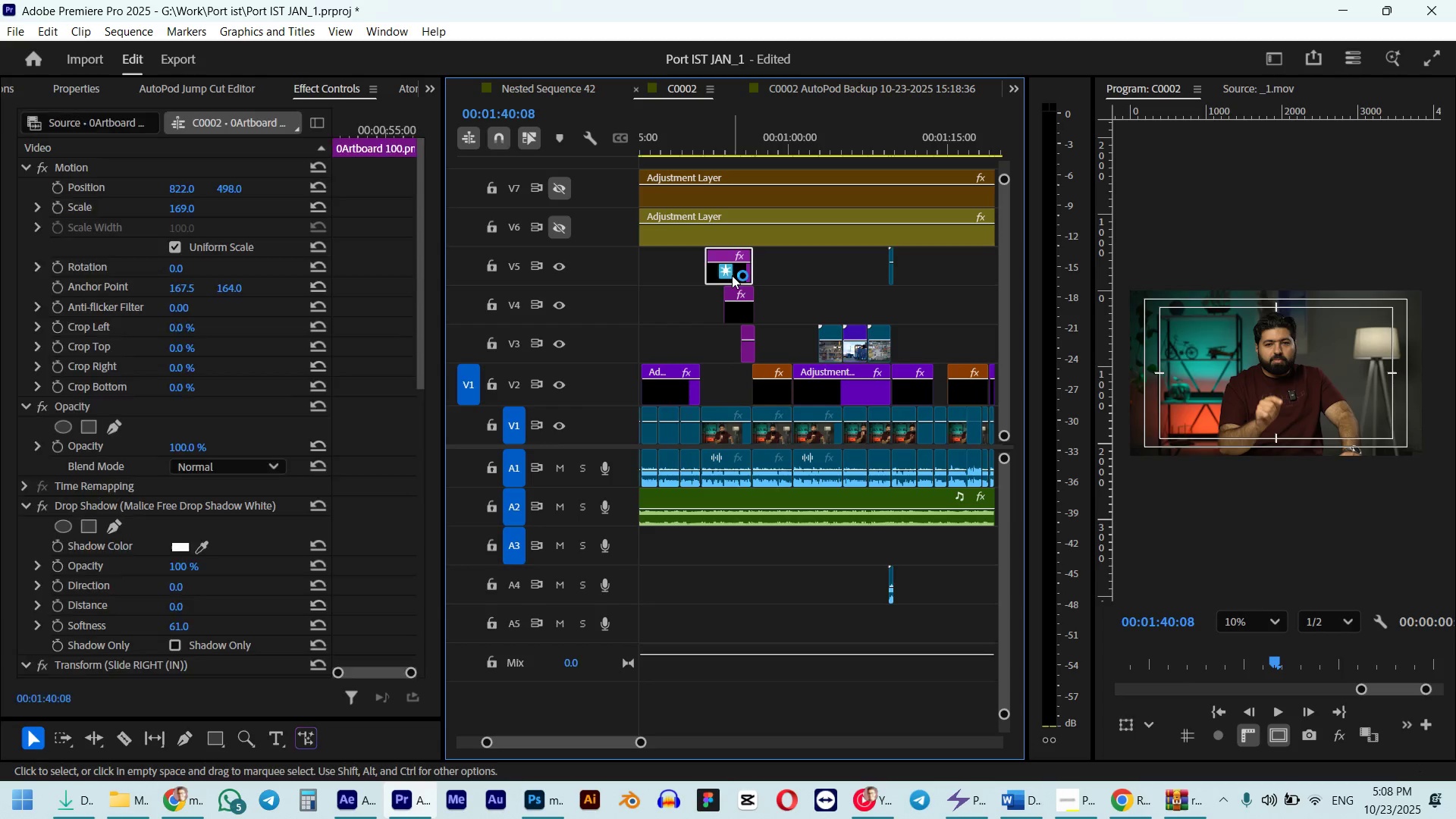 
key(Control+C)
 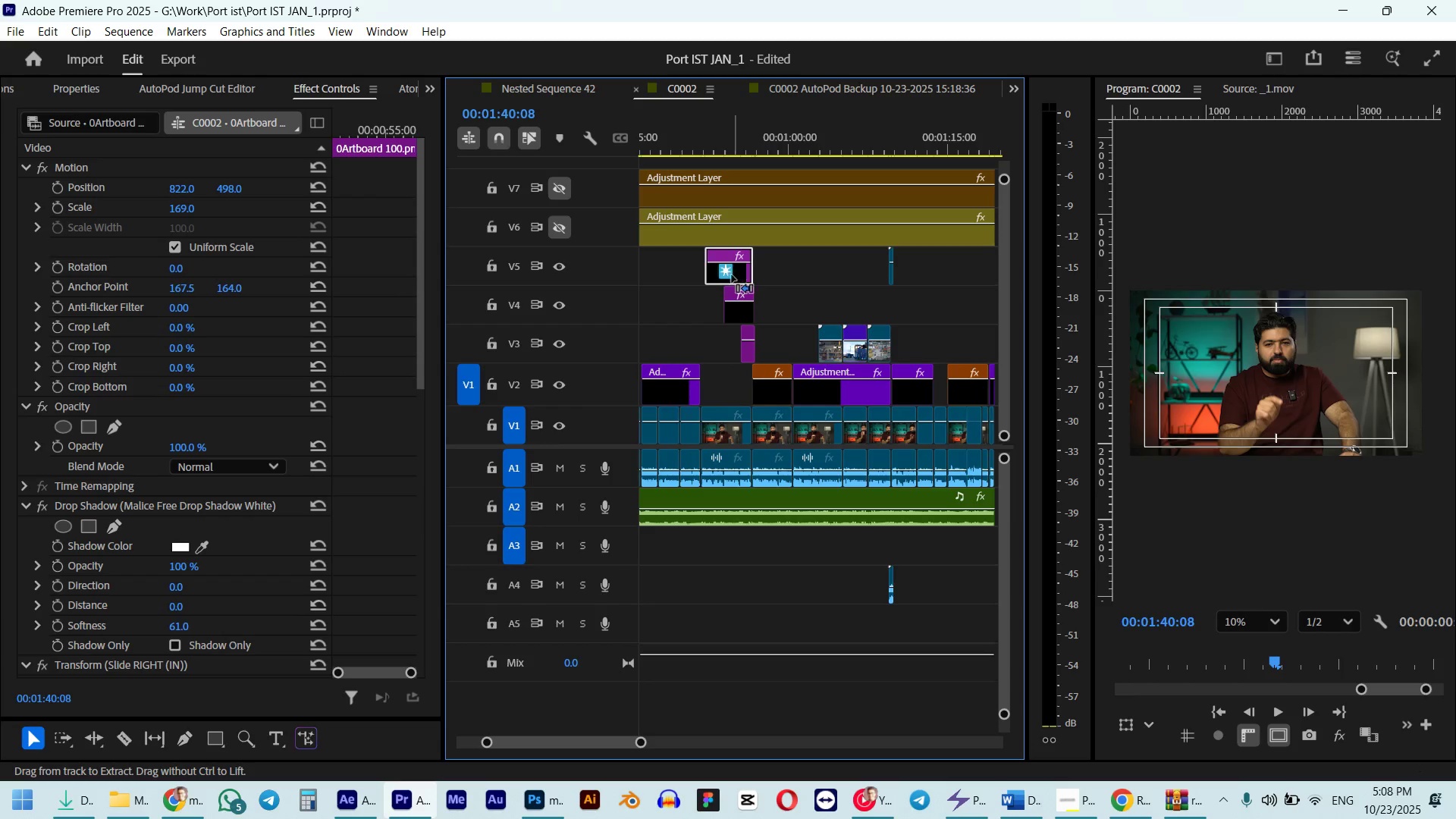 
key(Control+V)
 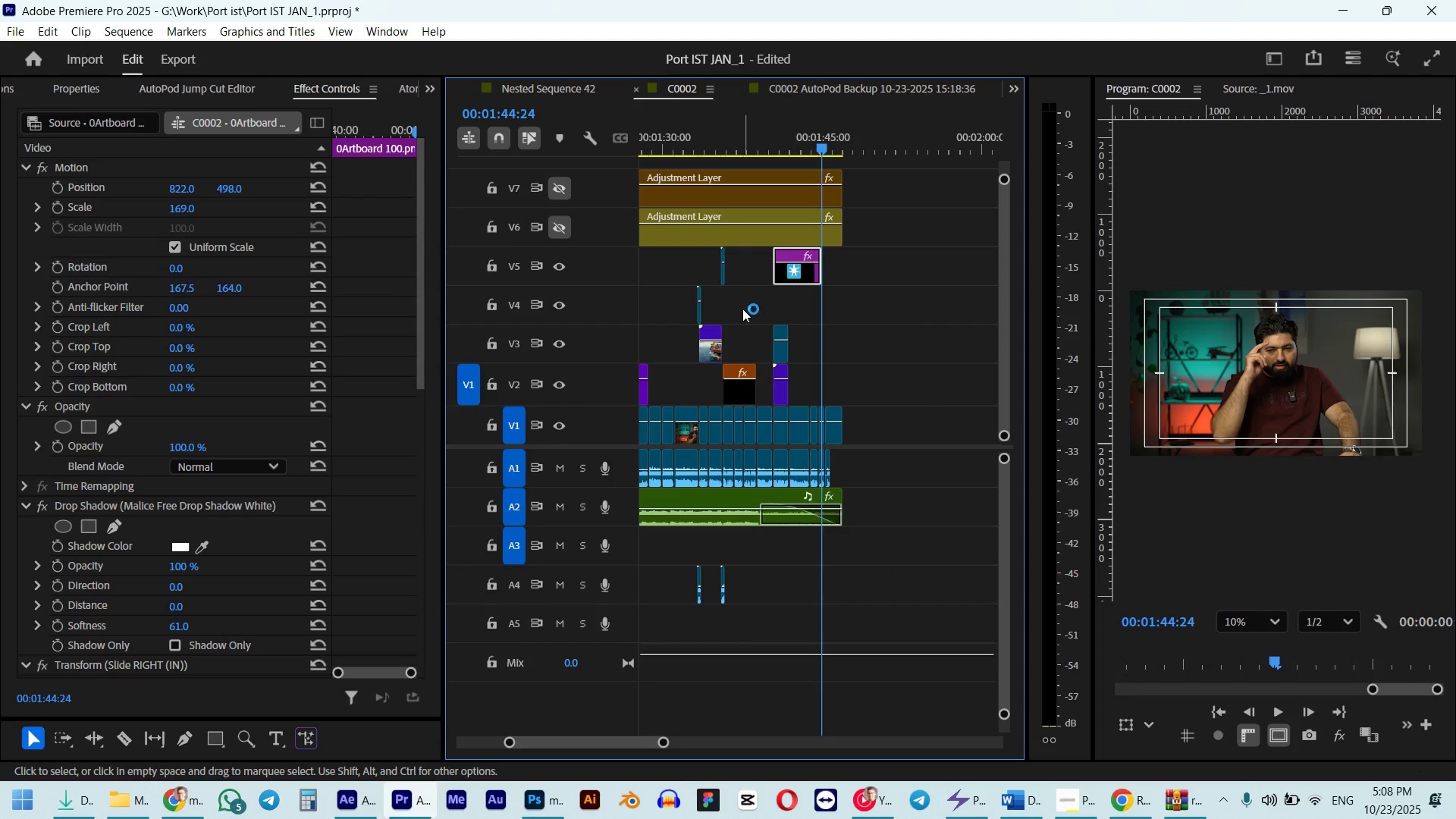 
hold_key(key=AltLeft, duration=1.13)
scroll: coordinate [744, 310], scroll_direction: up, amount: 9.0
 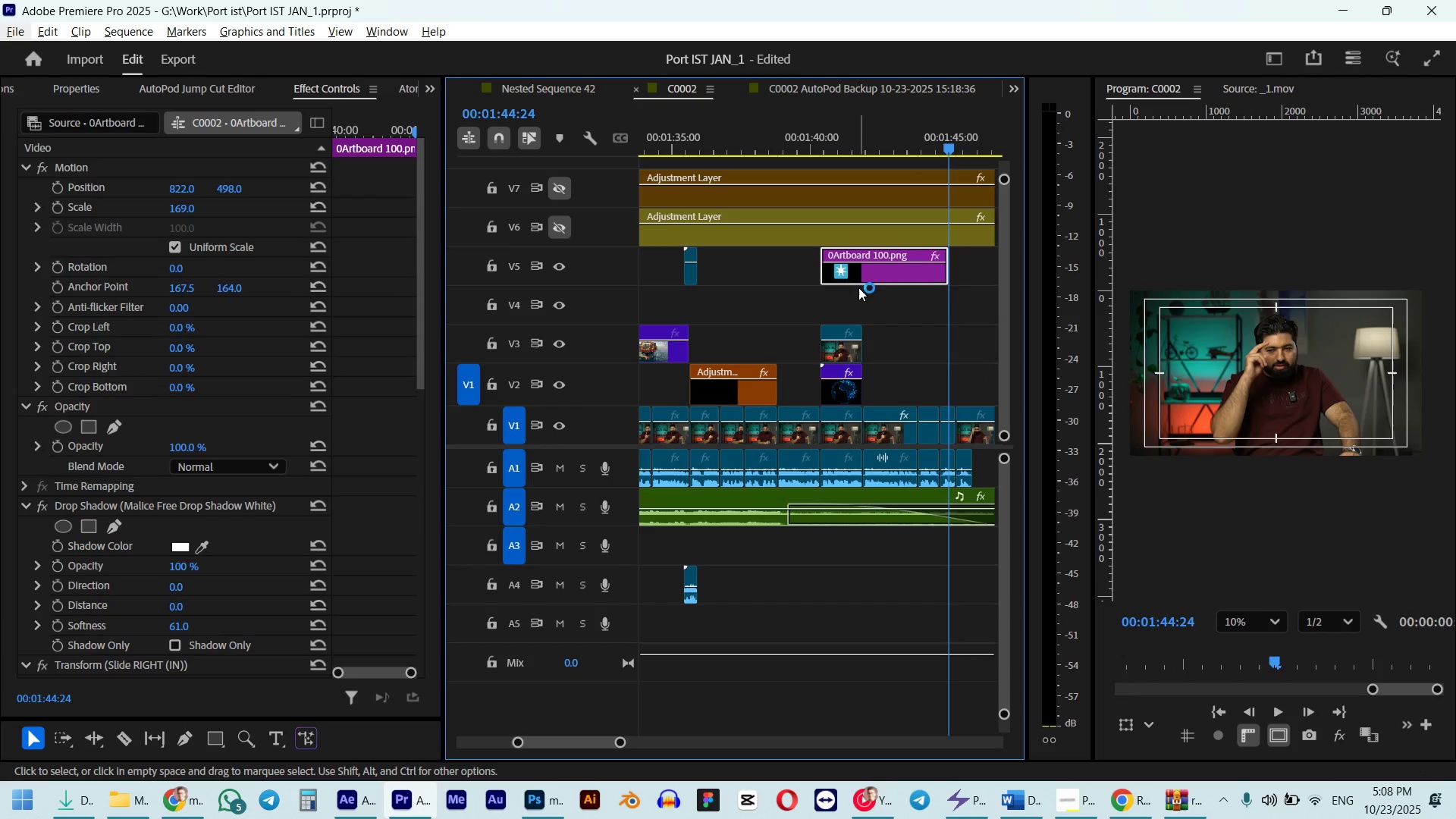 
left_click([859, 275])
 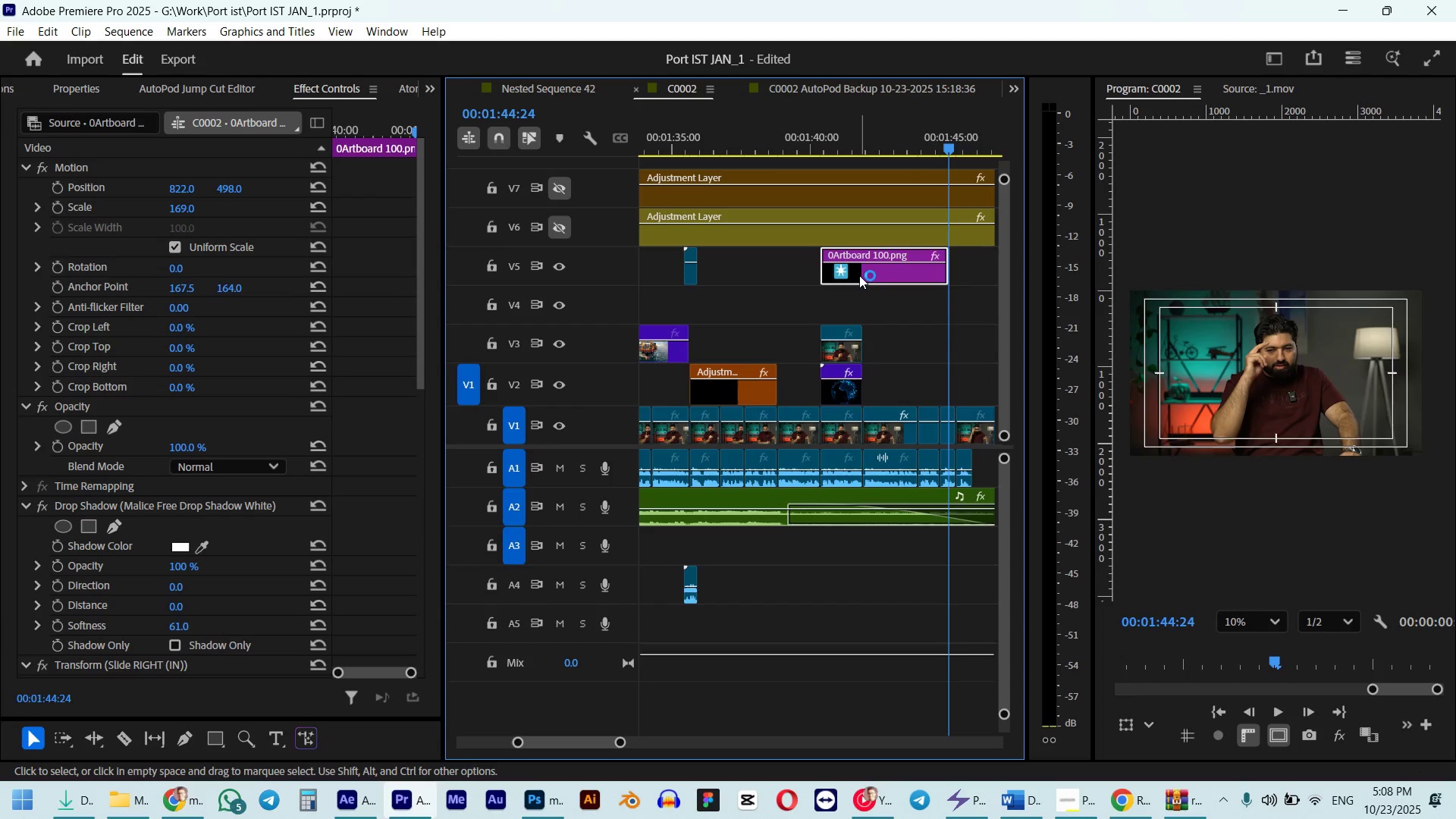 
key(Alt+AltLeft)
 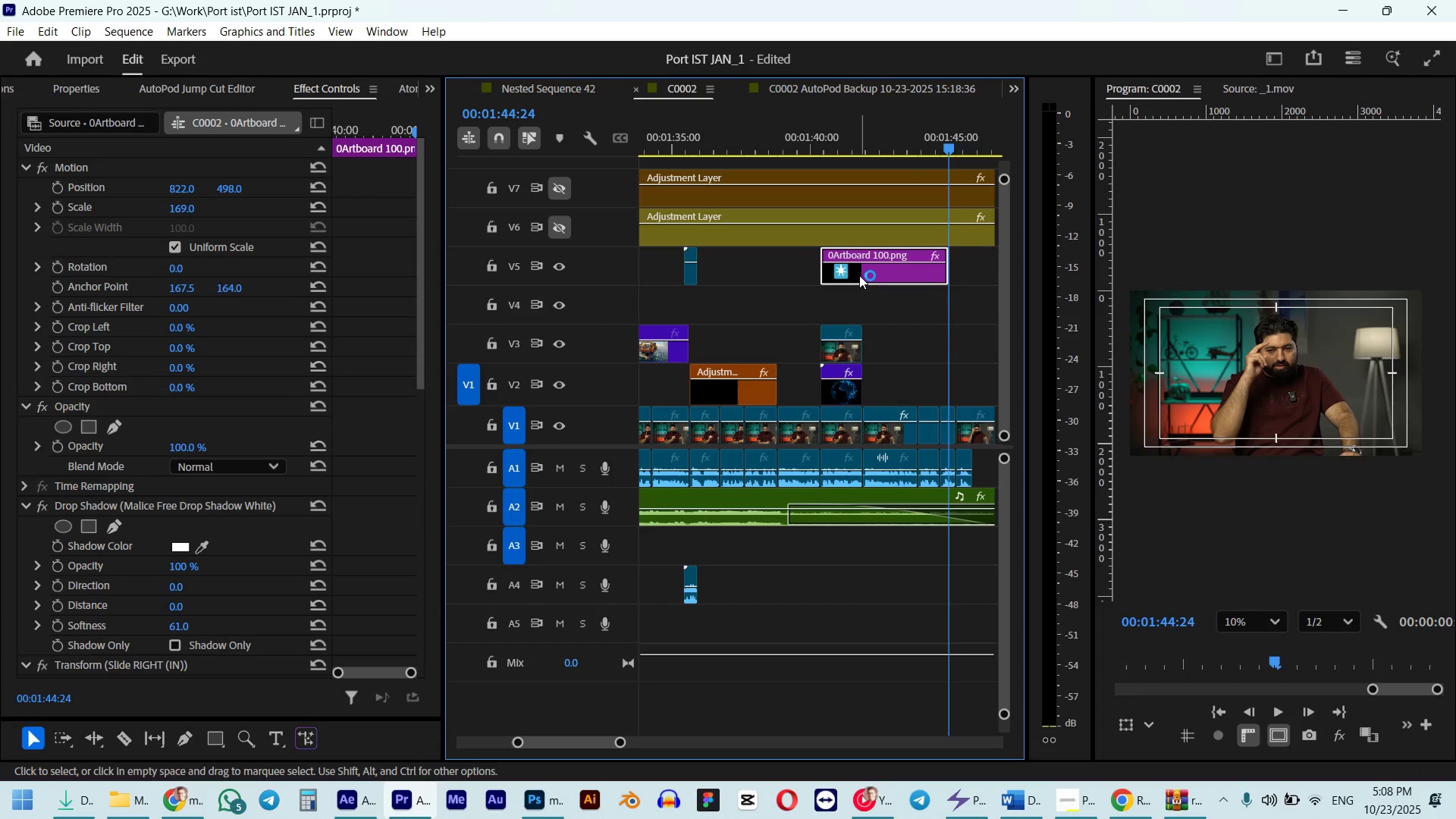 
key(Alt+Tab)
 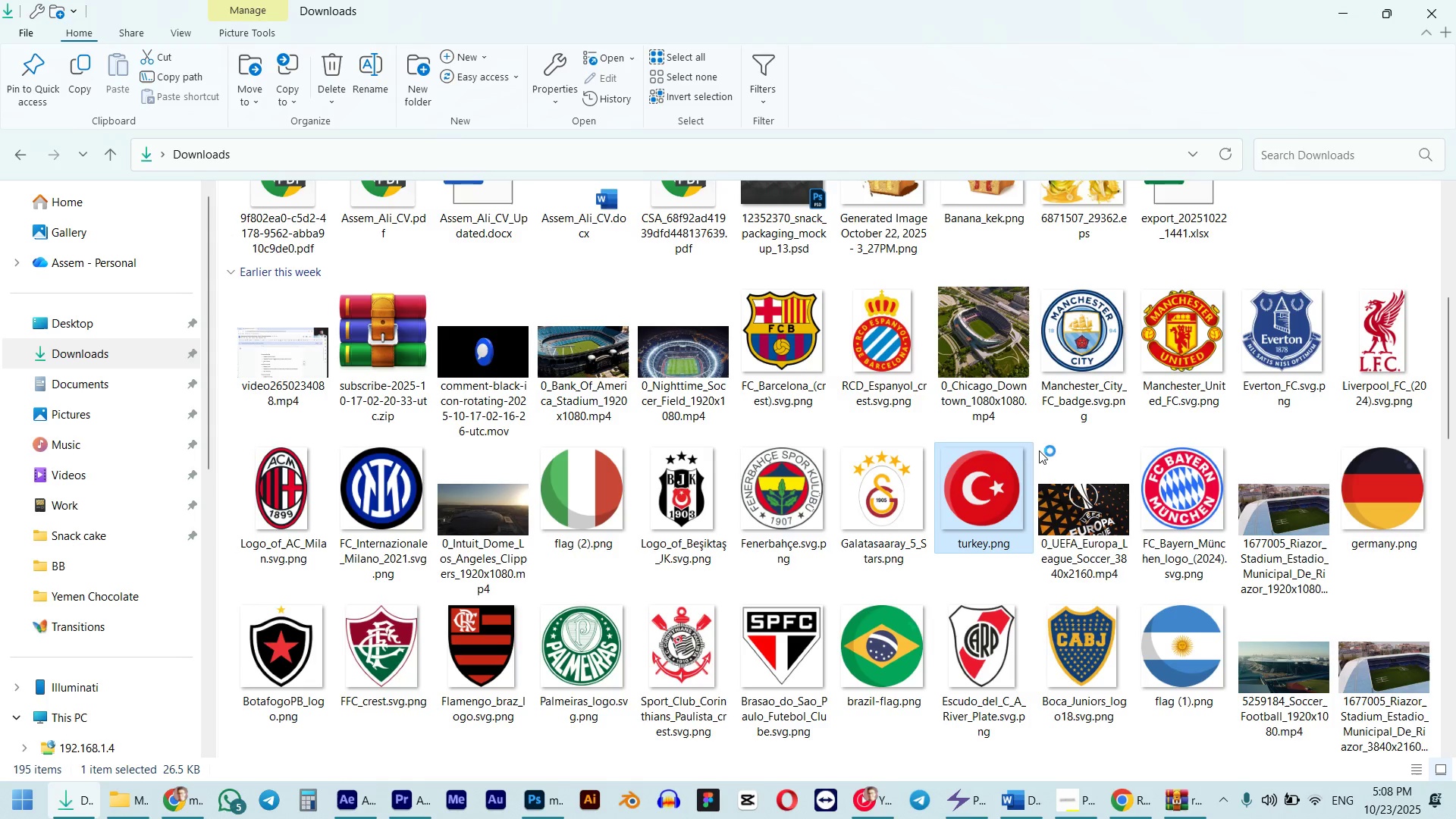 
key(Alt+AltLeft)
 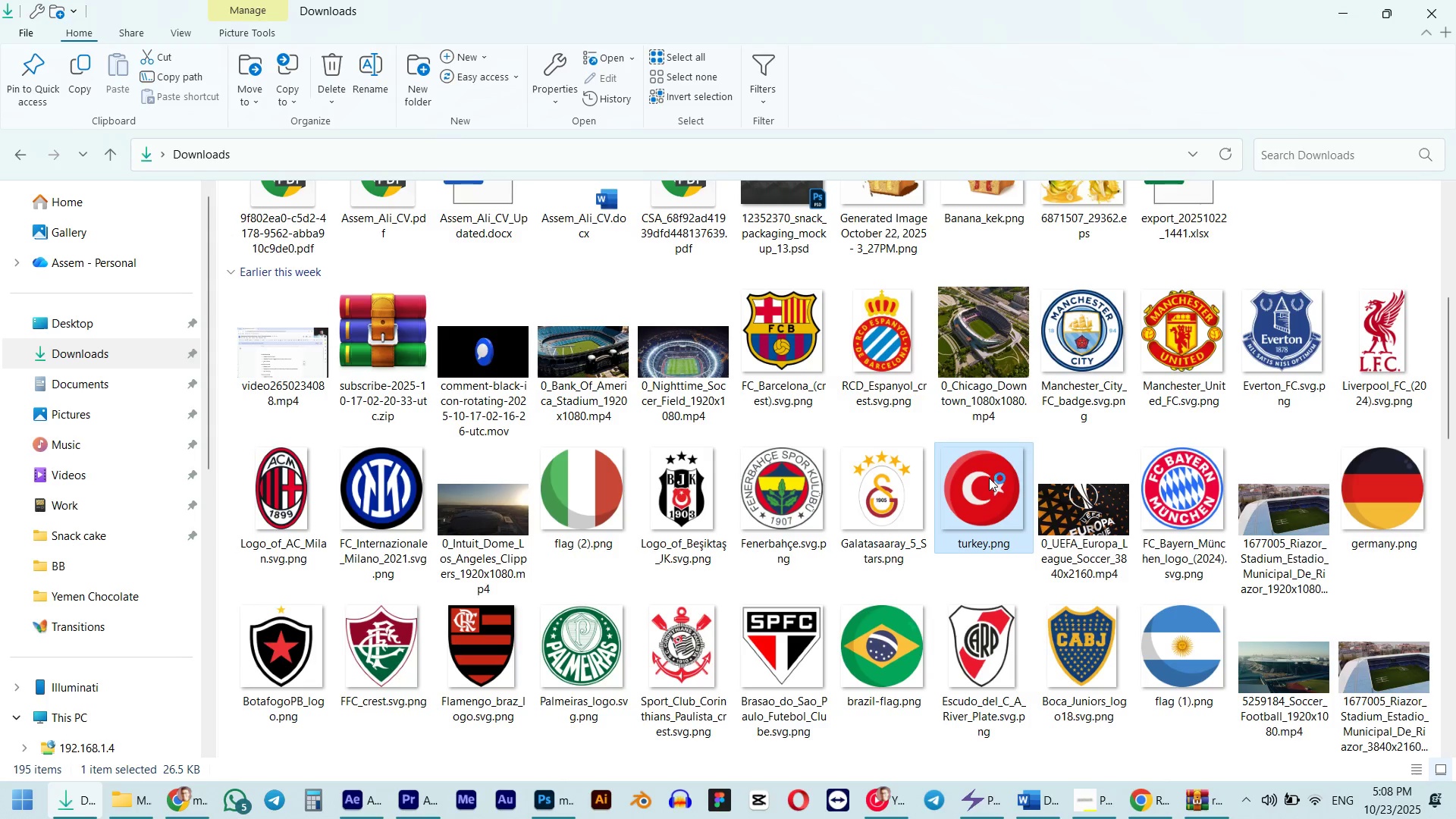 
key(Alt+Tab)
 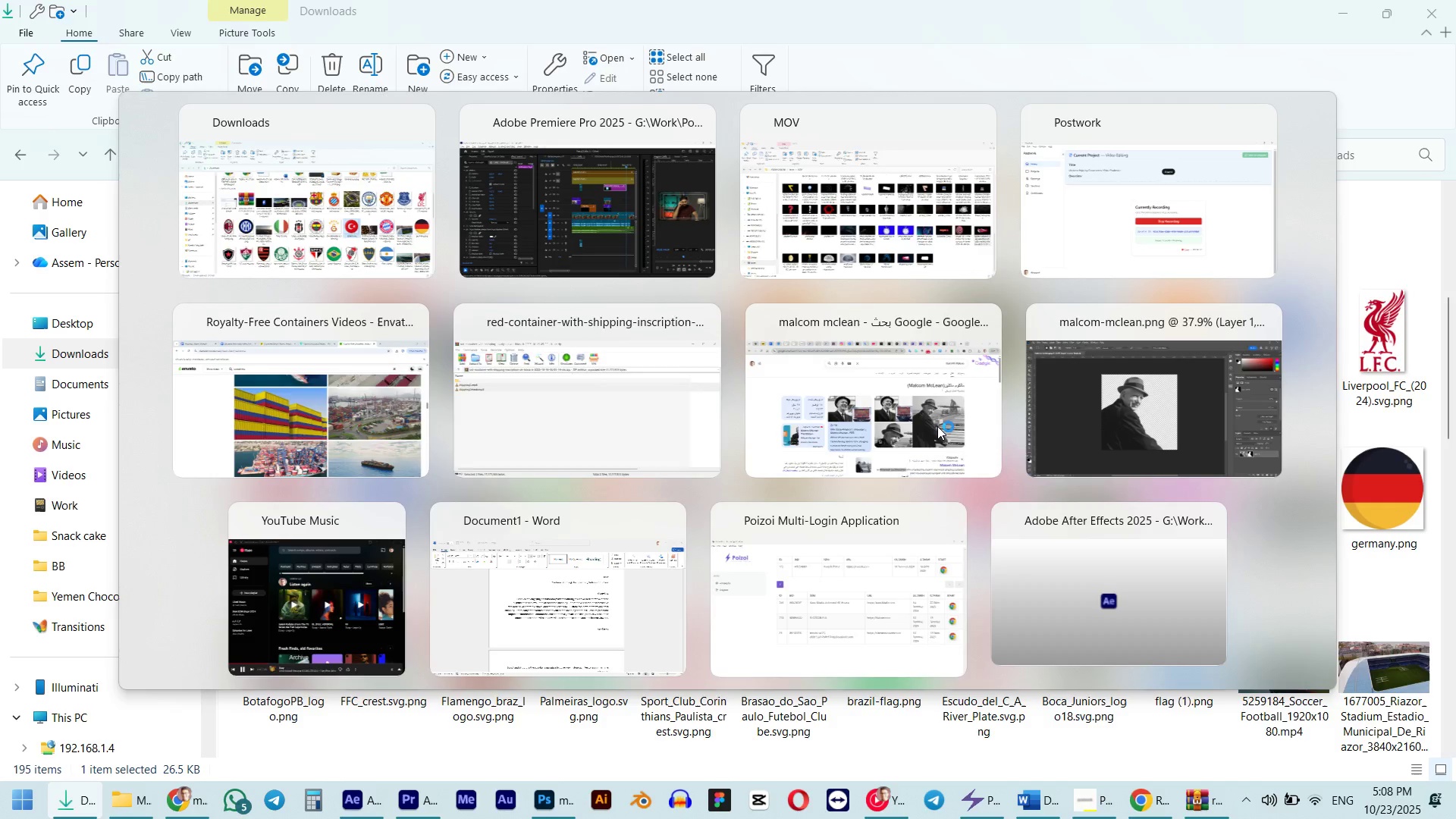 
hold_key(key=AltLeft, duration=0.91)
 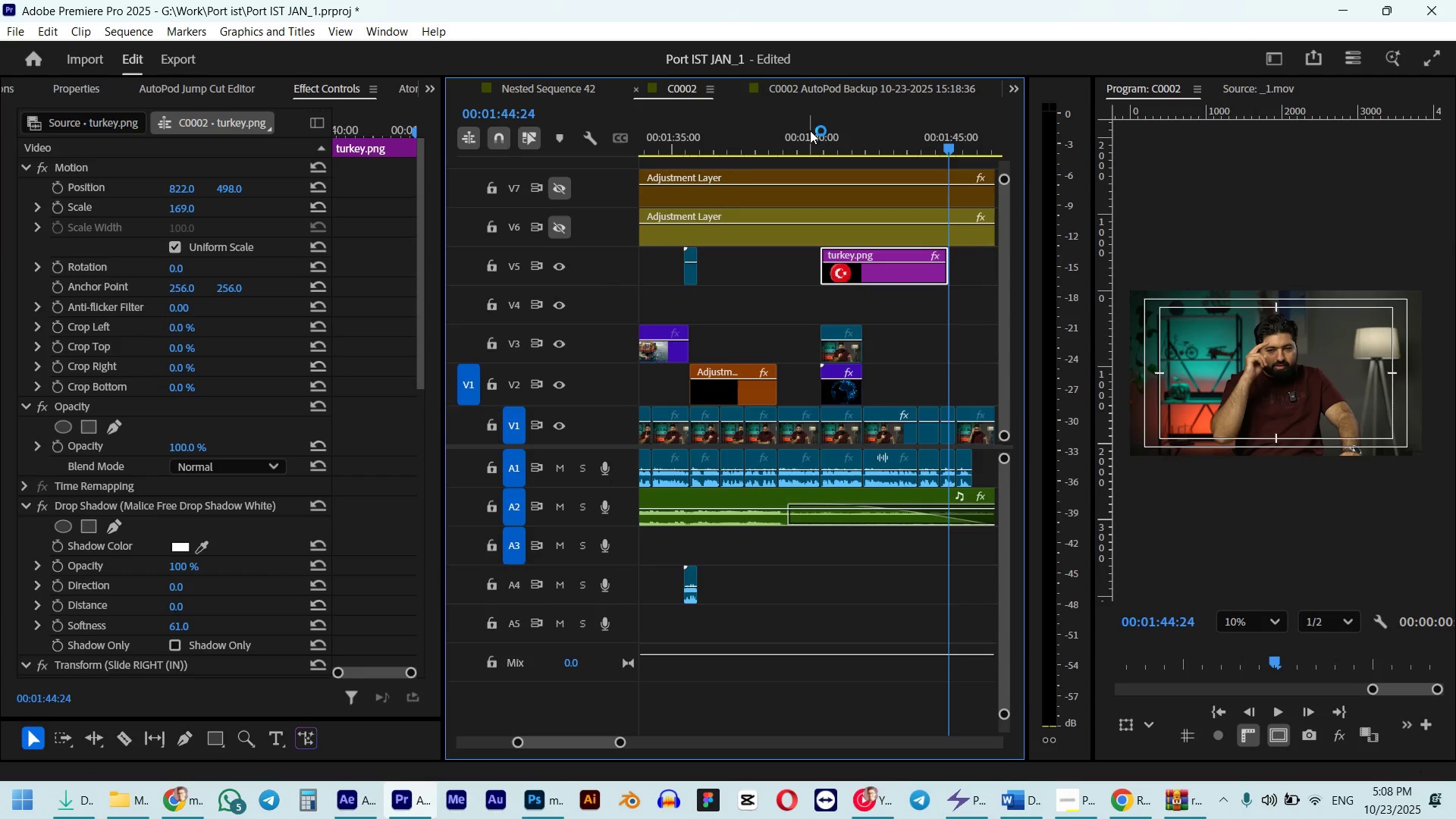 
hold_key(key=ShiftLeft, duration=0.79)
 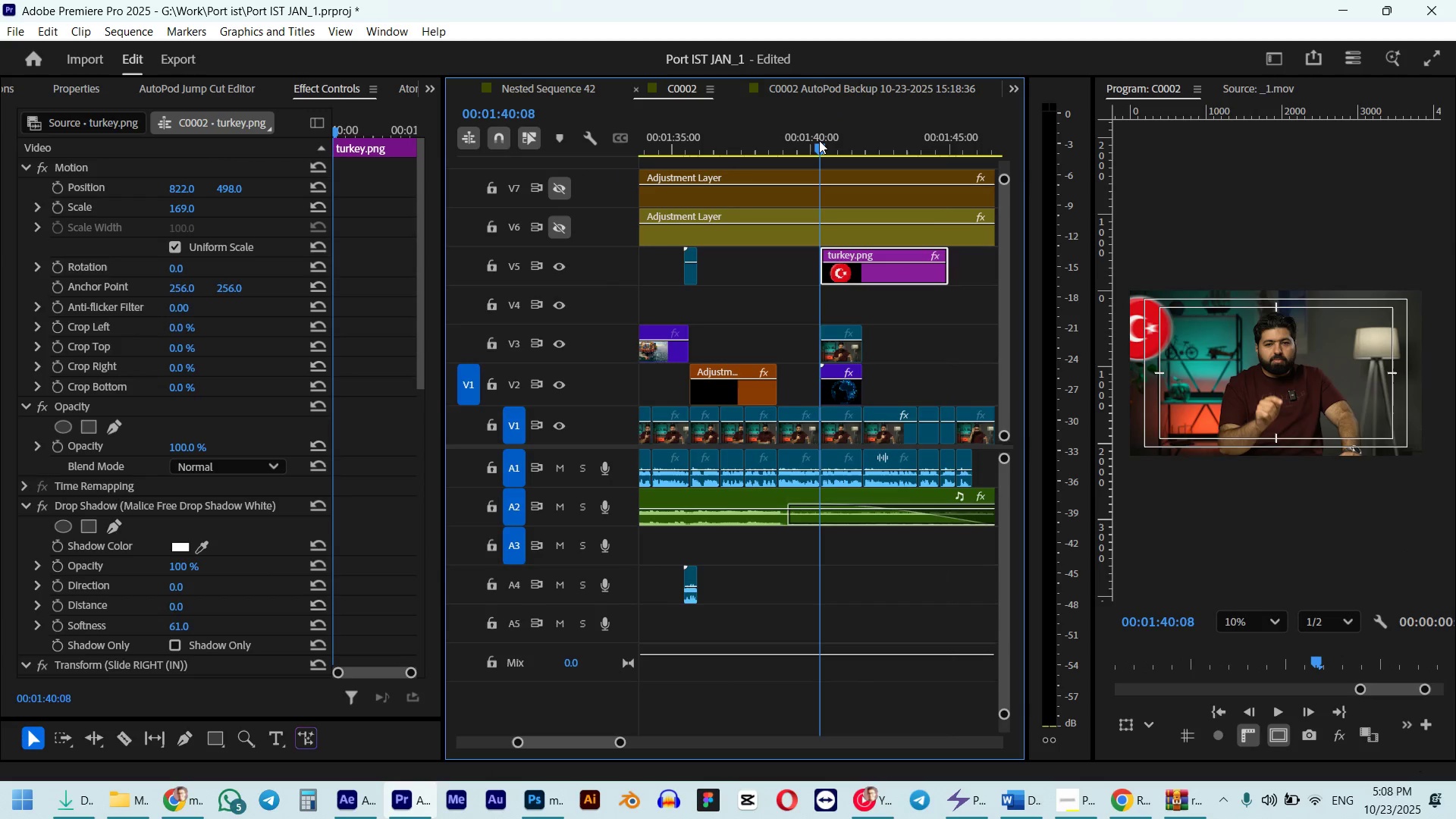 
key(Space)
 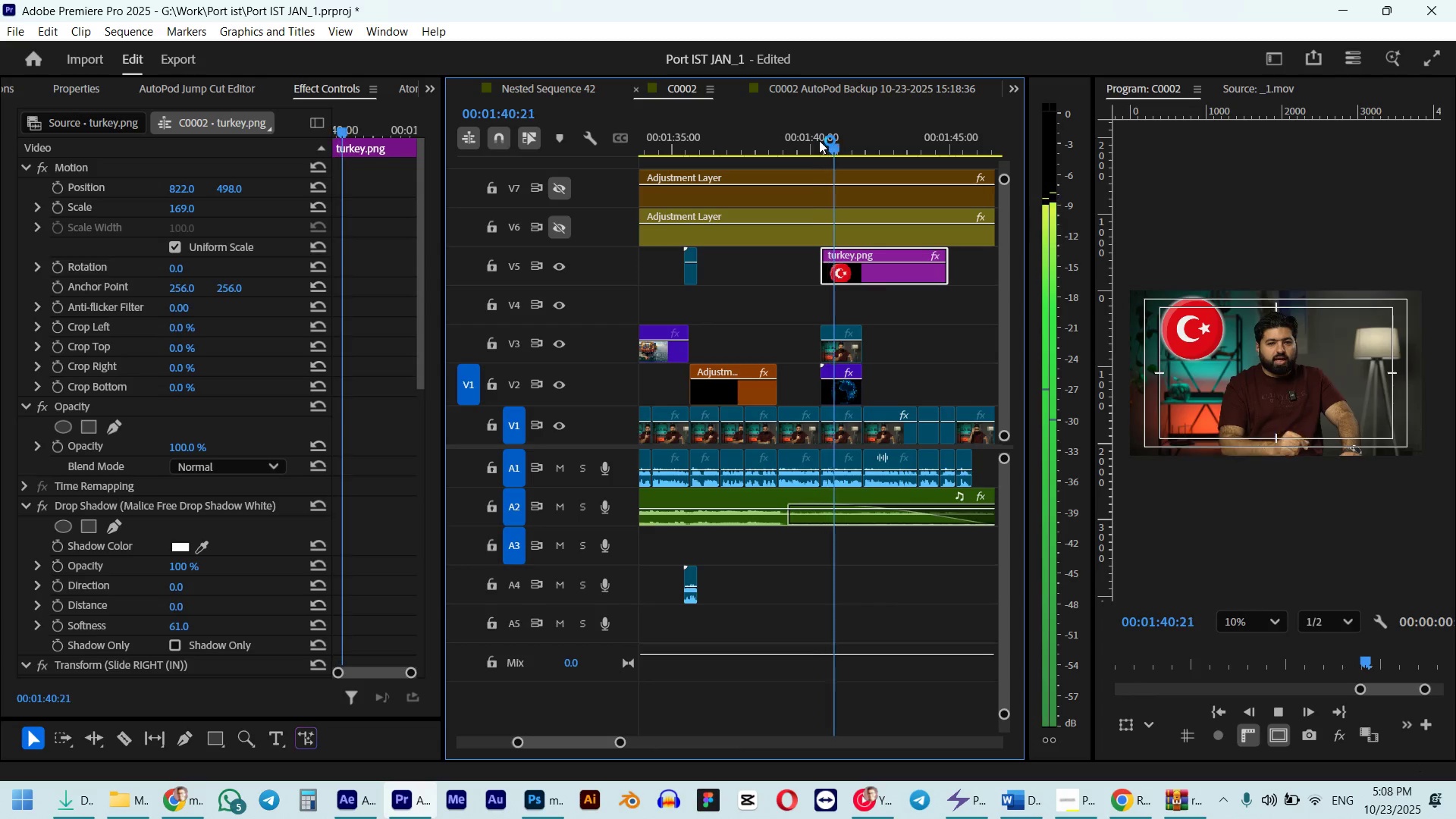 
key(Space)
 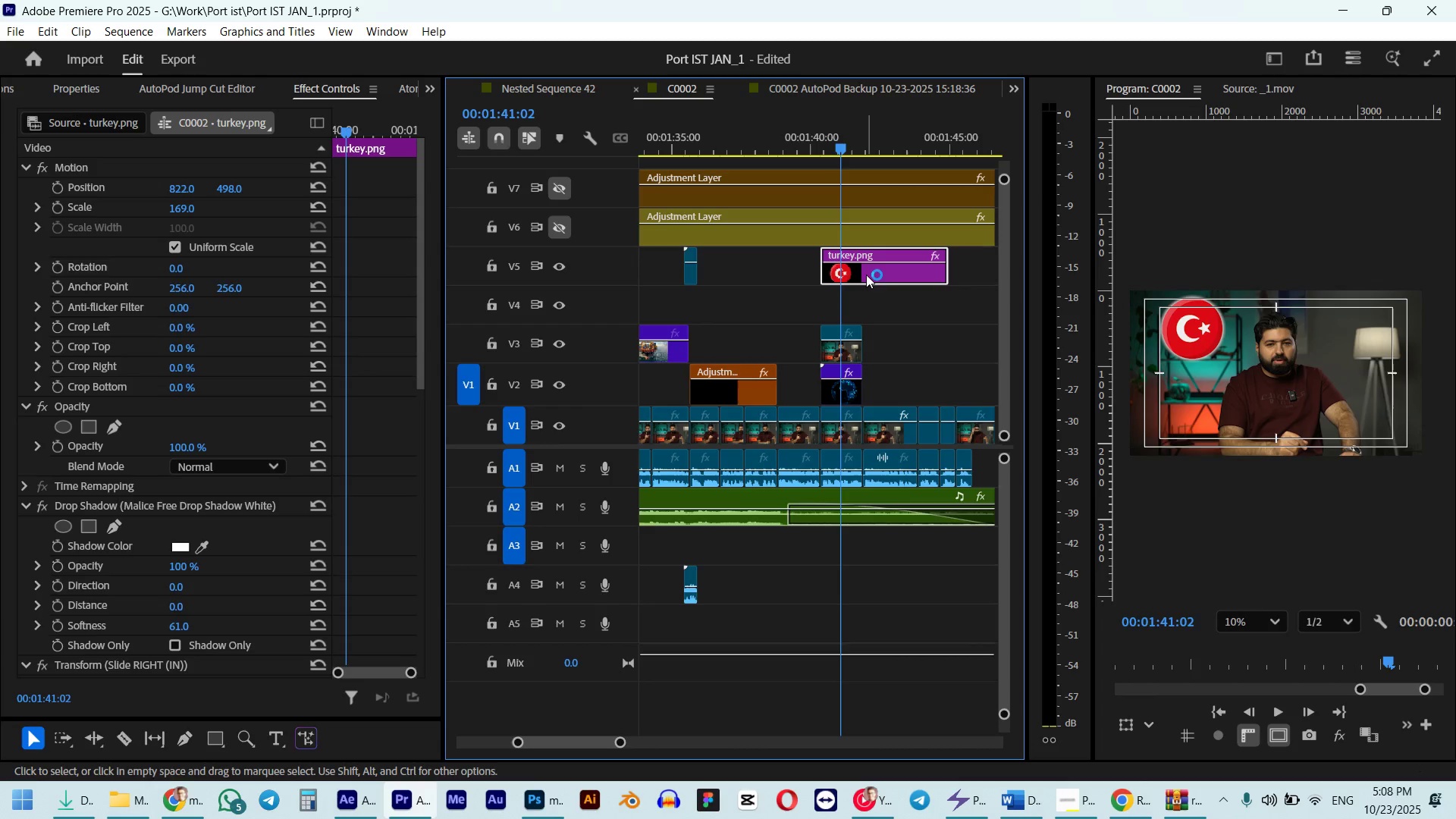 
hold_key(key=ShiftLeft, duration=1.47)
 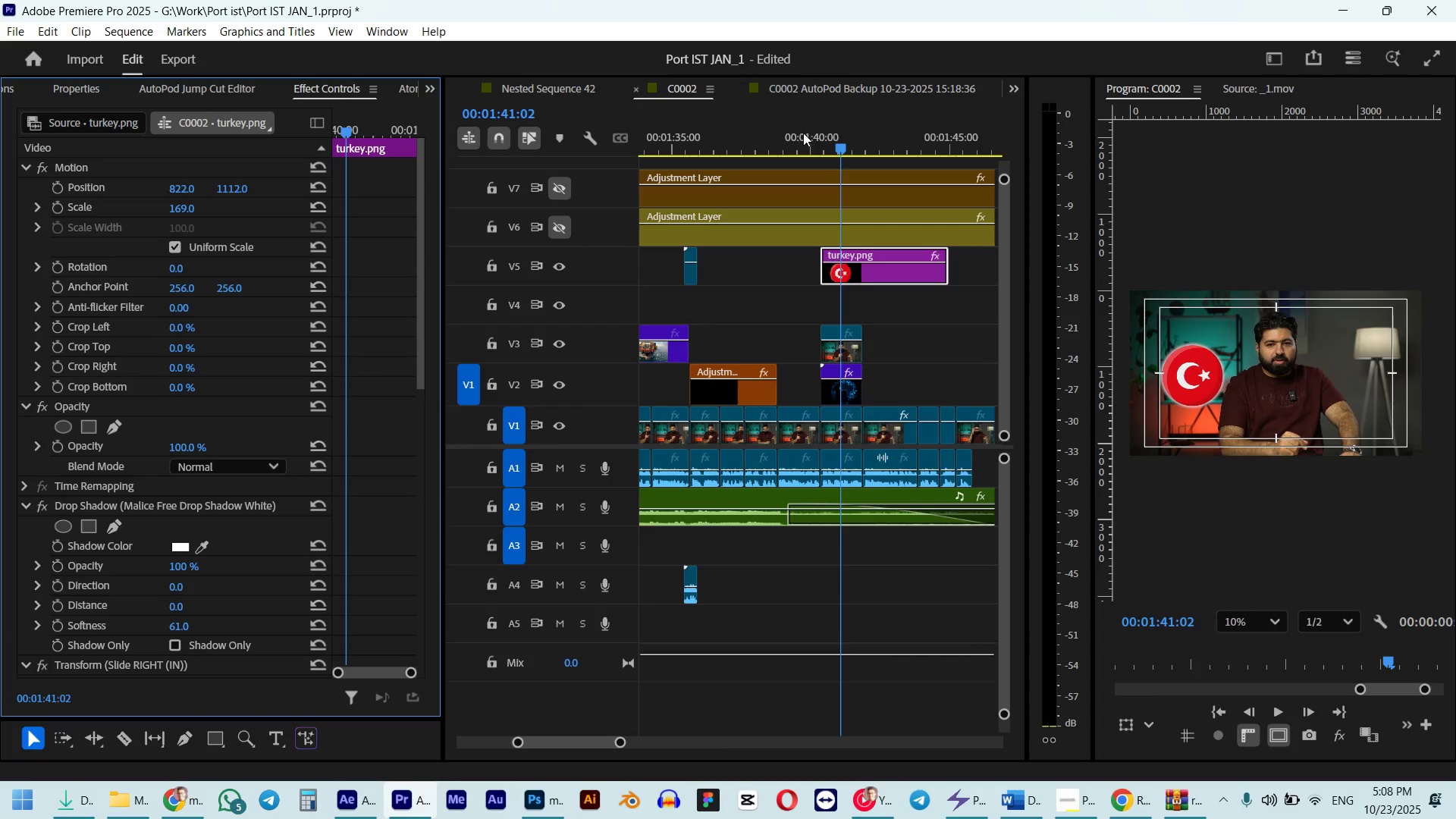 
left_click([802, 153])
 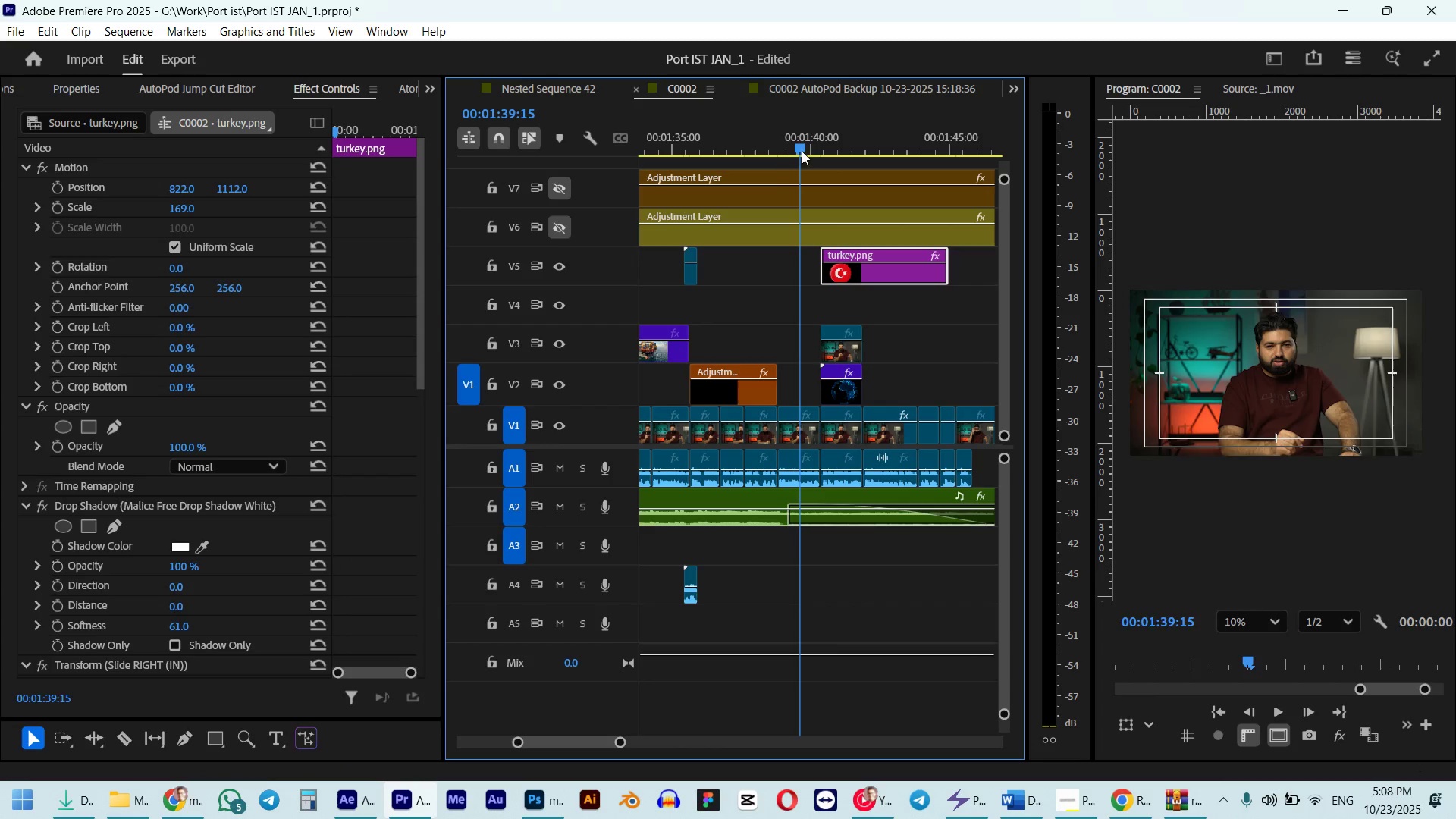 
key(Space)
 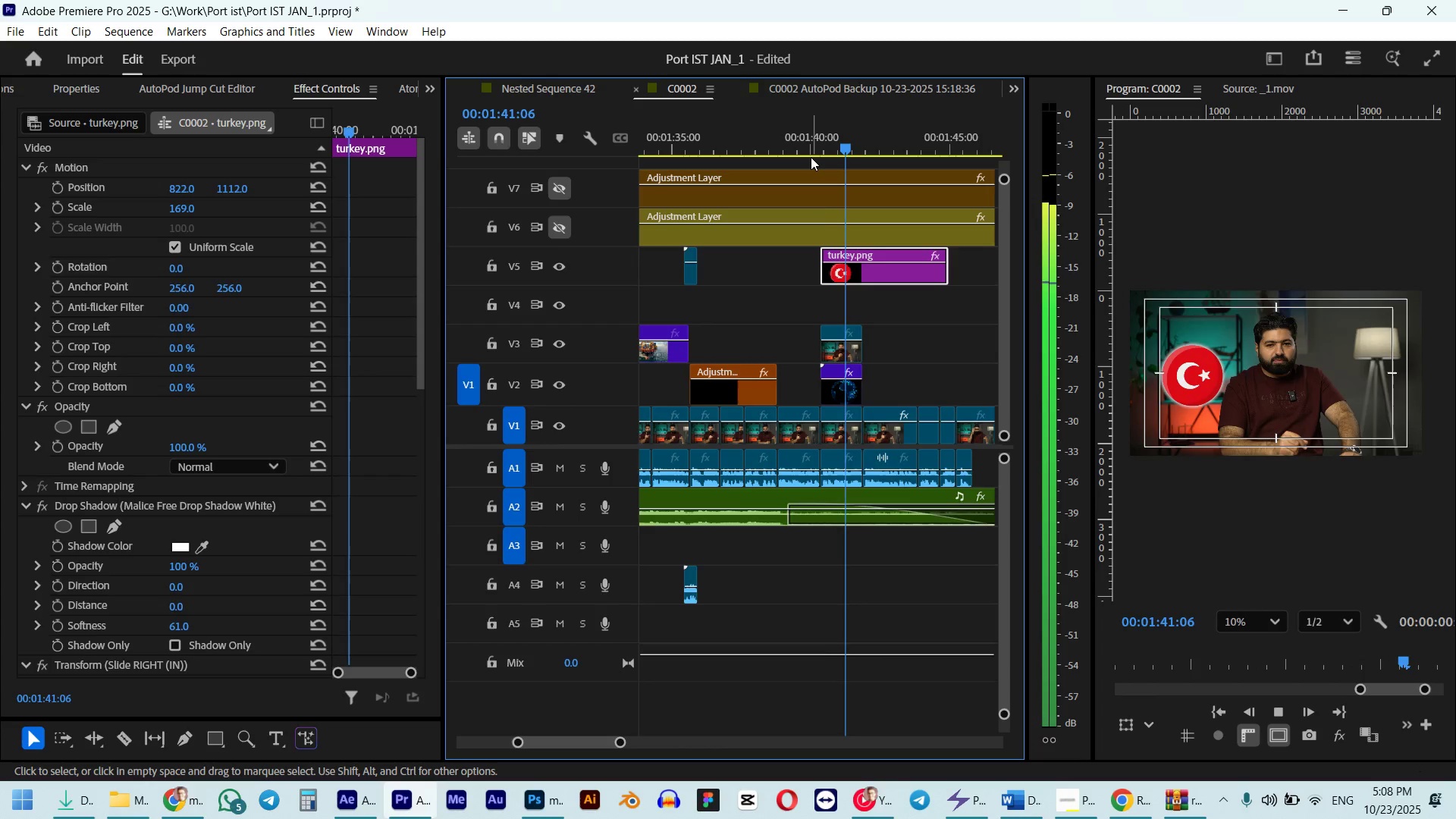 
key(Space)
 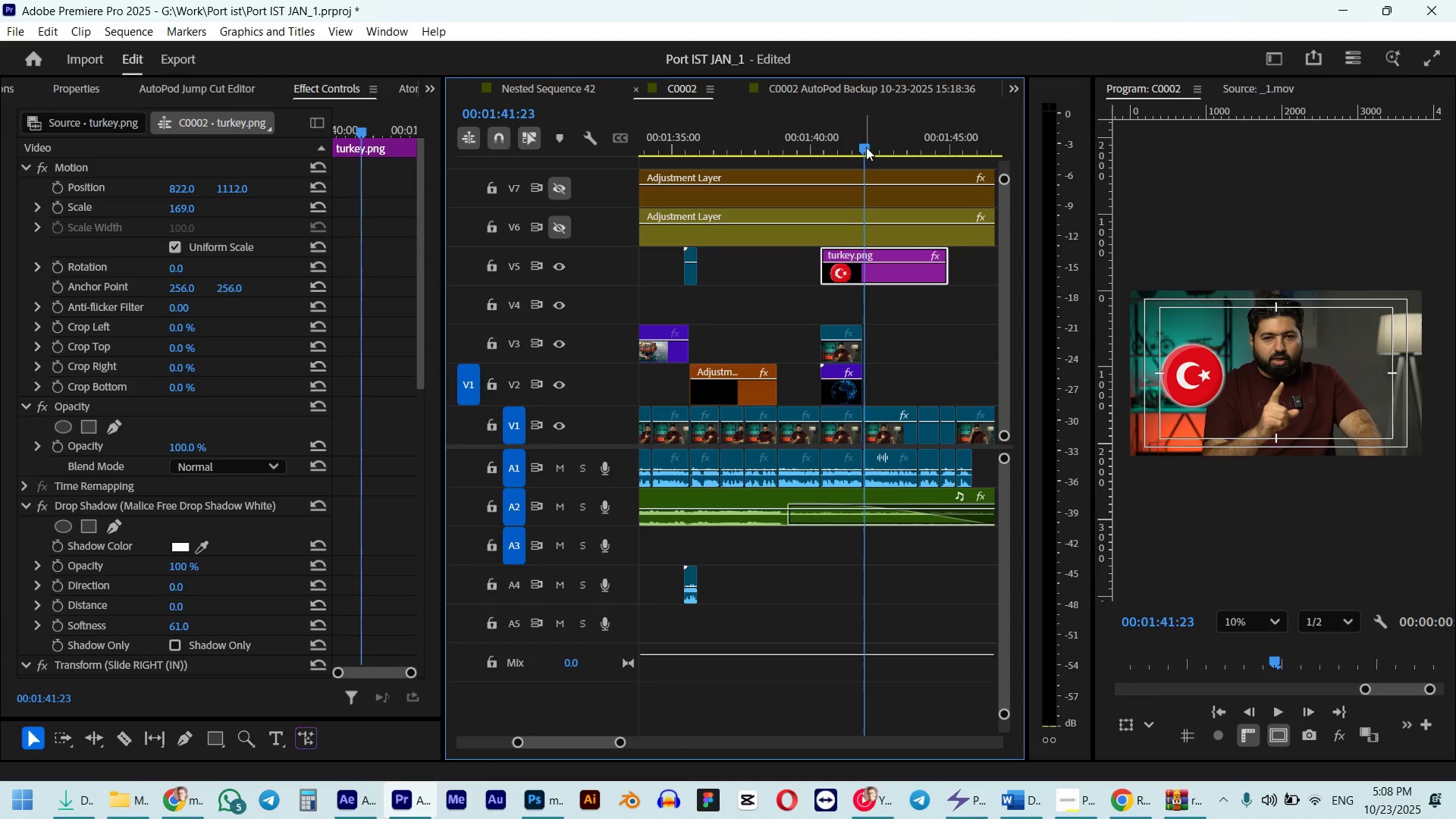 
hold_key(key=ShiftLeft, duration=0.45)
 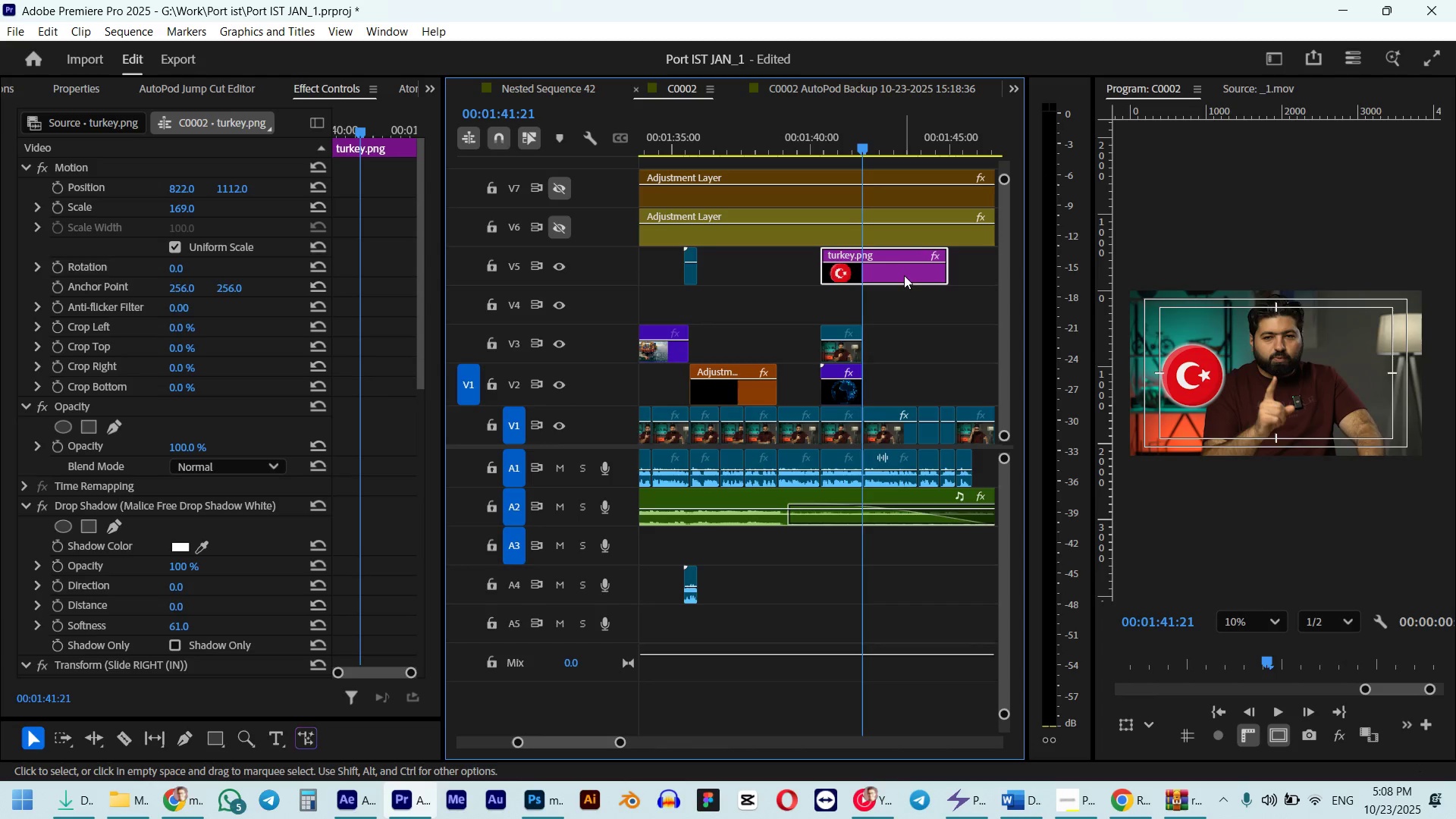 
left_click([904, 275])
 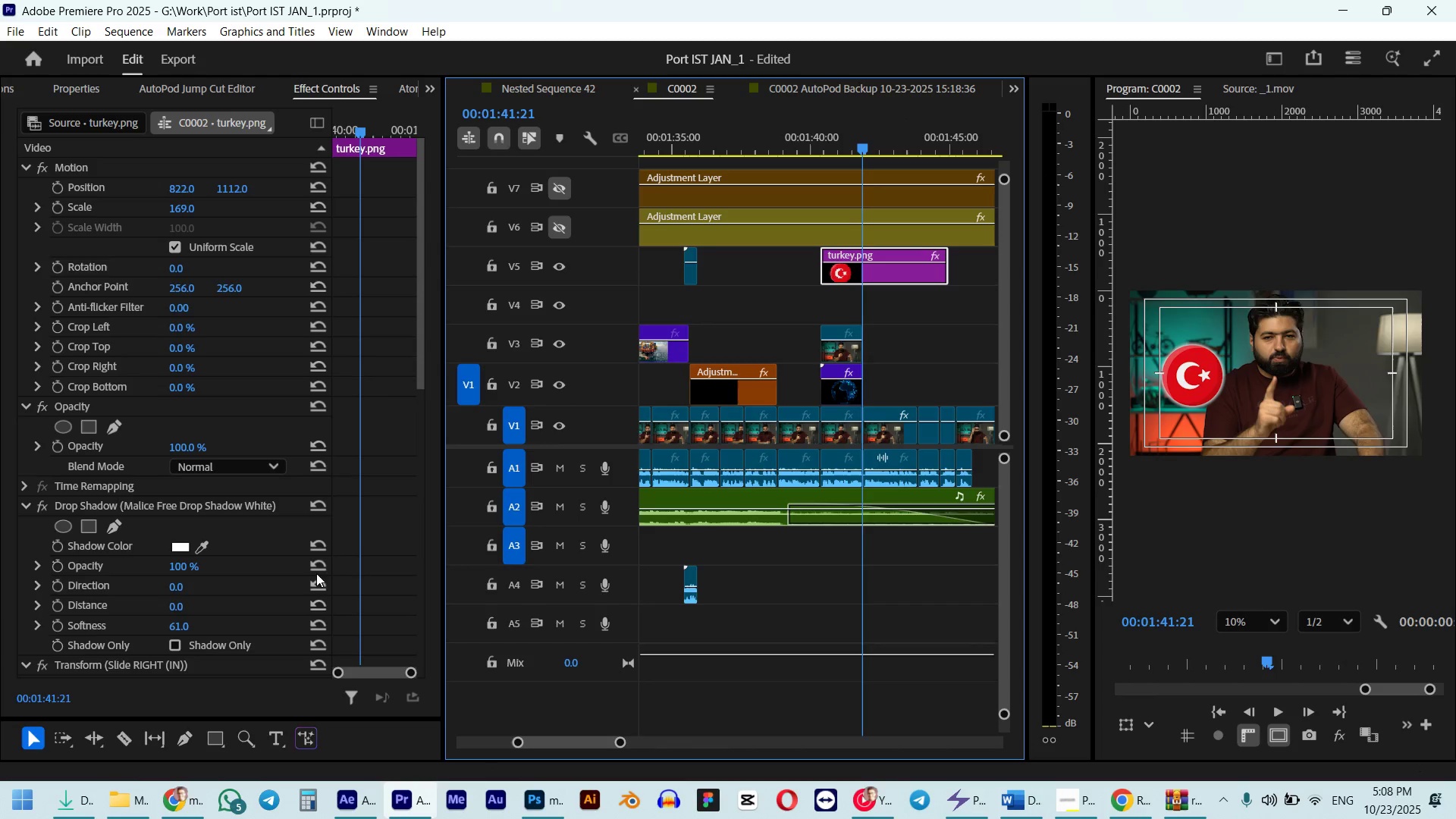 
hold_key(key=AltLeft, duration=0.42)
scroll: coordinate [371, 549], scroll_direction: down, amount: 31.0
 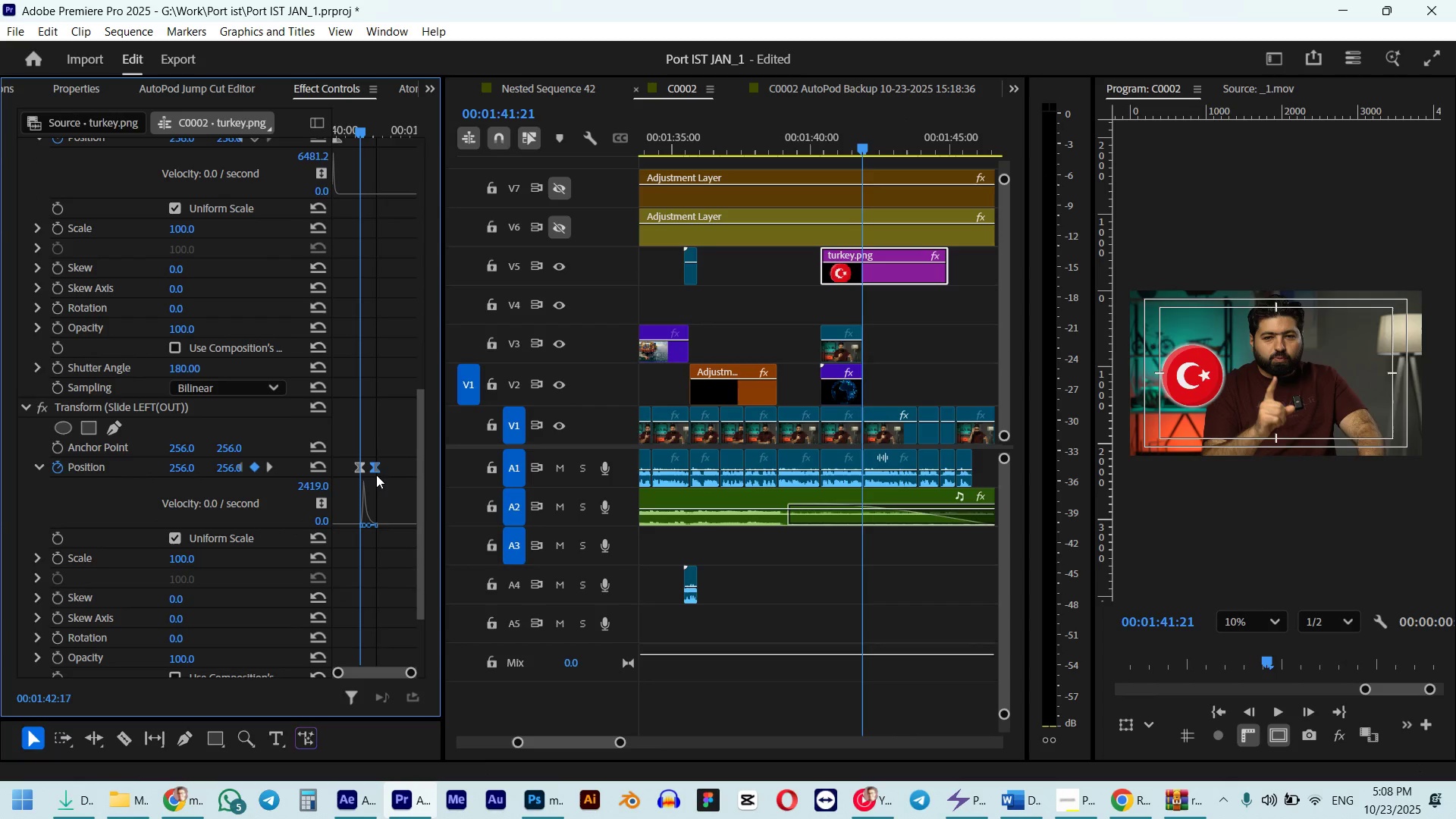 
wait(6.44)
 